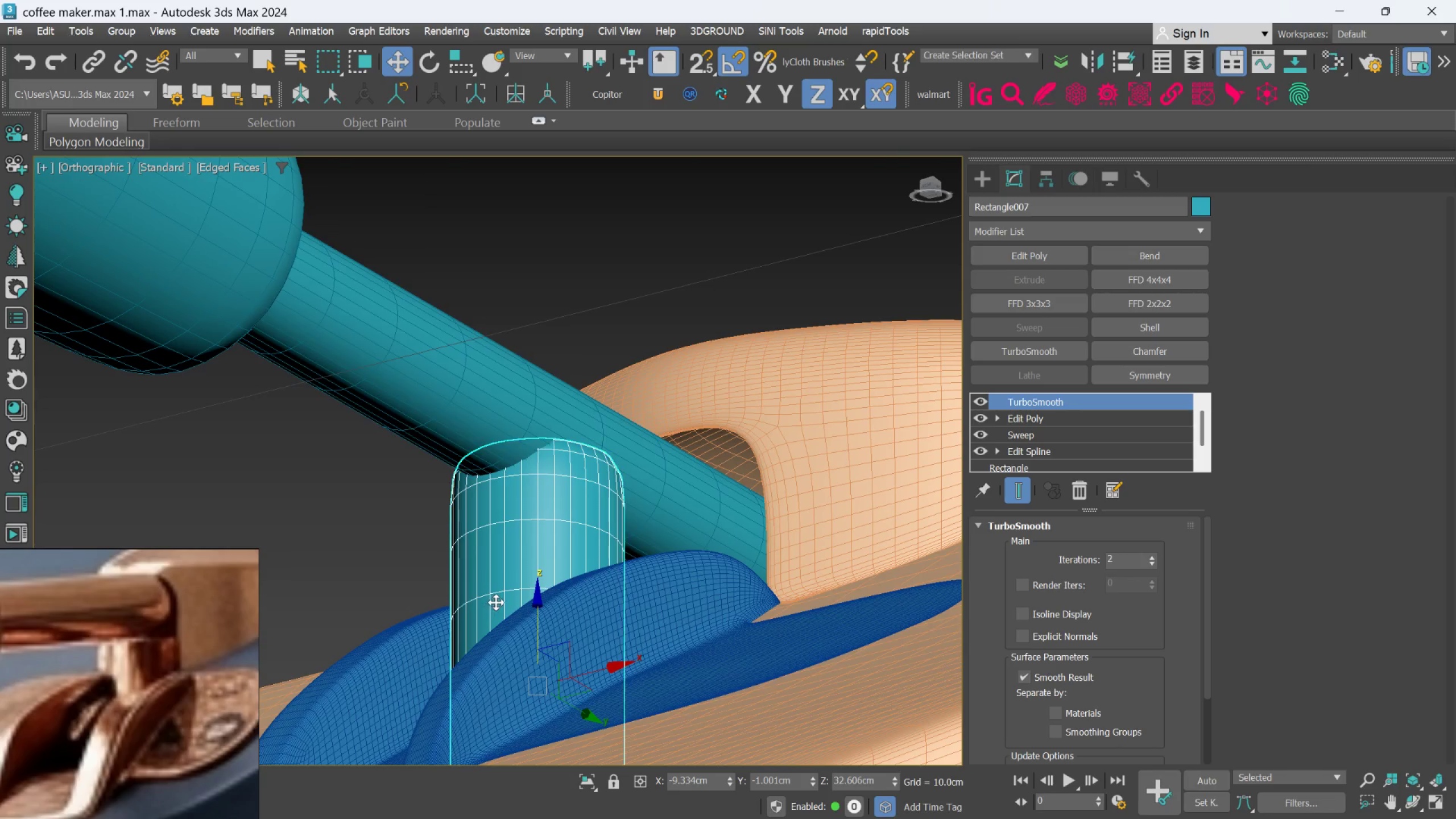 
scroll: coordinate [539, 632], scroll_direction: down, amount: 1.0
 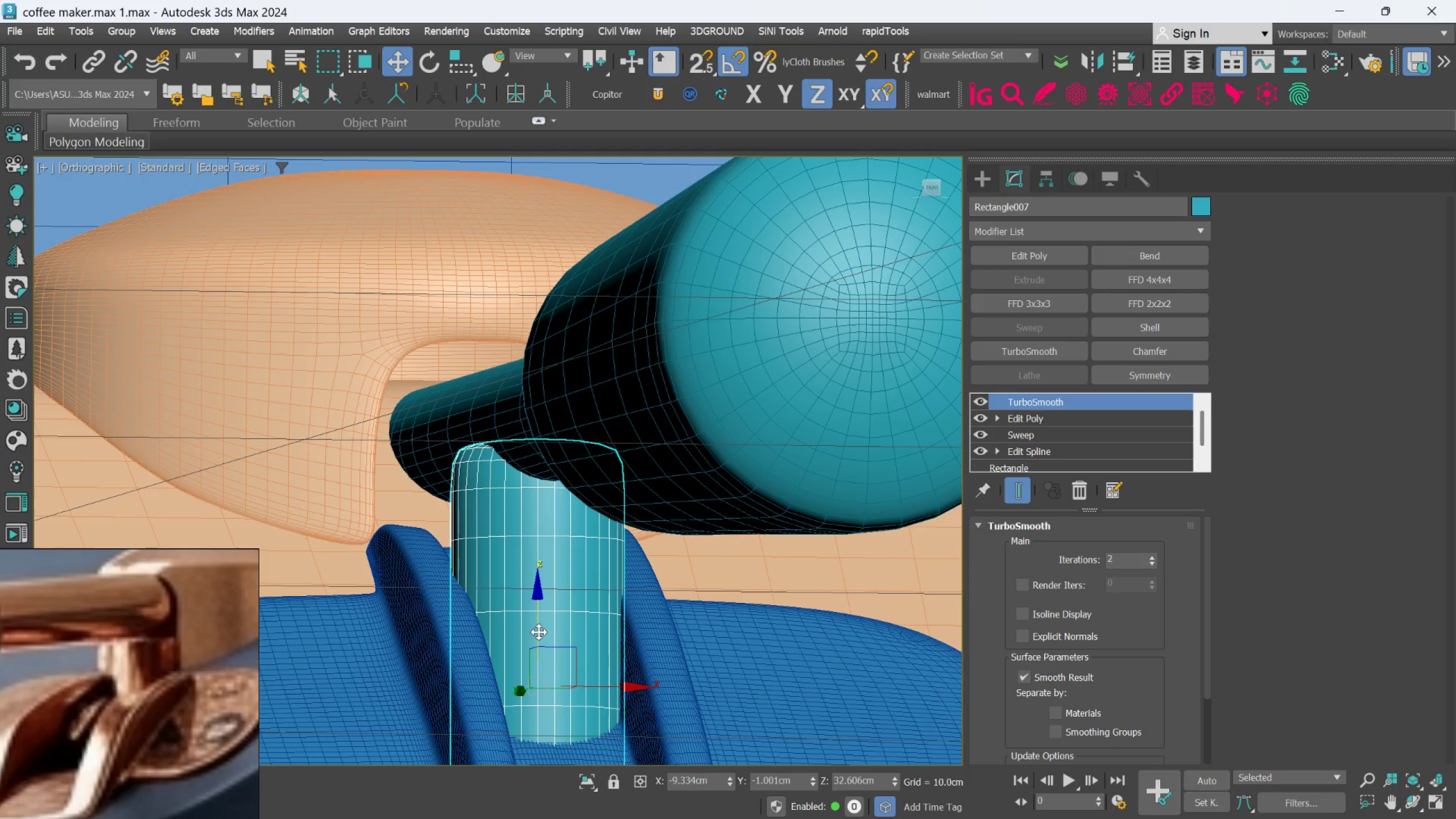 
hold_key(key=AltLeft, duration=0.7)
 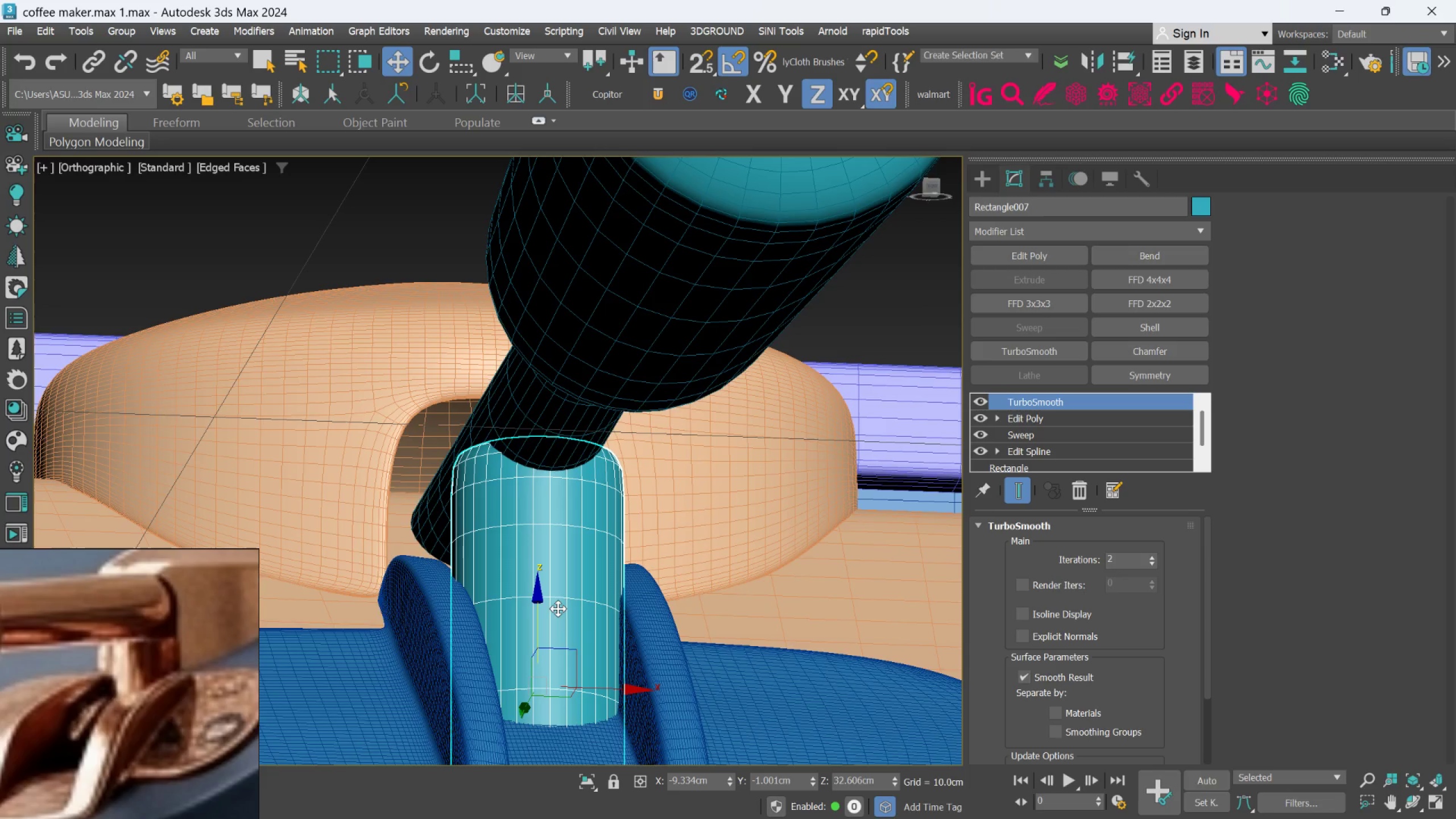 
key(R)
 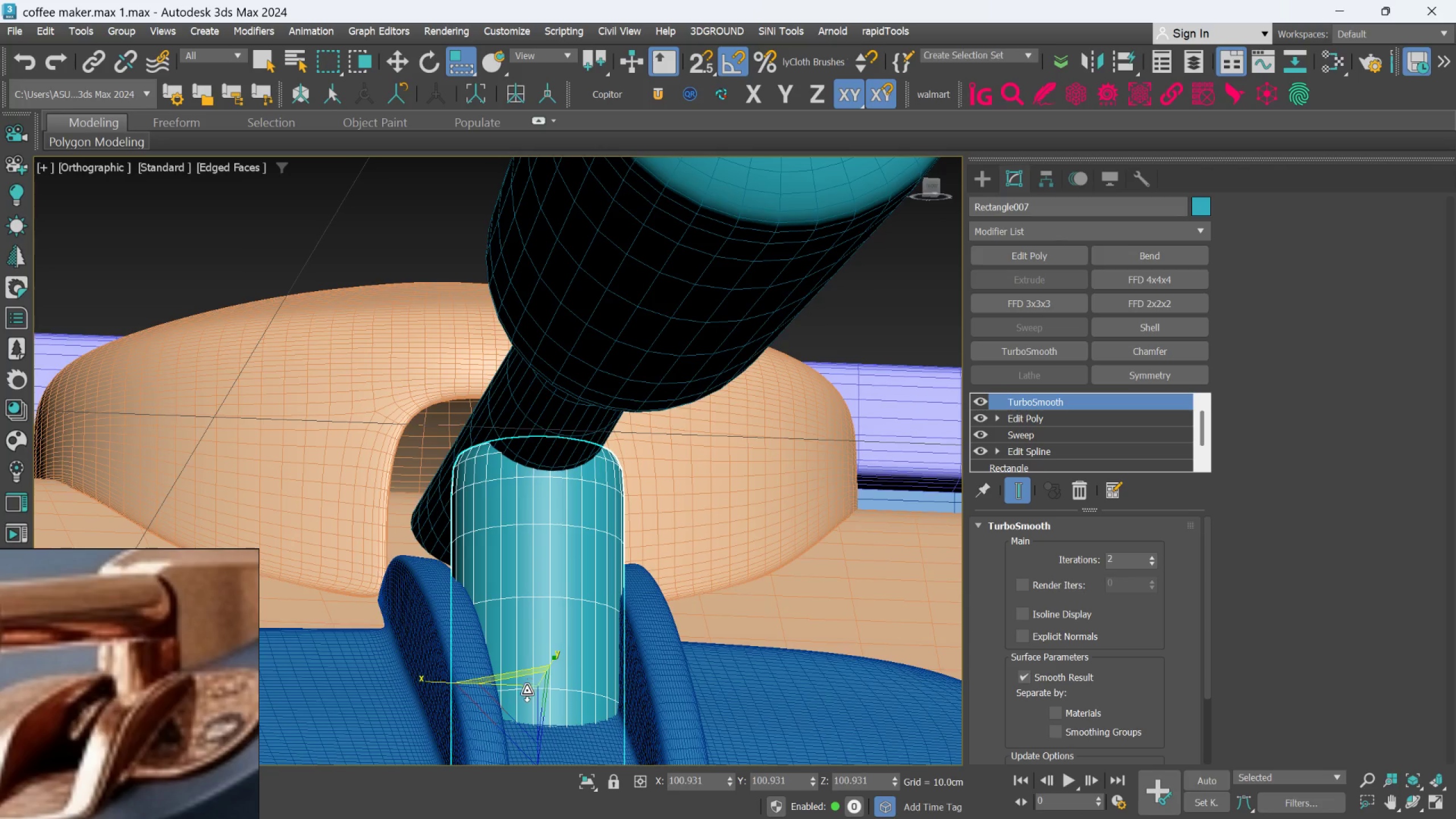 
scroll: coordinate [550, 654], scroll_direction: down, amount: 4.0
 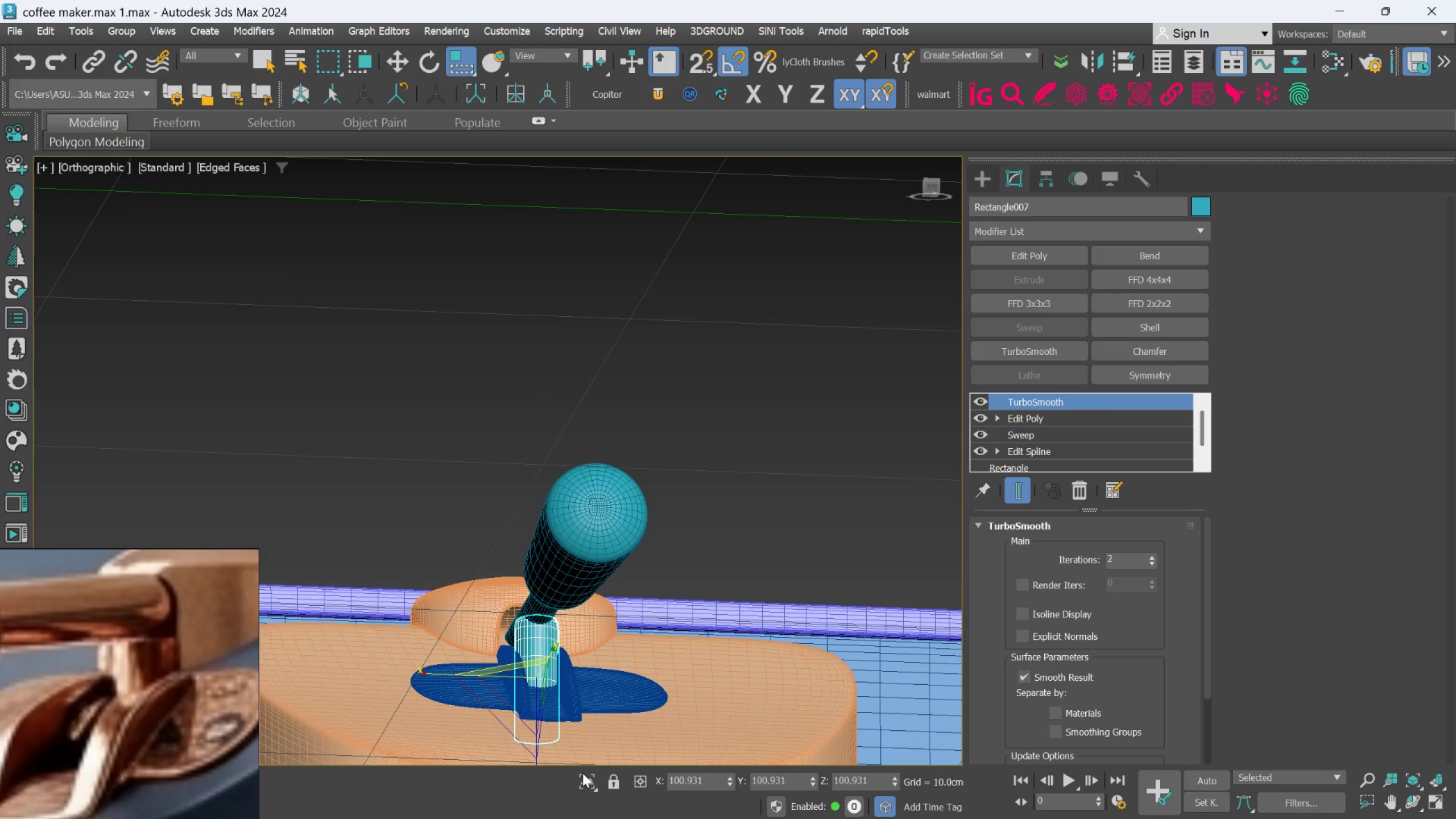 
left_click([583, 788])
 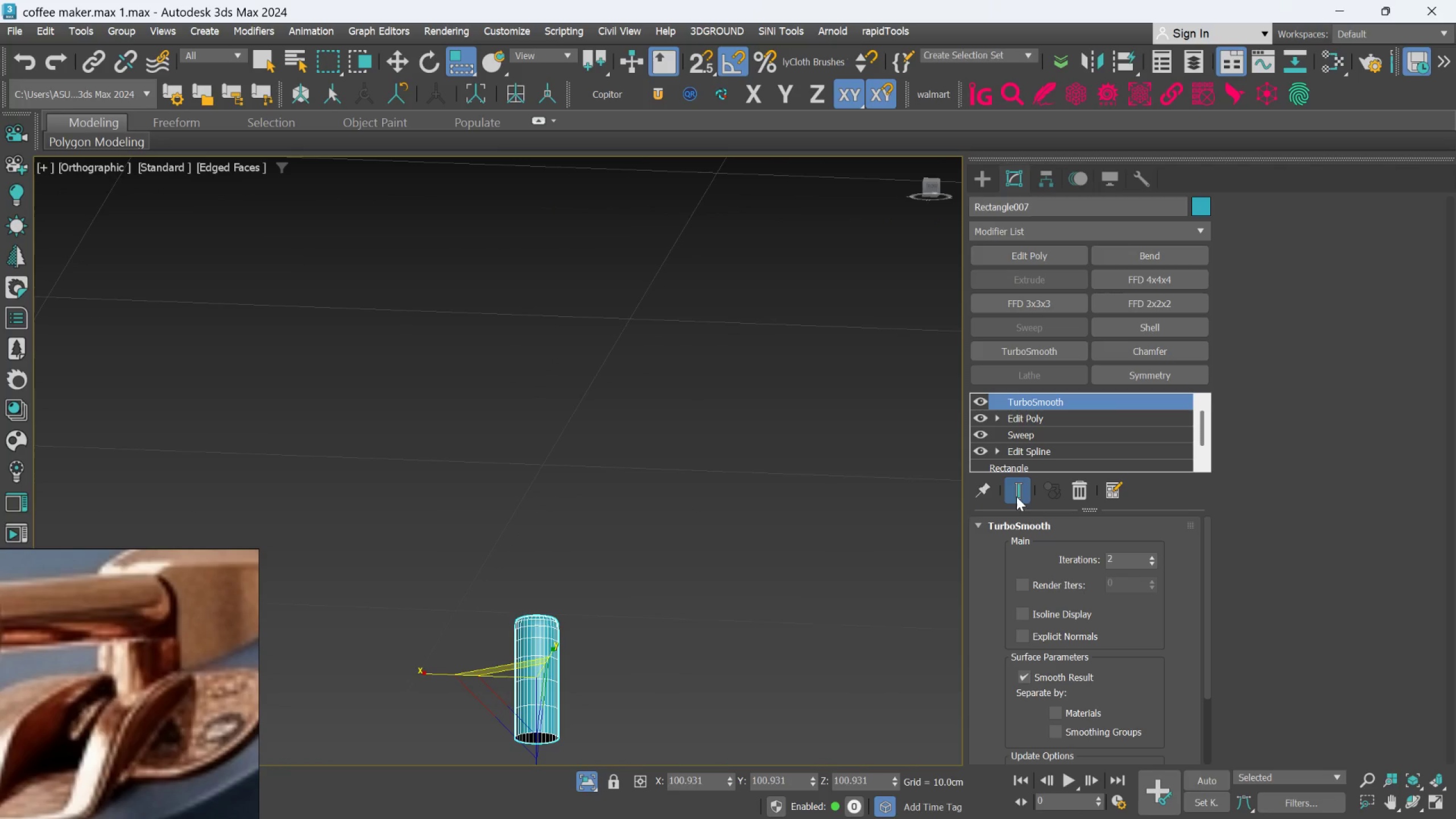 
left_click([1068, 485])
 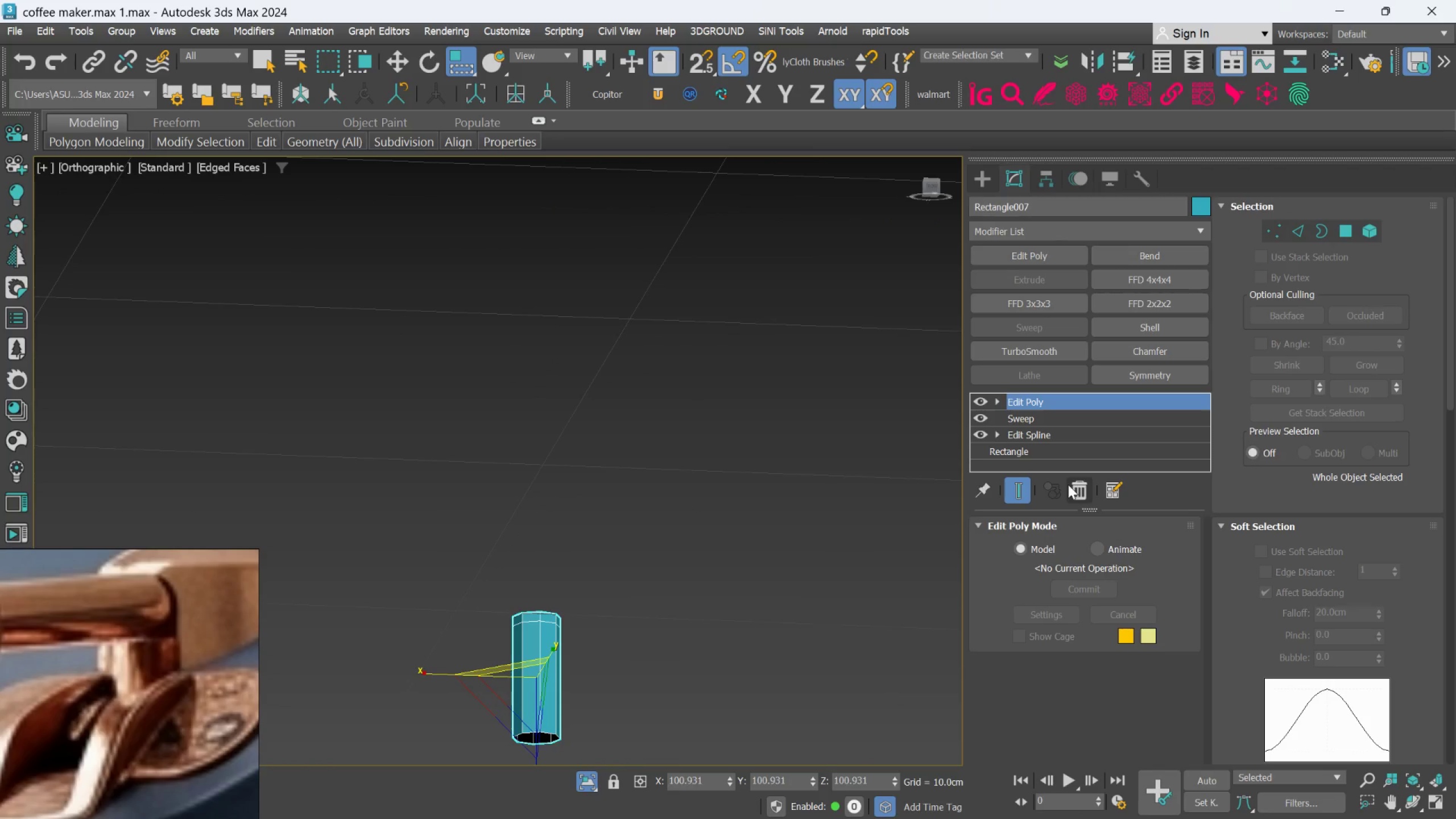 
left_click([1068, 485])
 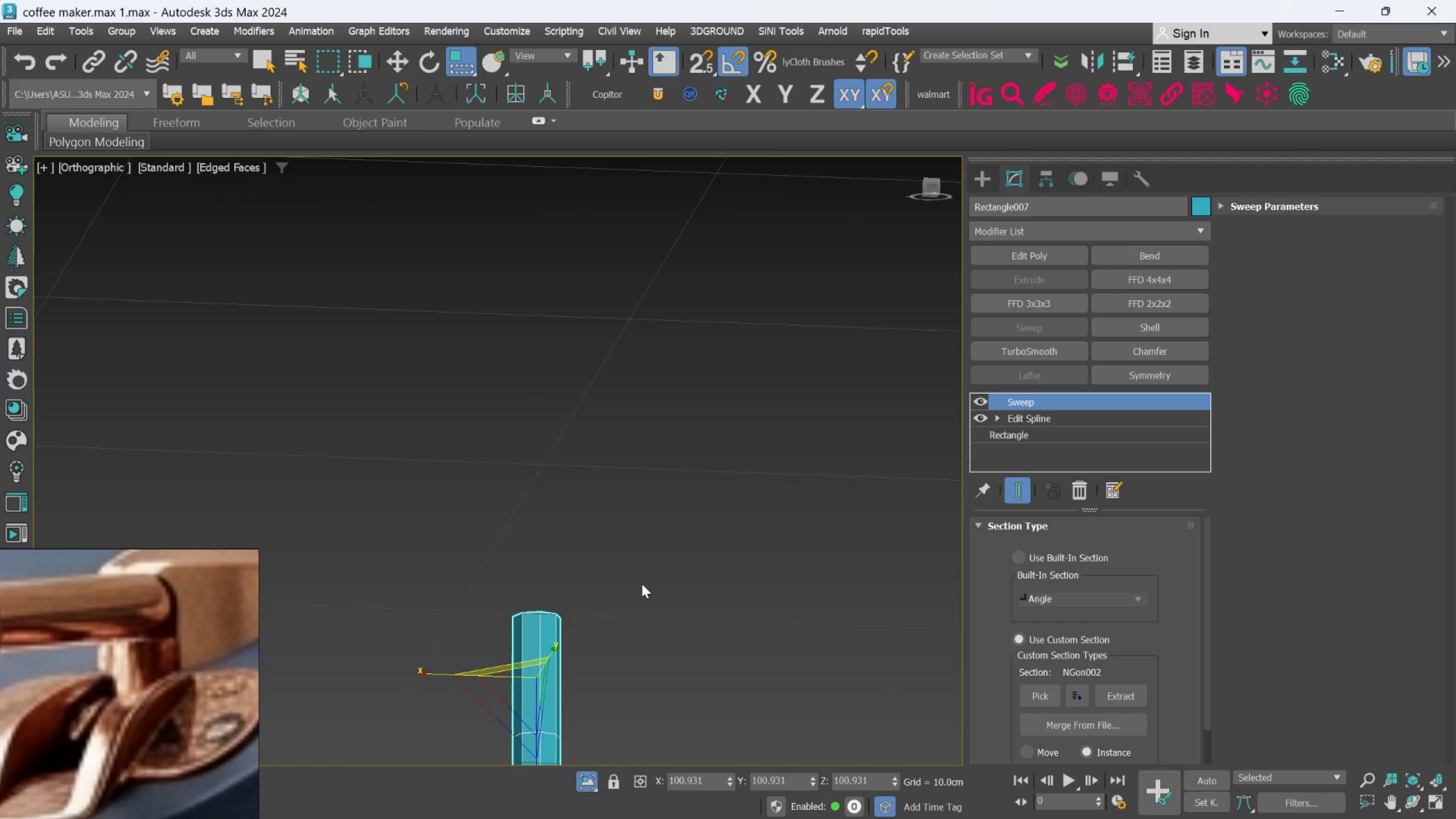 
hold_key(key=AltLeft, duration=0.44)
 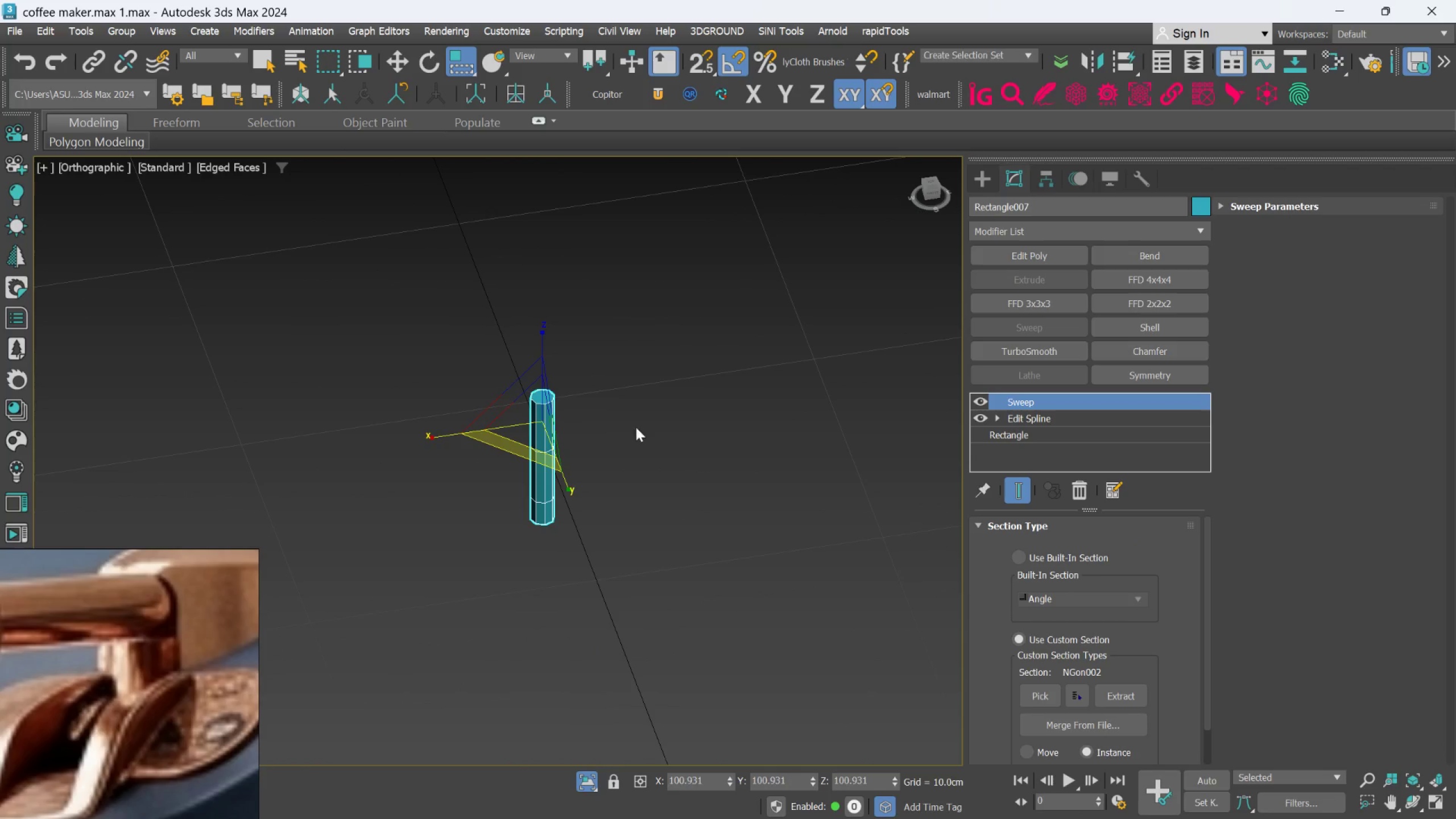 
scroll: coordinate [681, 557], scroll_direction: down, amount: 5.0
 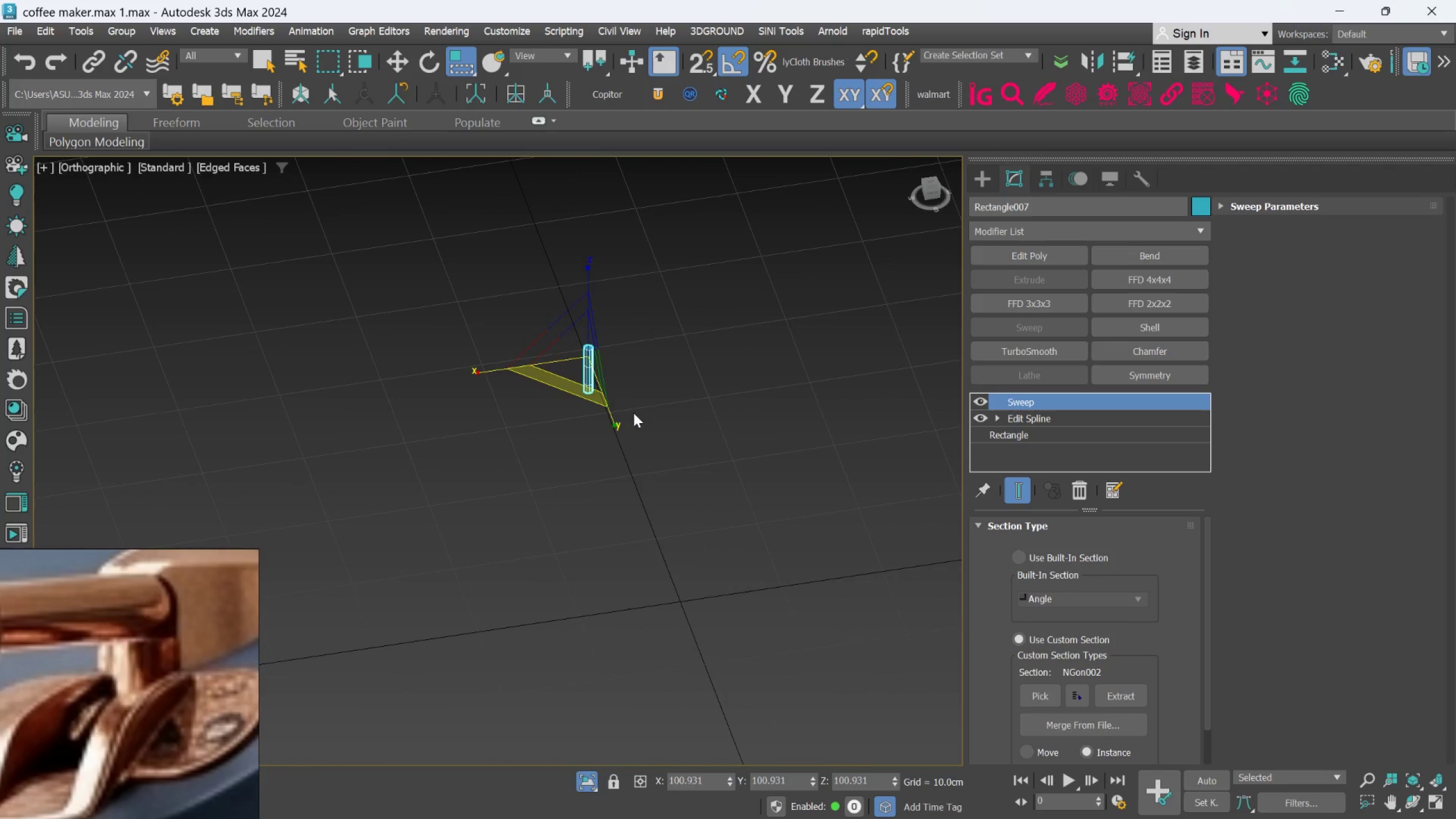 
scroll: coordinate [623, 539], scroll_direction: up, amount: 1.0
 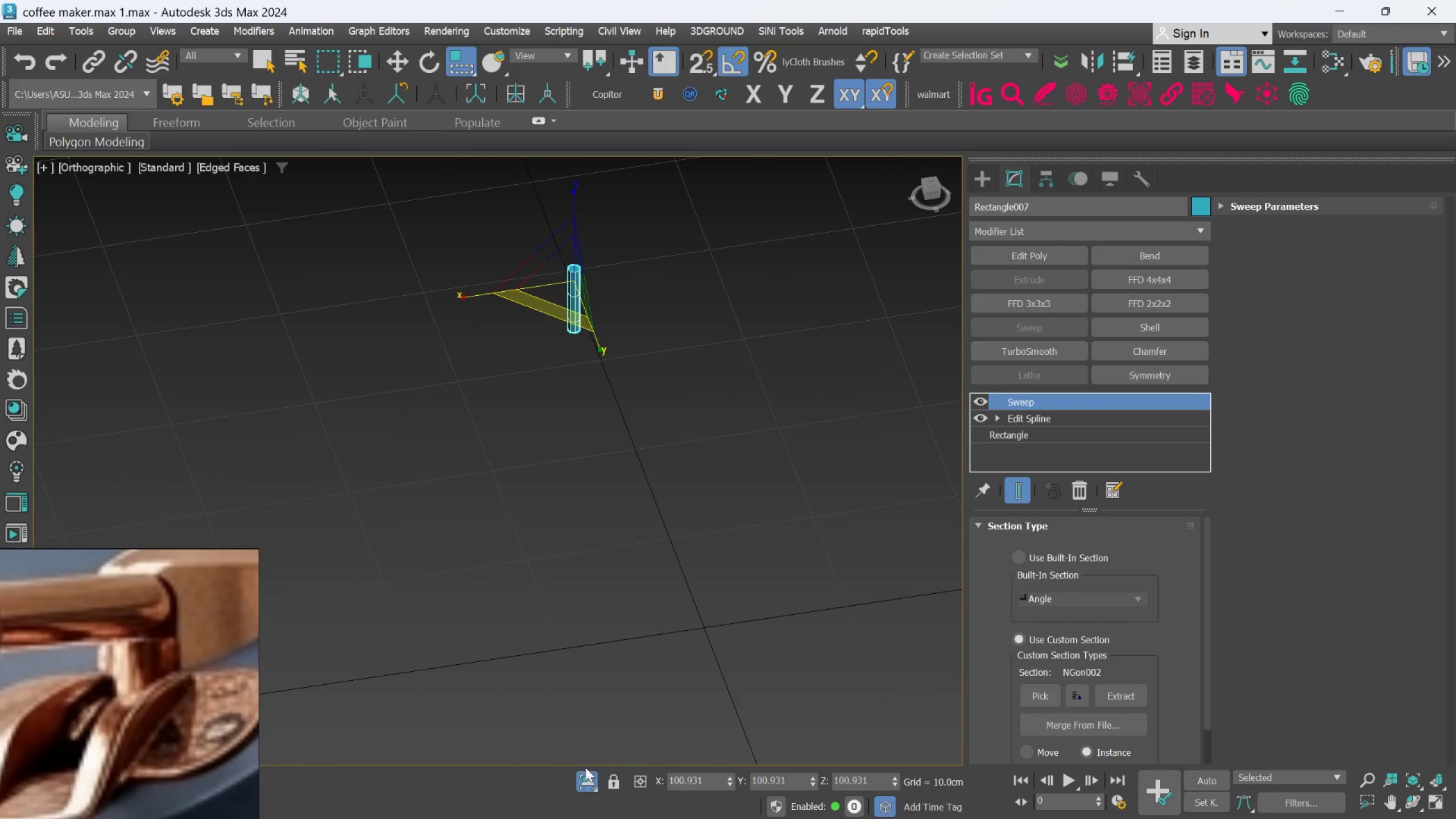 
left_click([585, 774])
 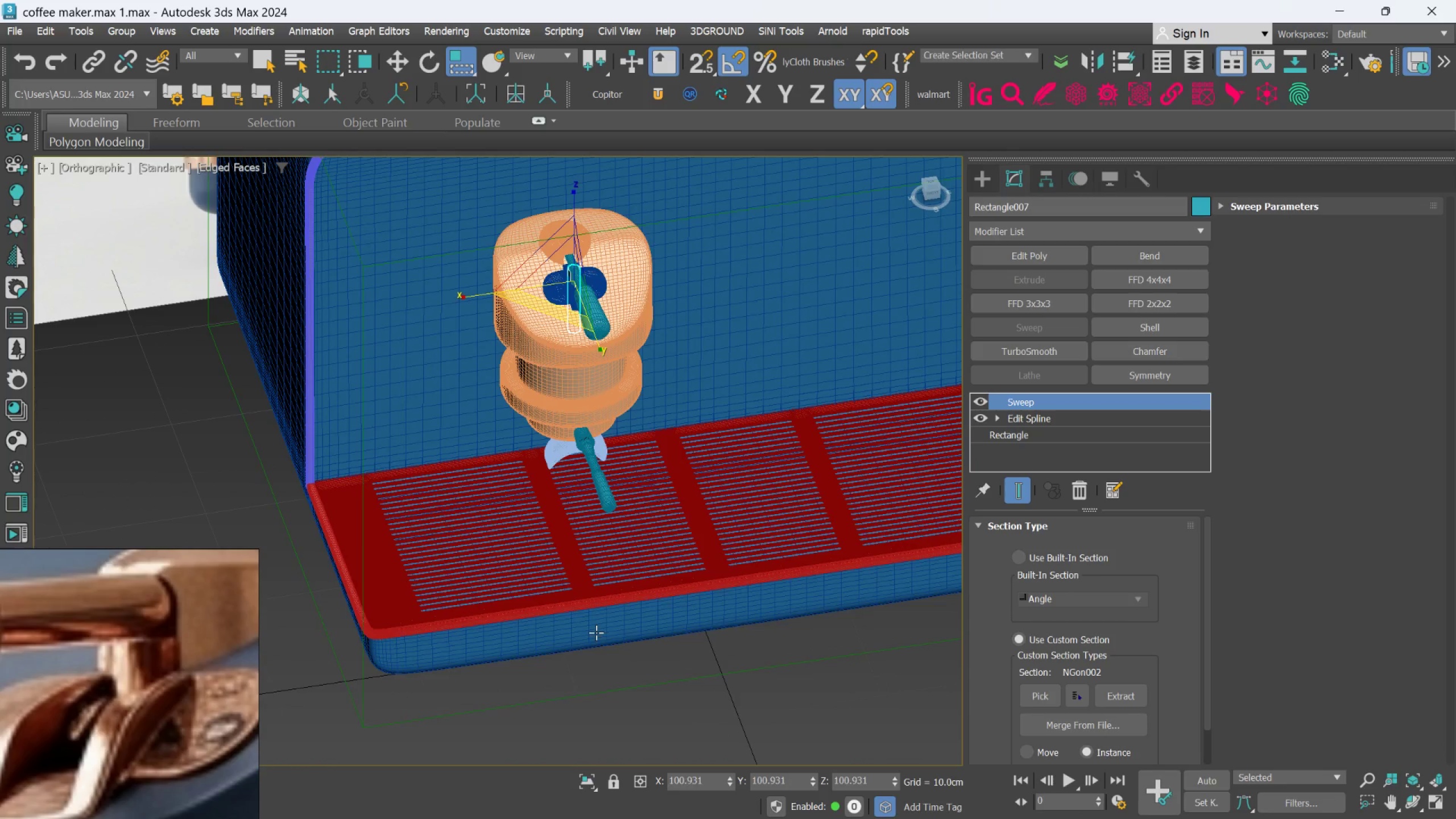 
hold_key(key=AltLeft, duration=1.02)
 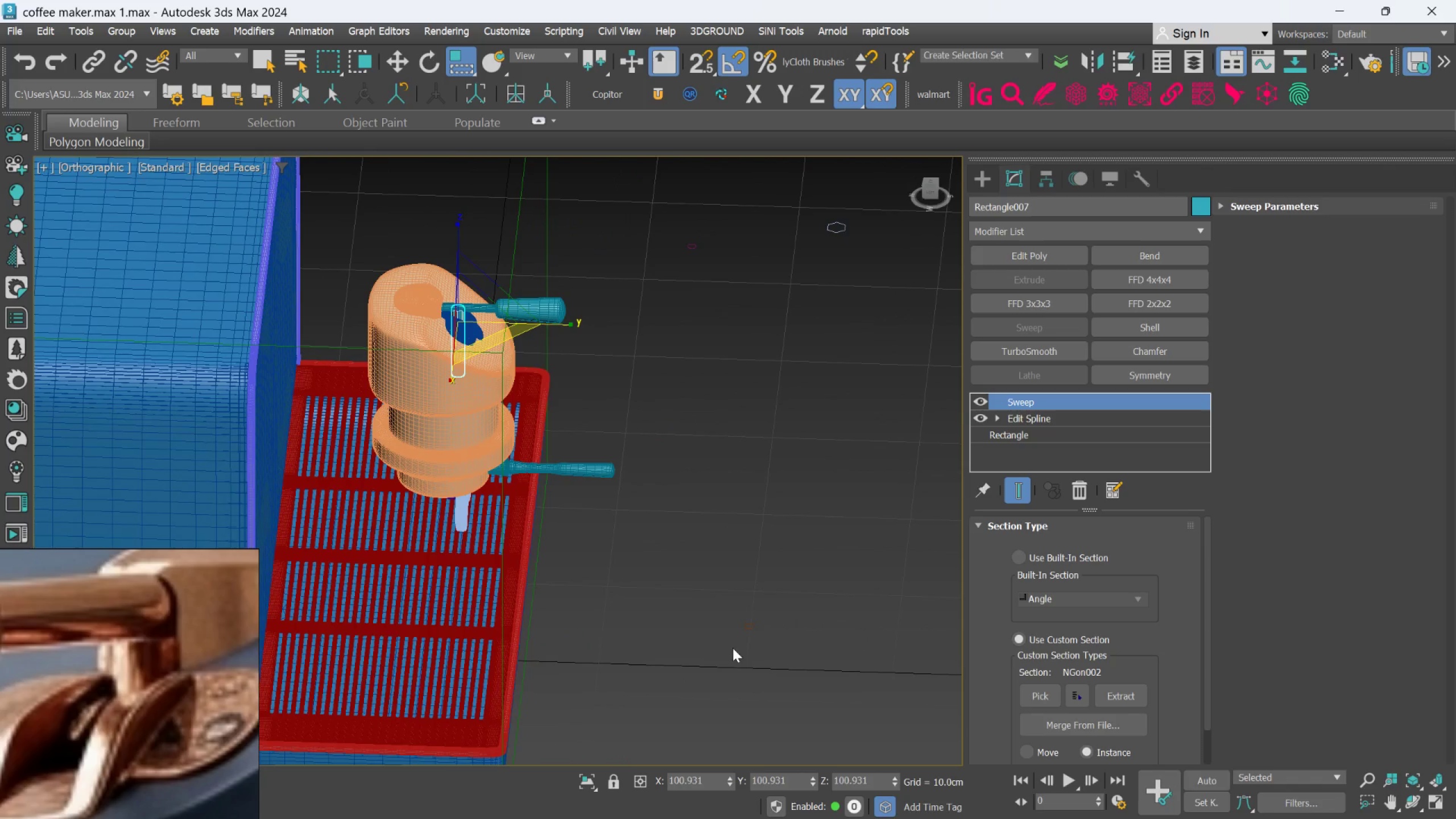 
scroll: coordinate [754, 634], scroll_direction: none, amount: 0.0
 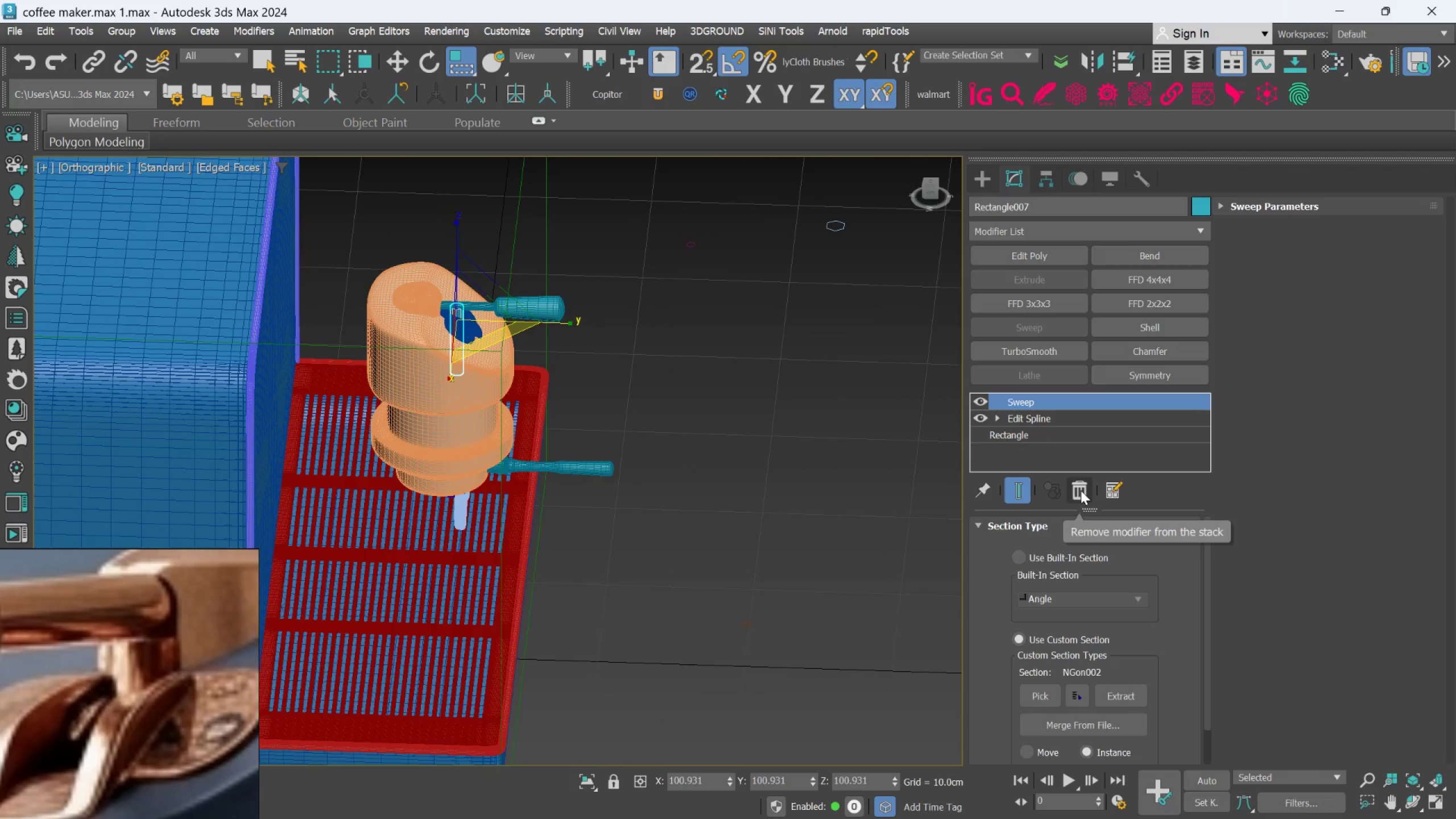 
left_click([1081, 490])
 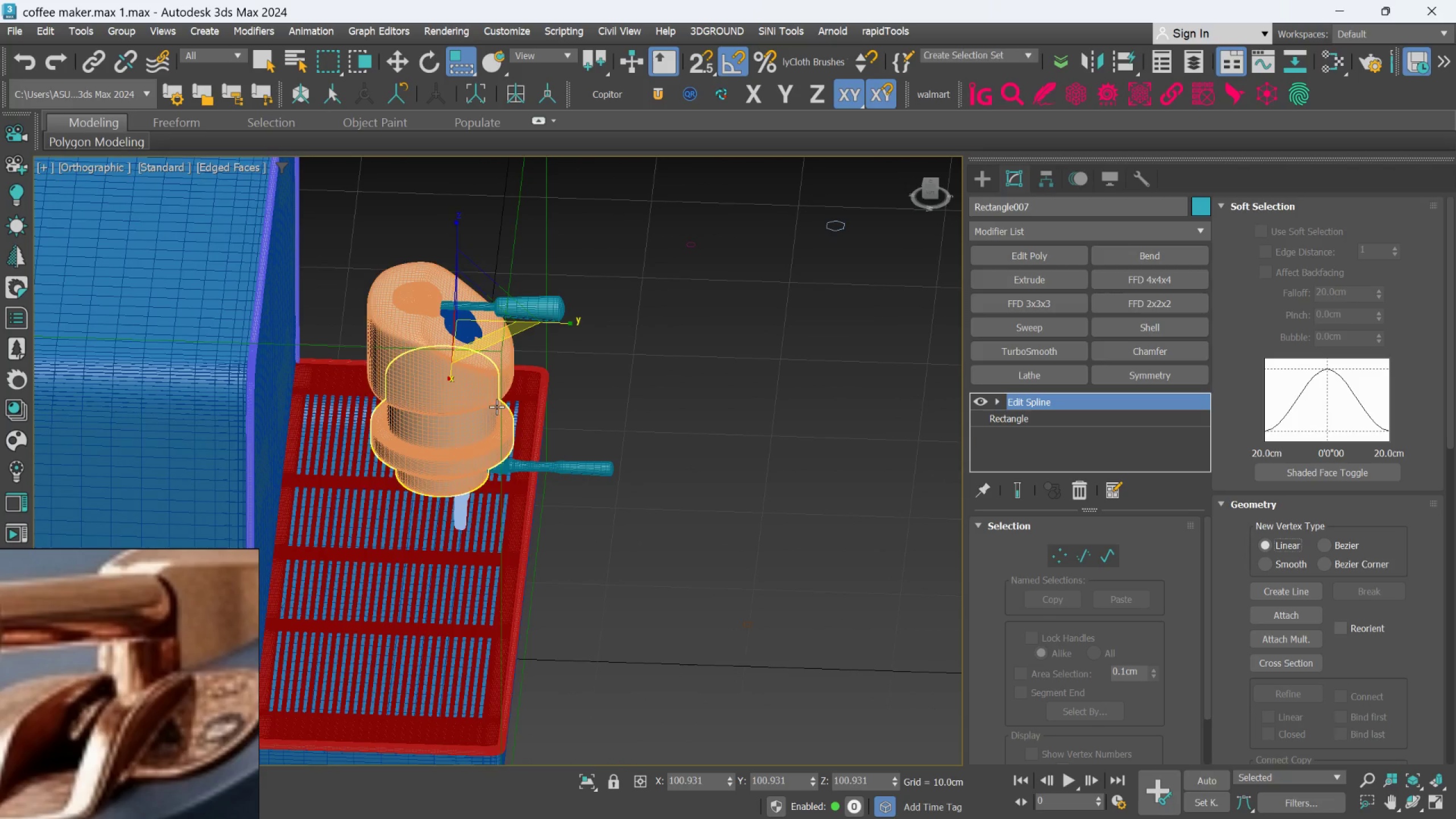 
hold_key(key=AltLeft, duration=1.14)
 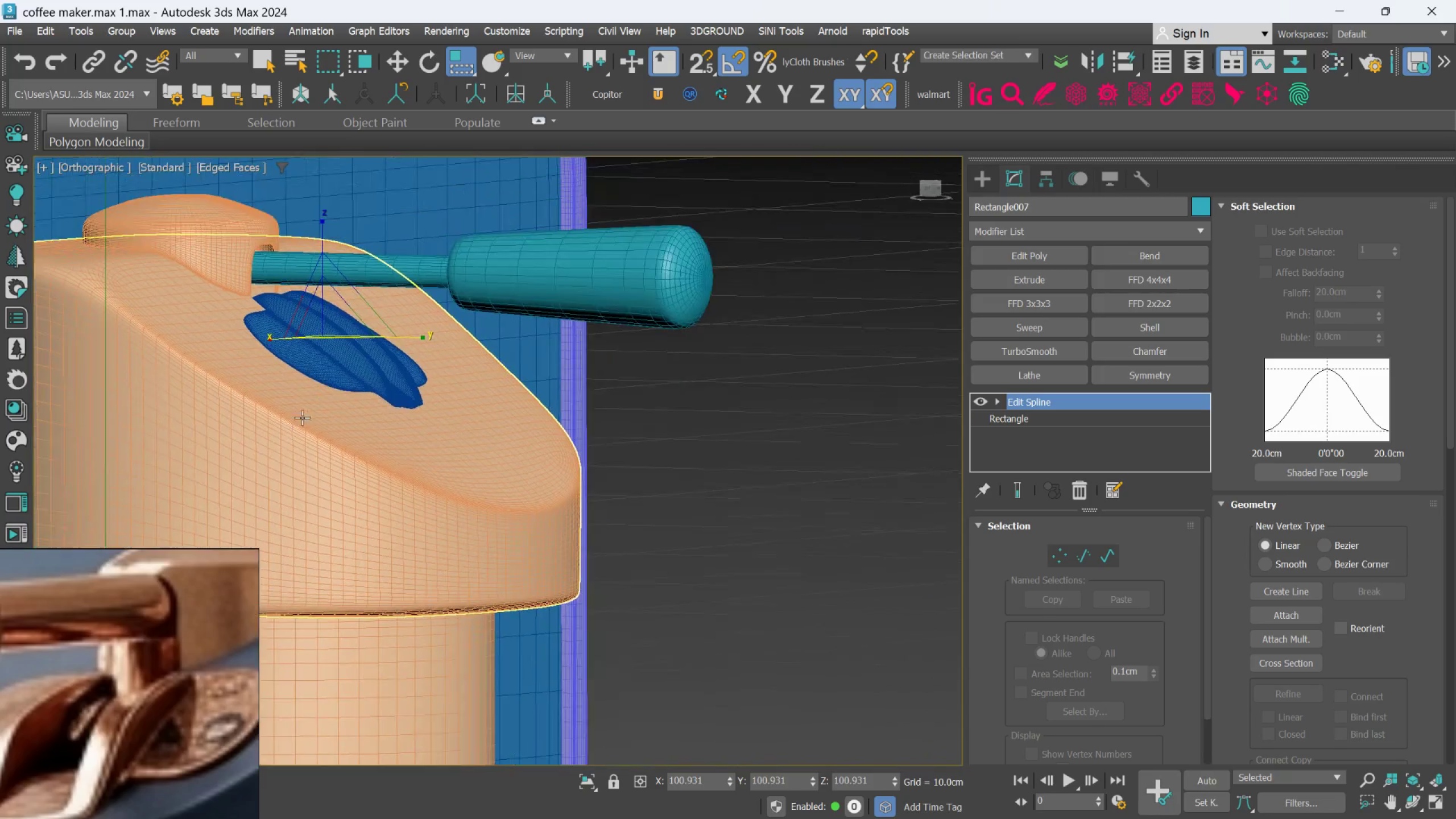 
scroll: coordinate [459, 340], scroll_direction: up, amount: 4.0
 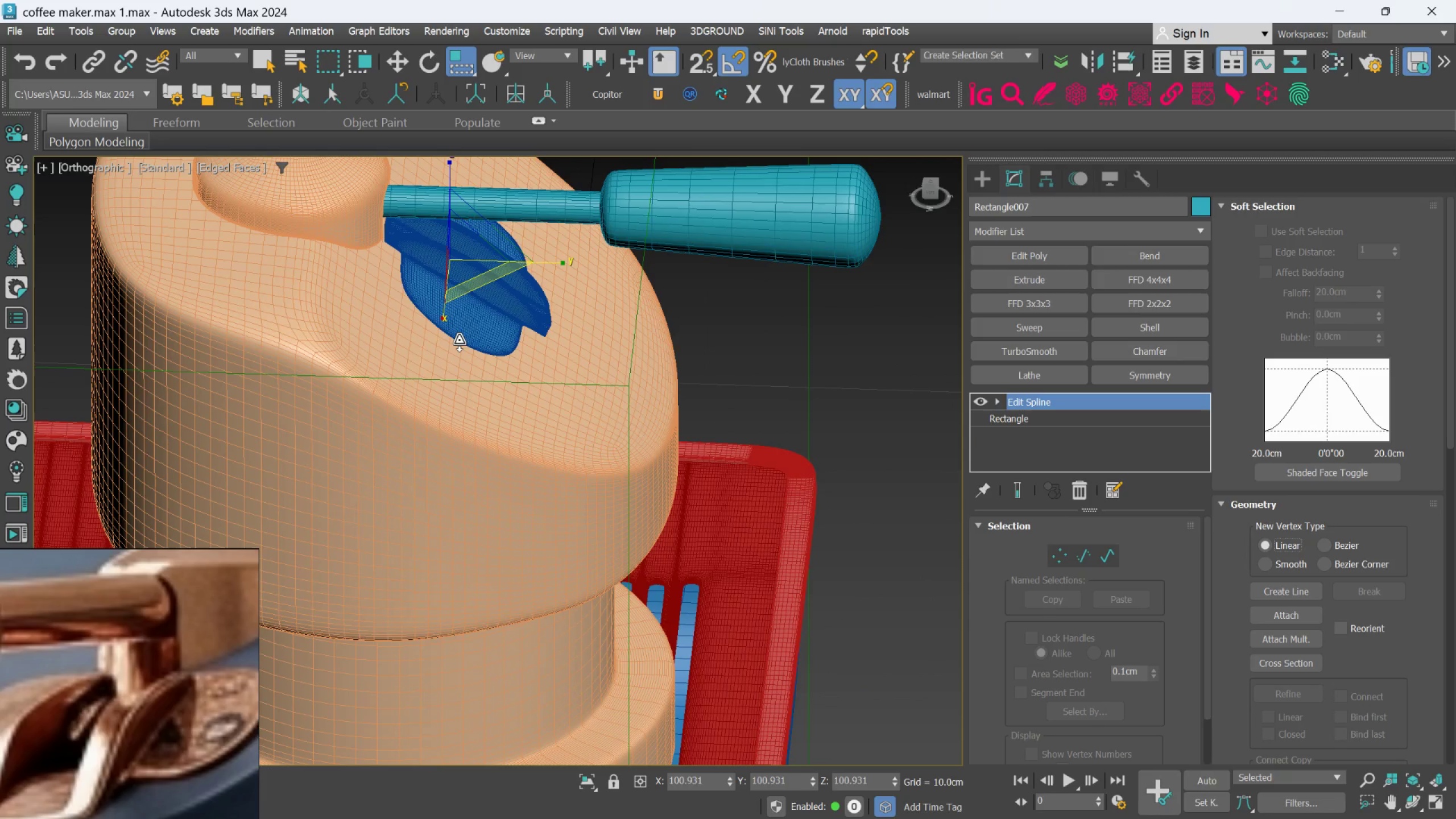 
scroll: coordinate [343, 423], scroll_direction: down, amount: 4.0
 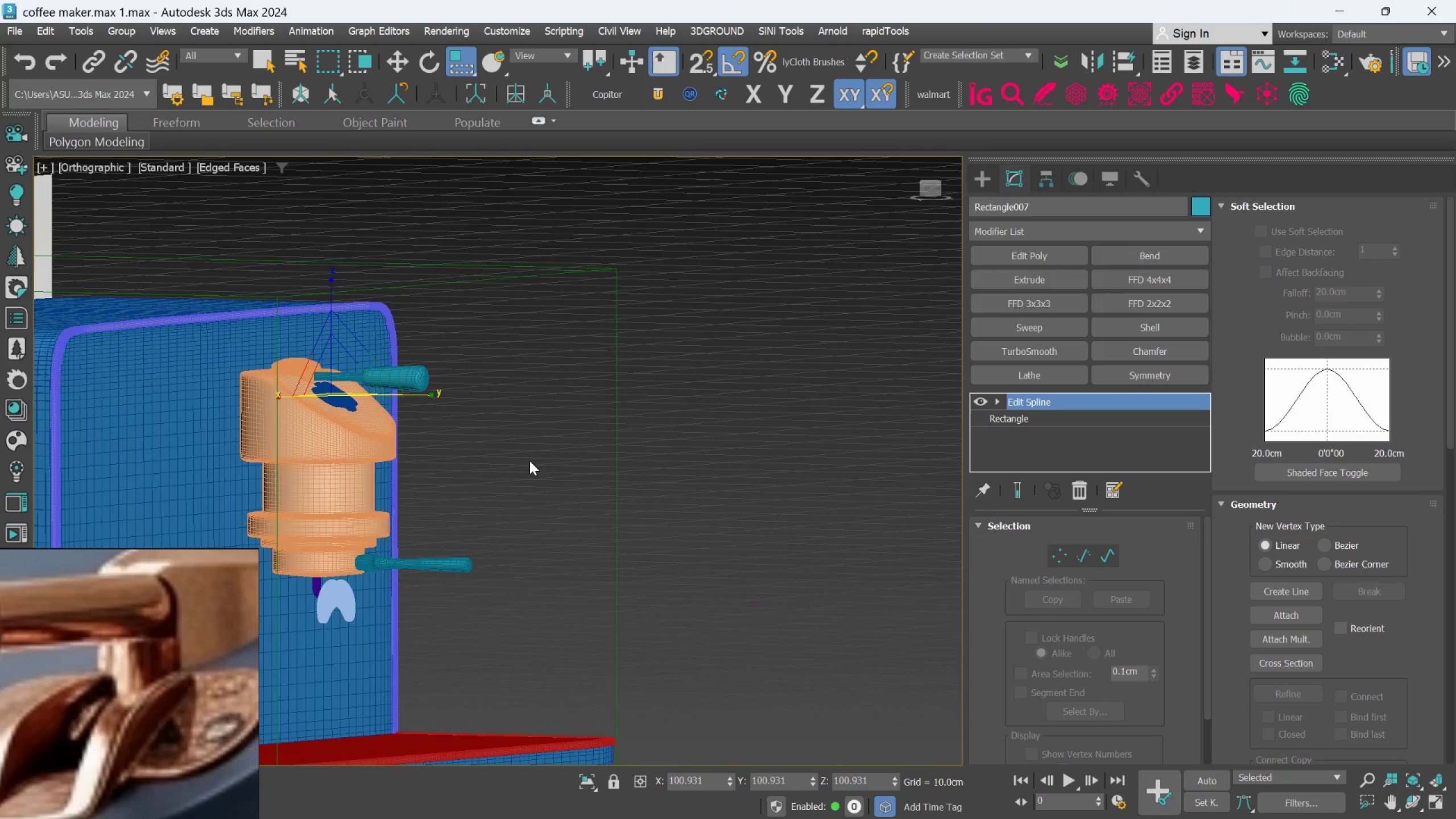 
key(Alt+AltLeft)
 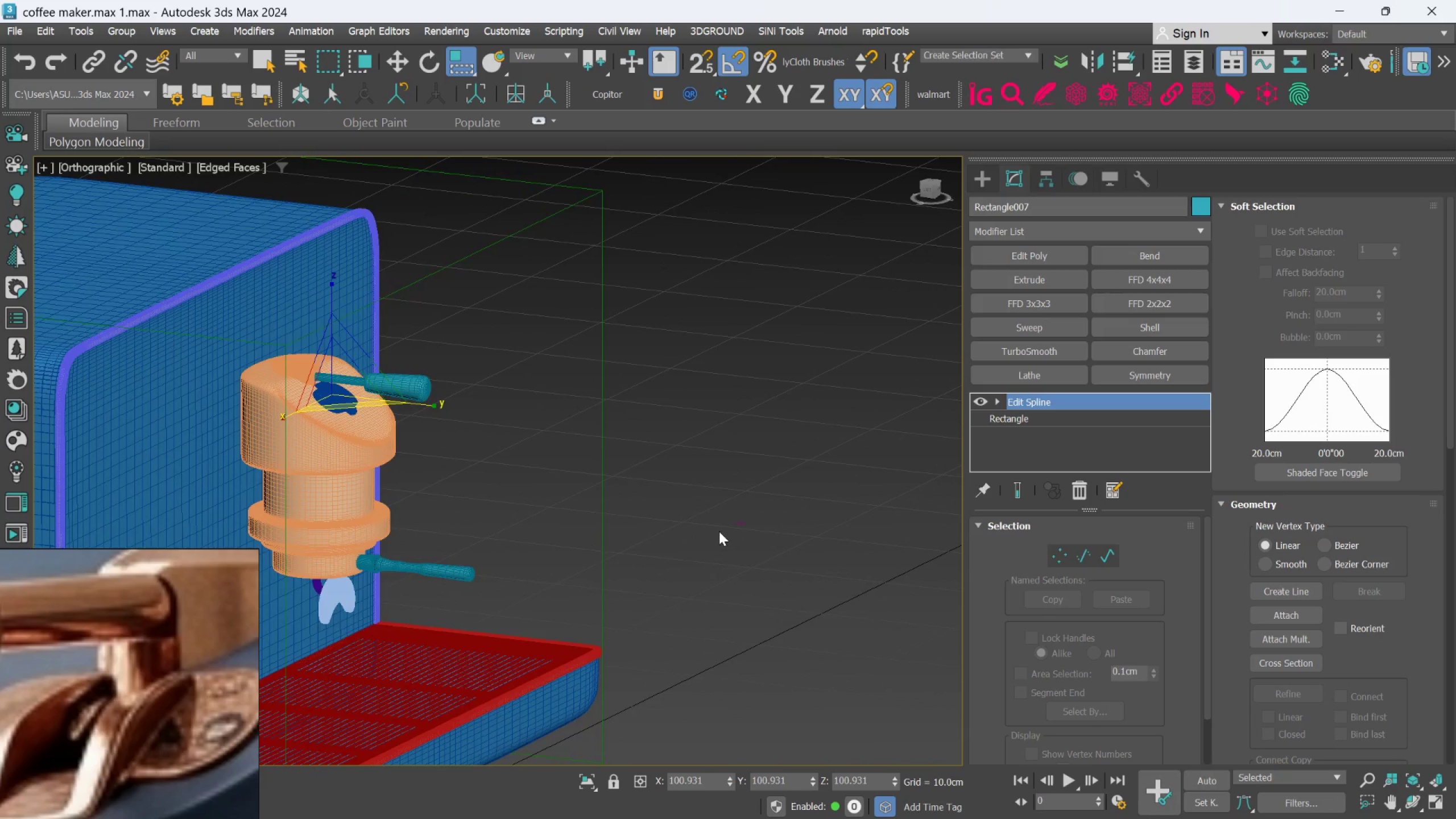 
scroll: coordinate [751, 509], scroll_direction: up, amount: 3.0
 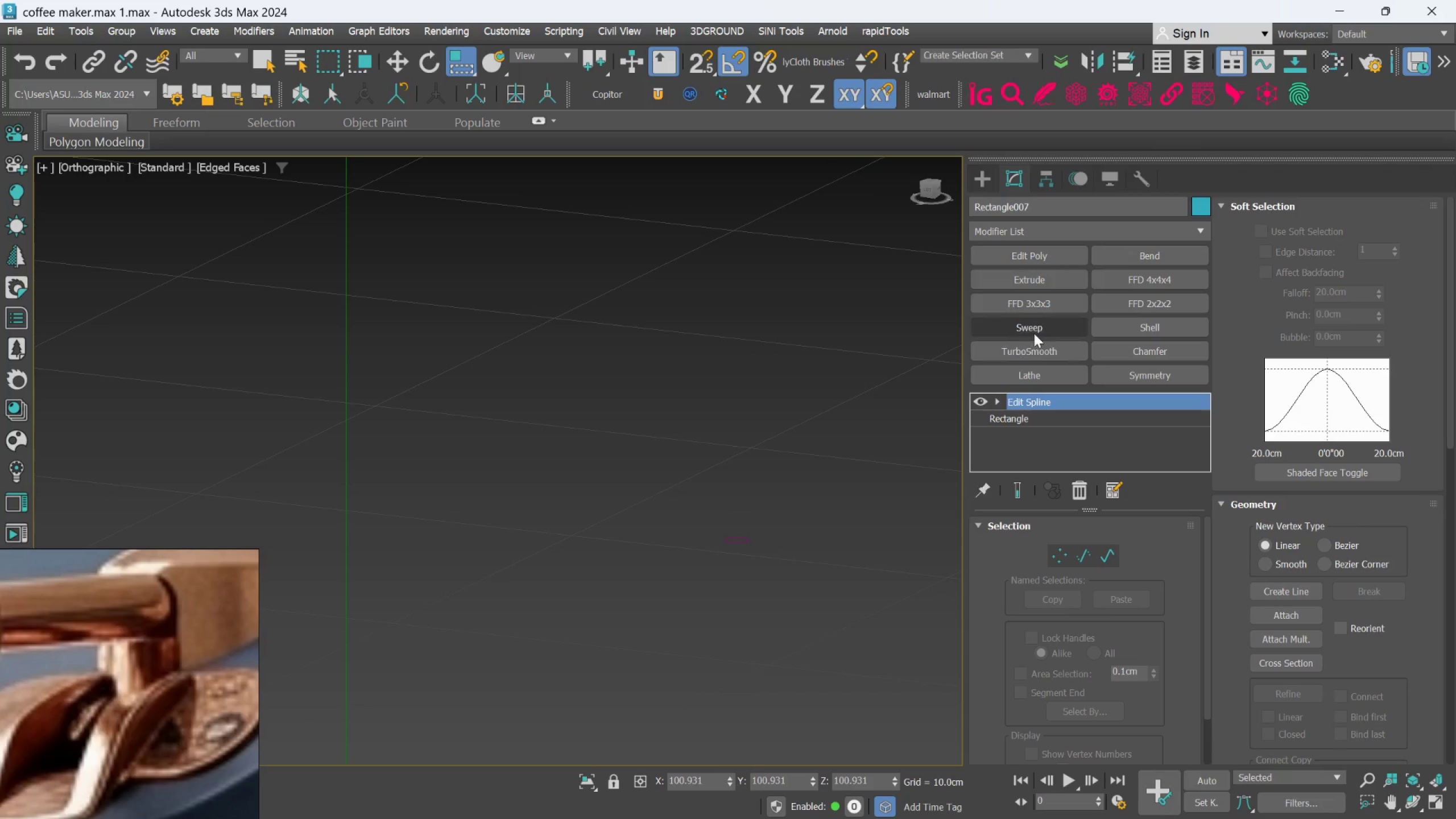 
left_click([1035, 329])
 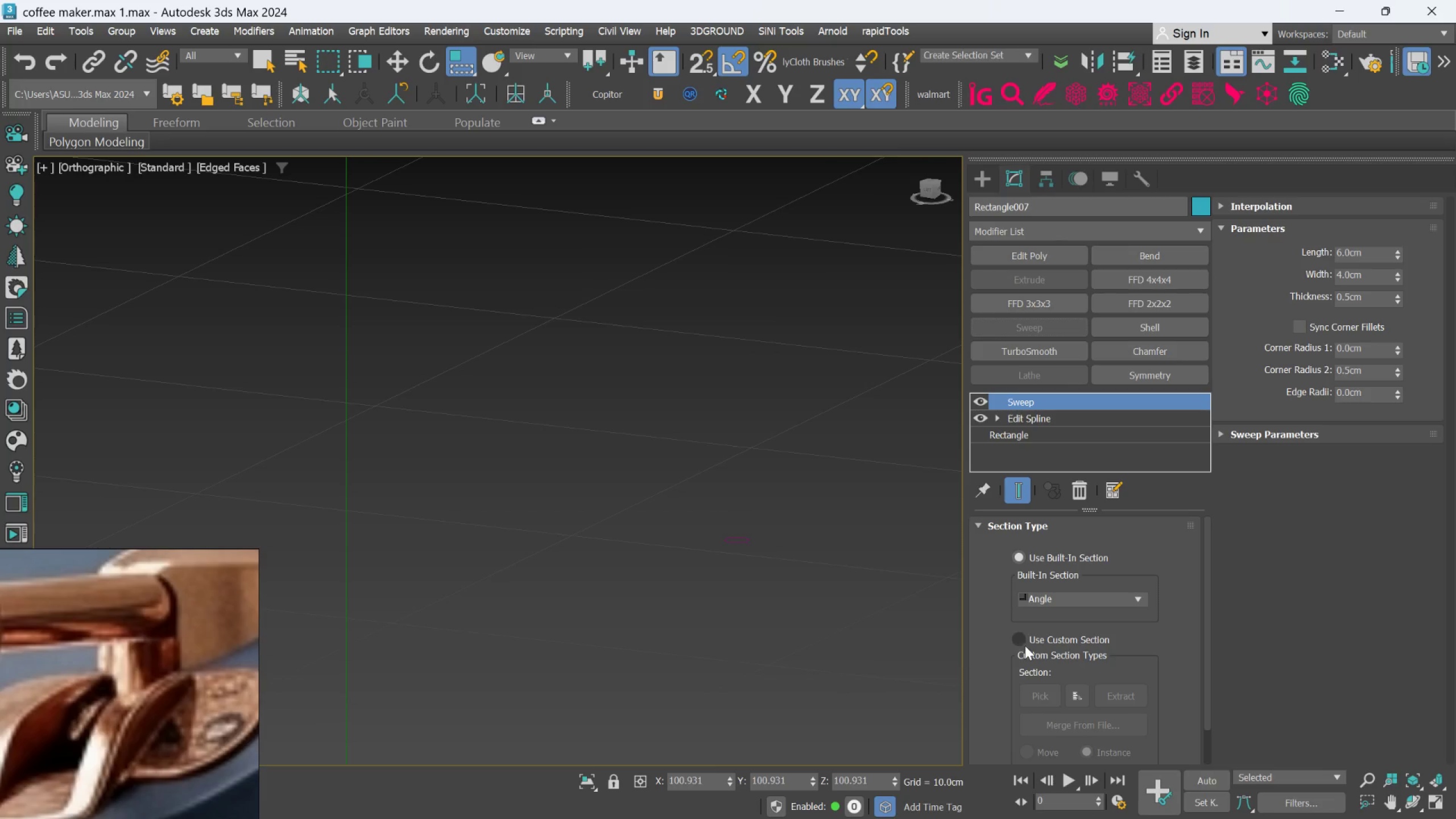 
double_click([1038, 693])
 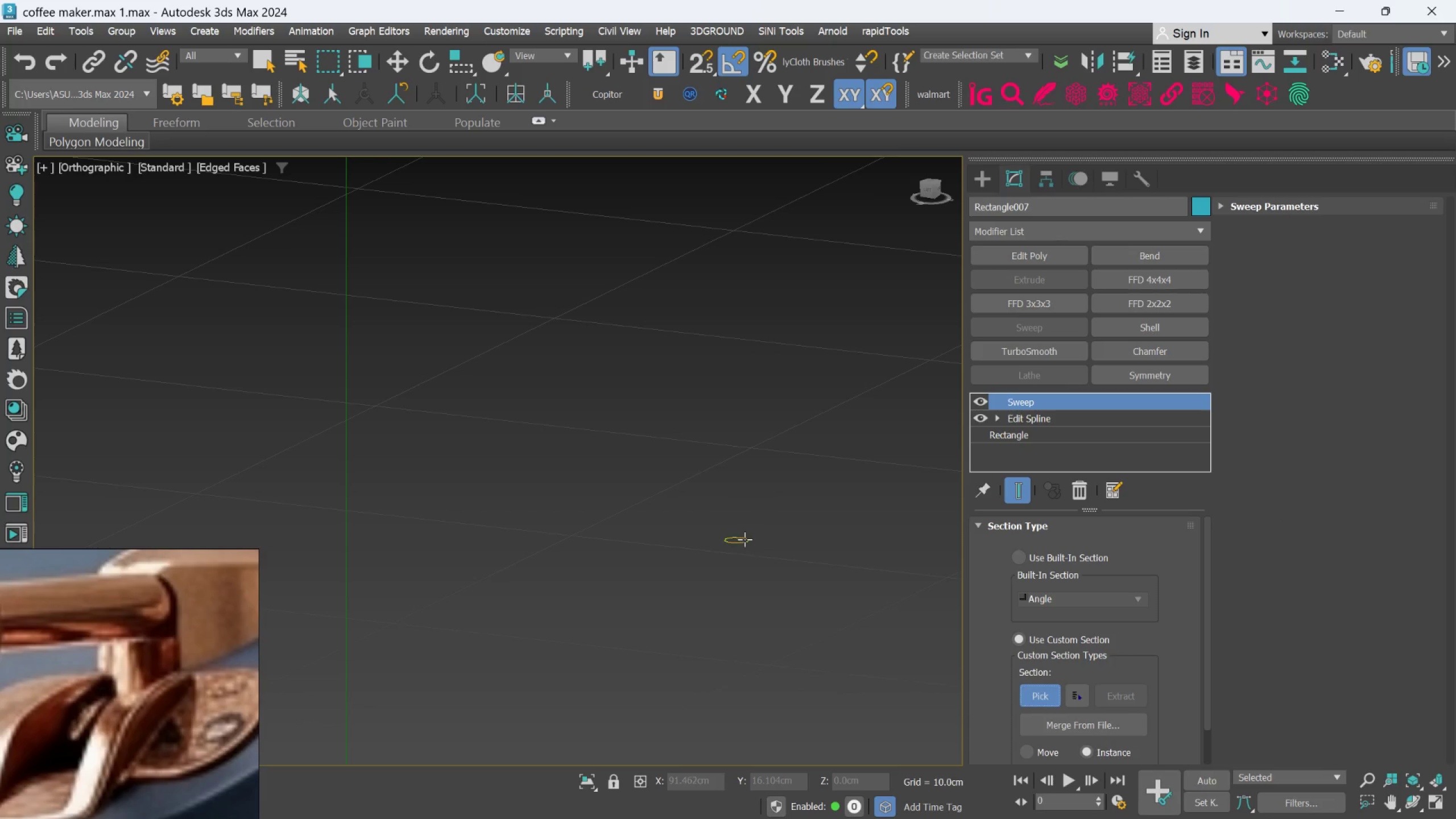 
left_click([744, 540])
 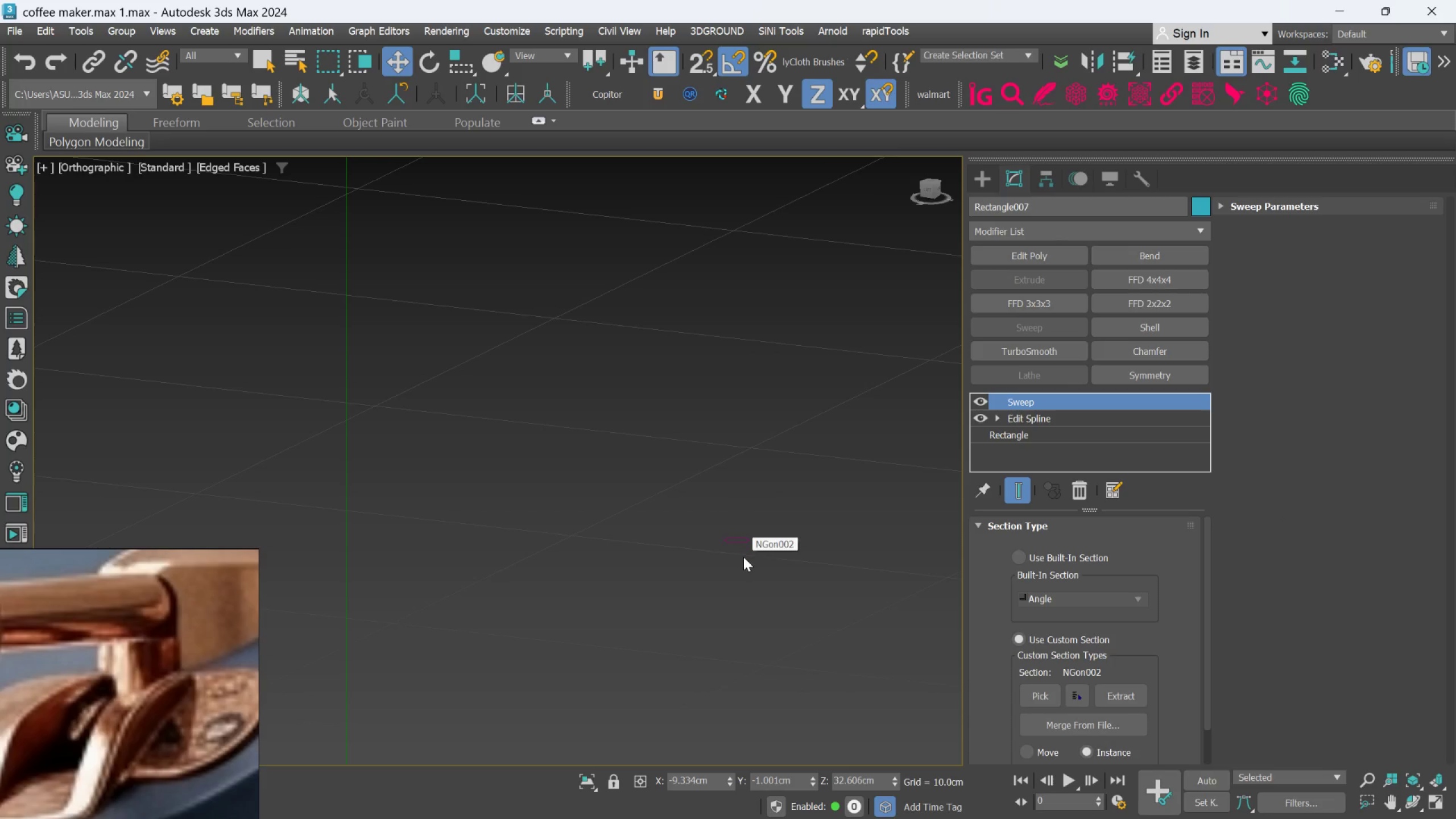 
scroll: coordinate [731, 574], scroll_direction: down, amount: 3.0
 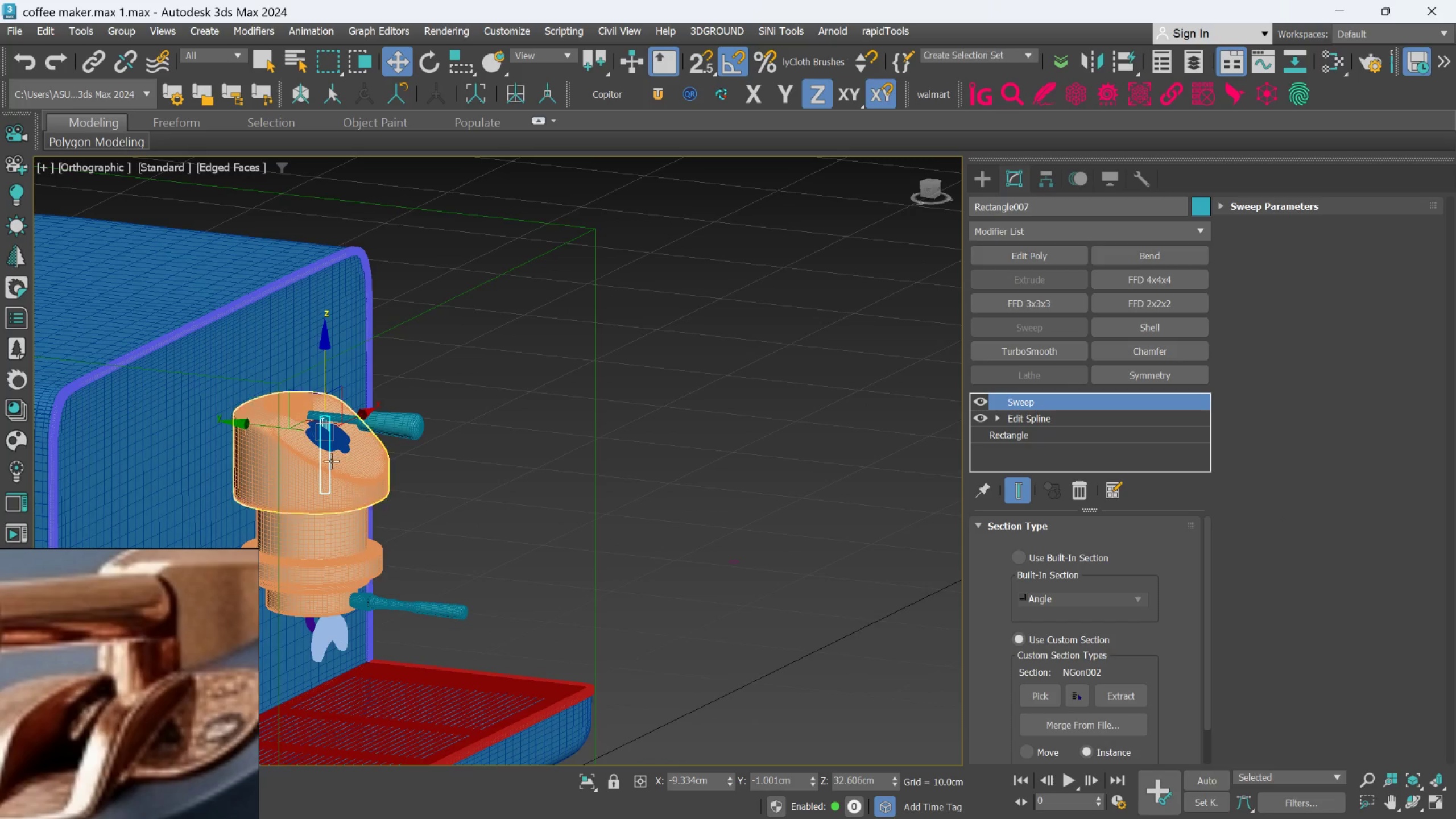 
scroll: coordinate [359, 403], scroll_direction: up, amount: 6.0
 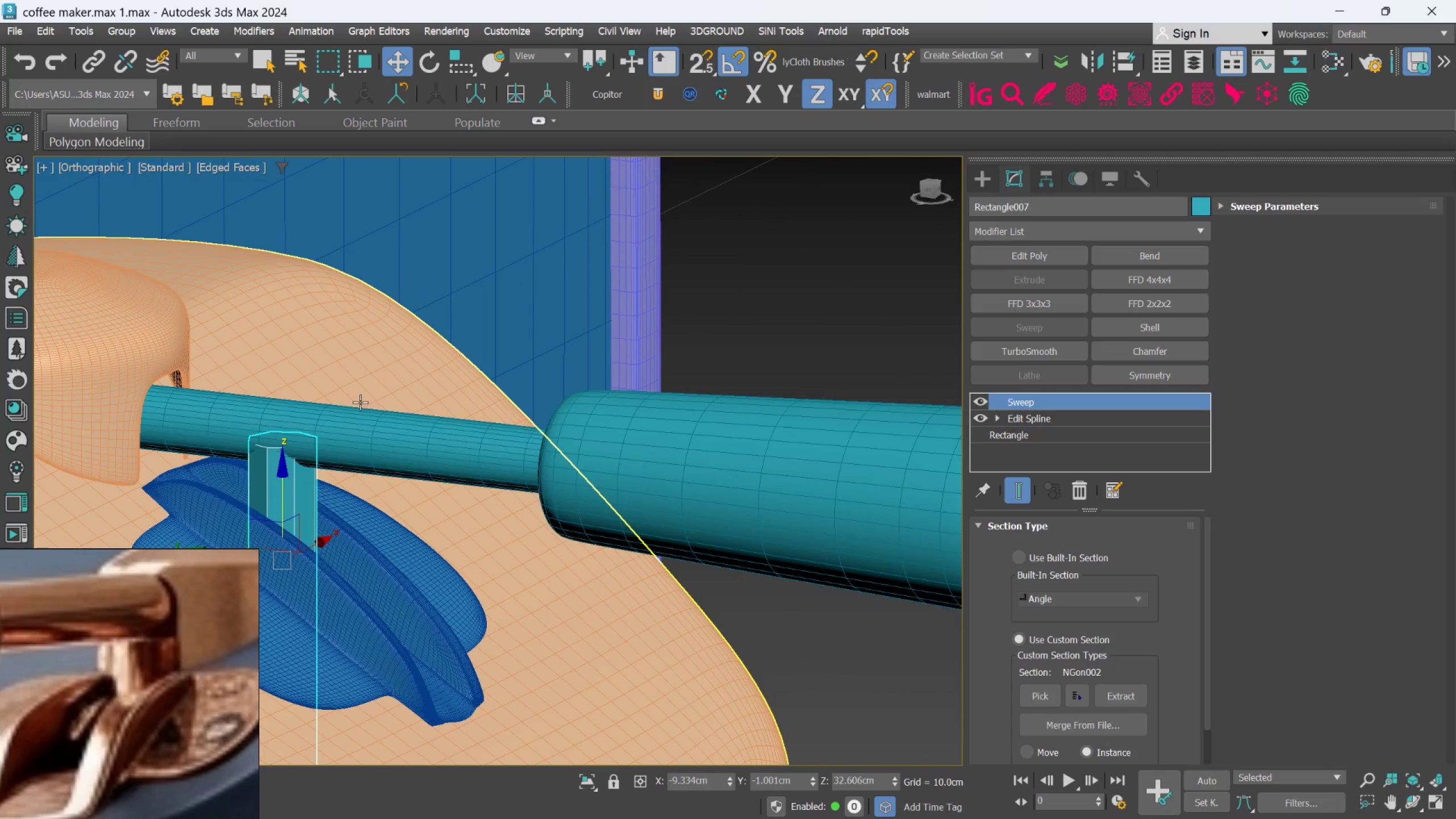 
scroll: coordinate [361, 402], scroll_direction: down, amount: 2.0
 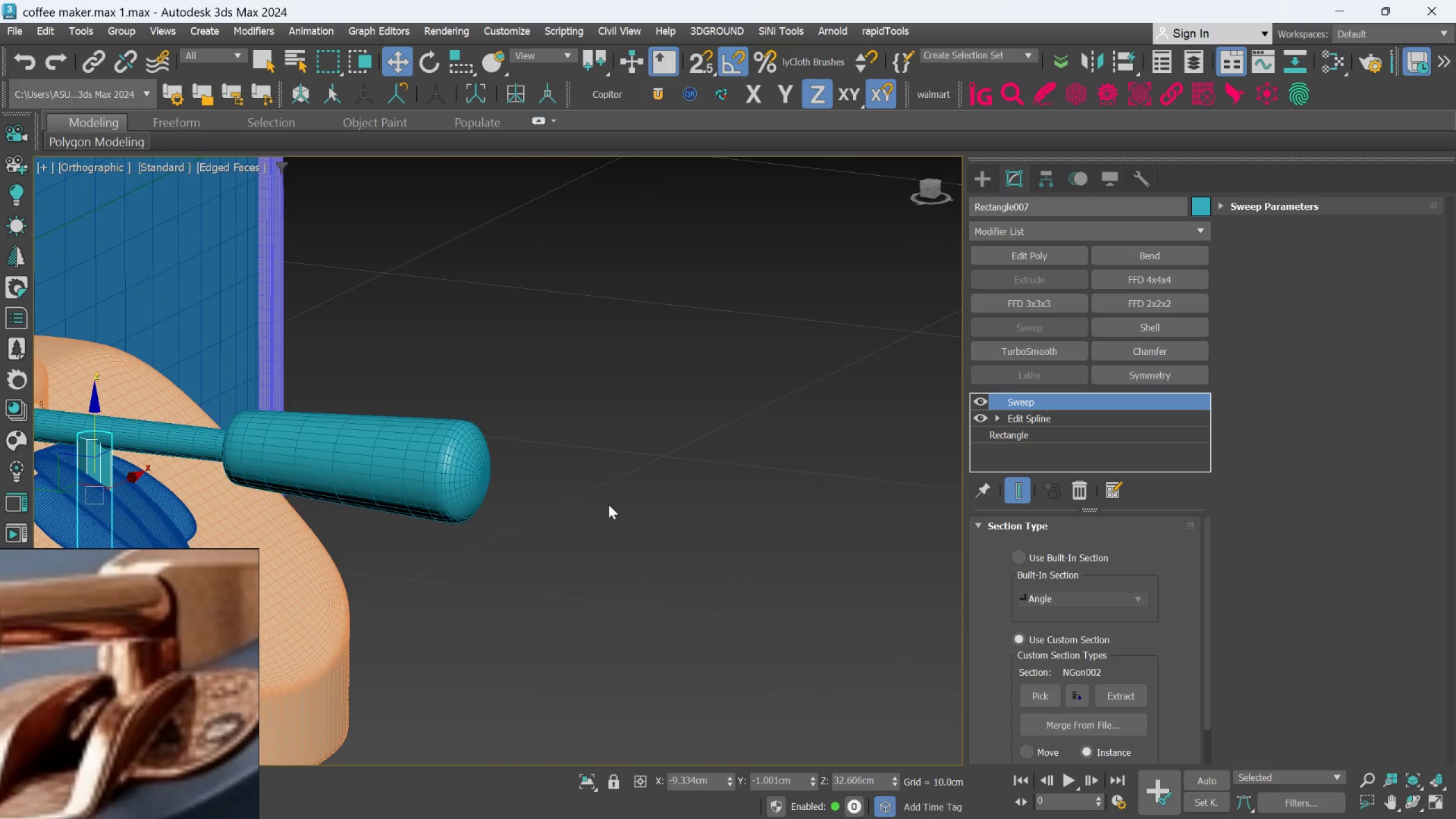 
right_click([690, 474])
 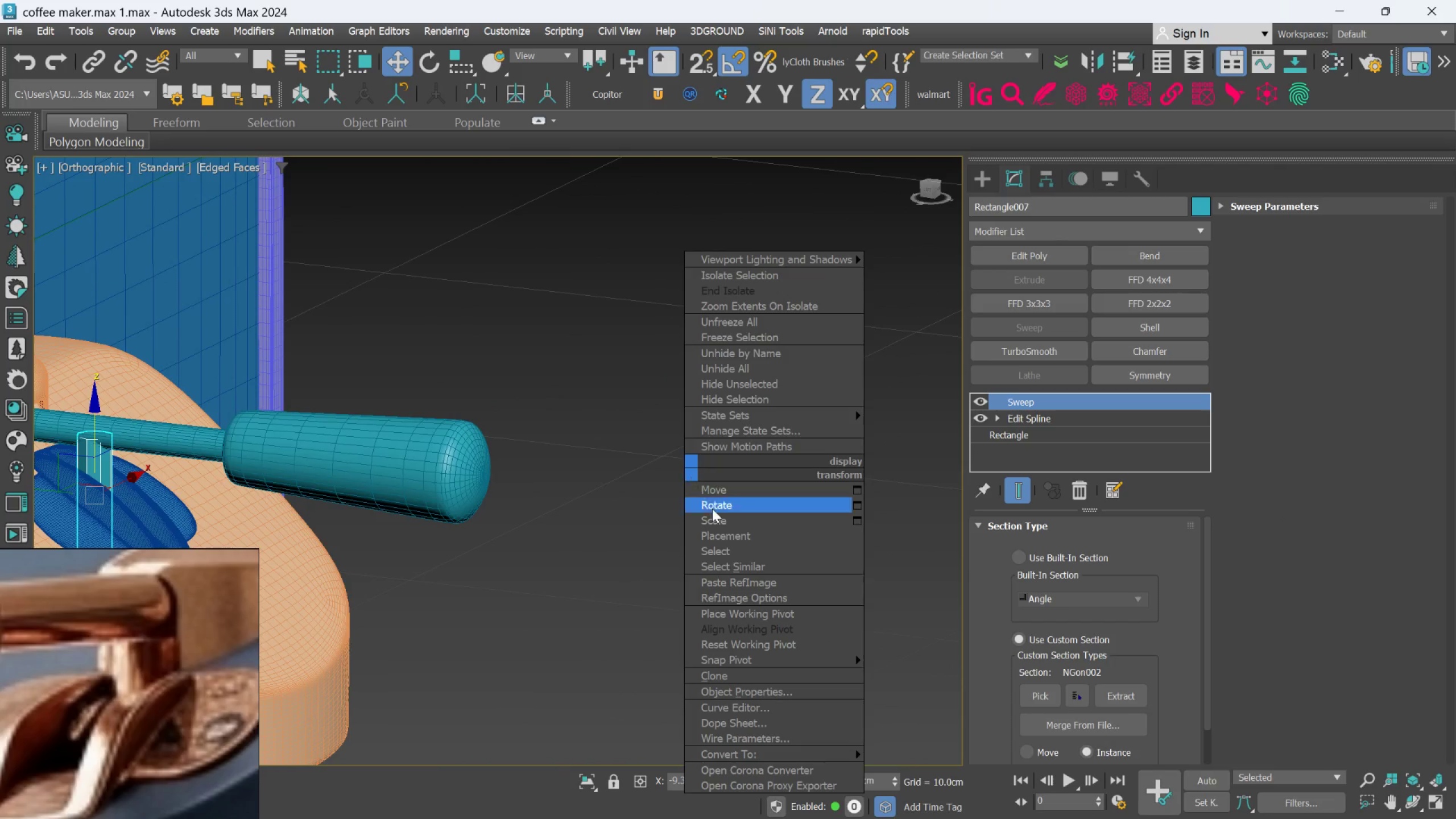 
left_click([632, 567])
 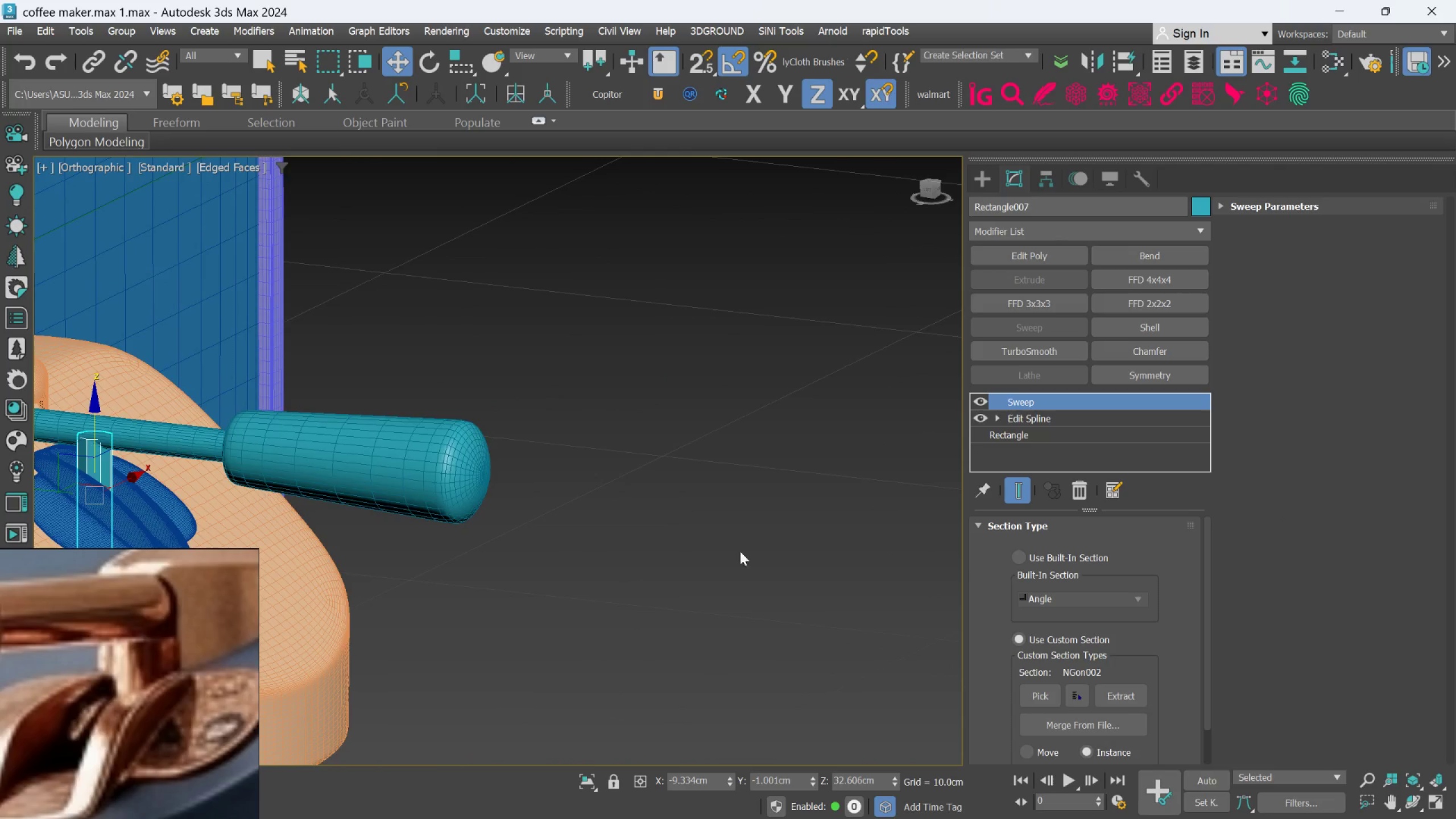 
scroll: coordinate [865, 582], scroll_direction: down, amount: 4.0
 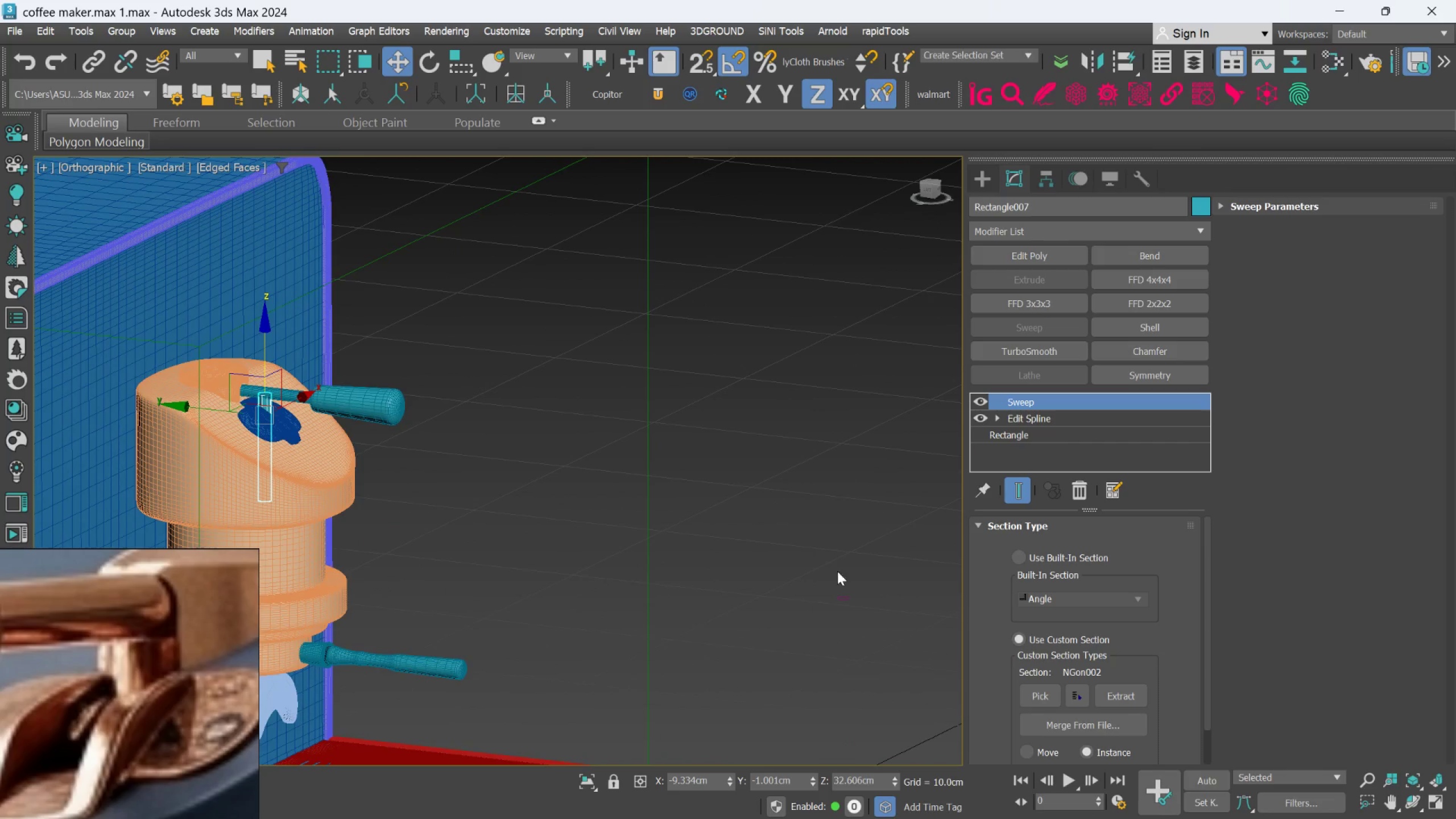 
left_click([846, 599])
 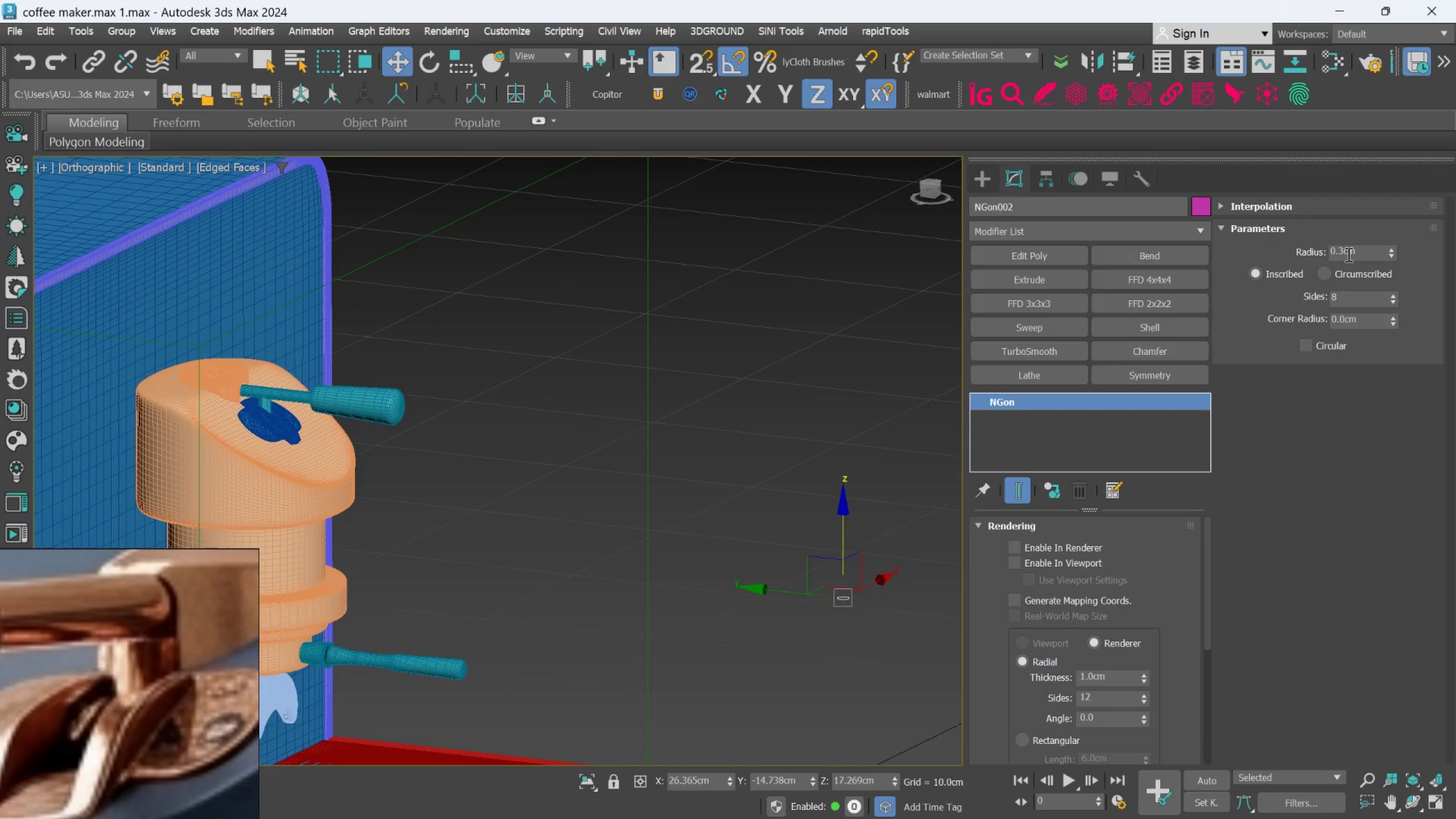 
double_click([1347, 254])
 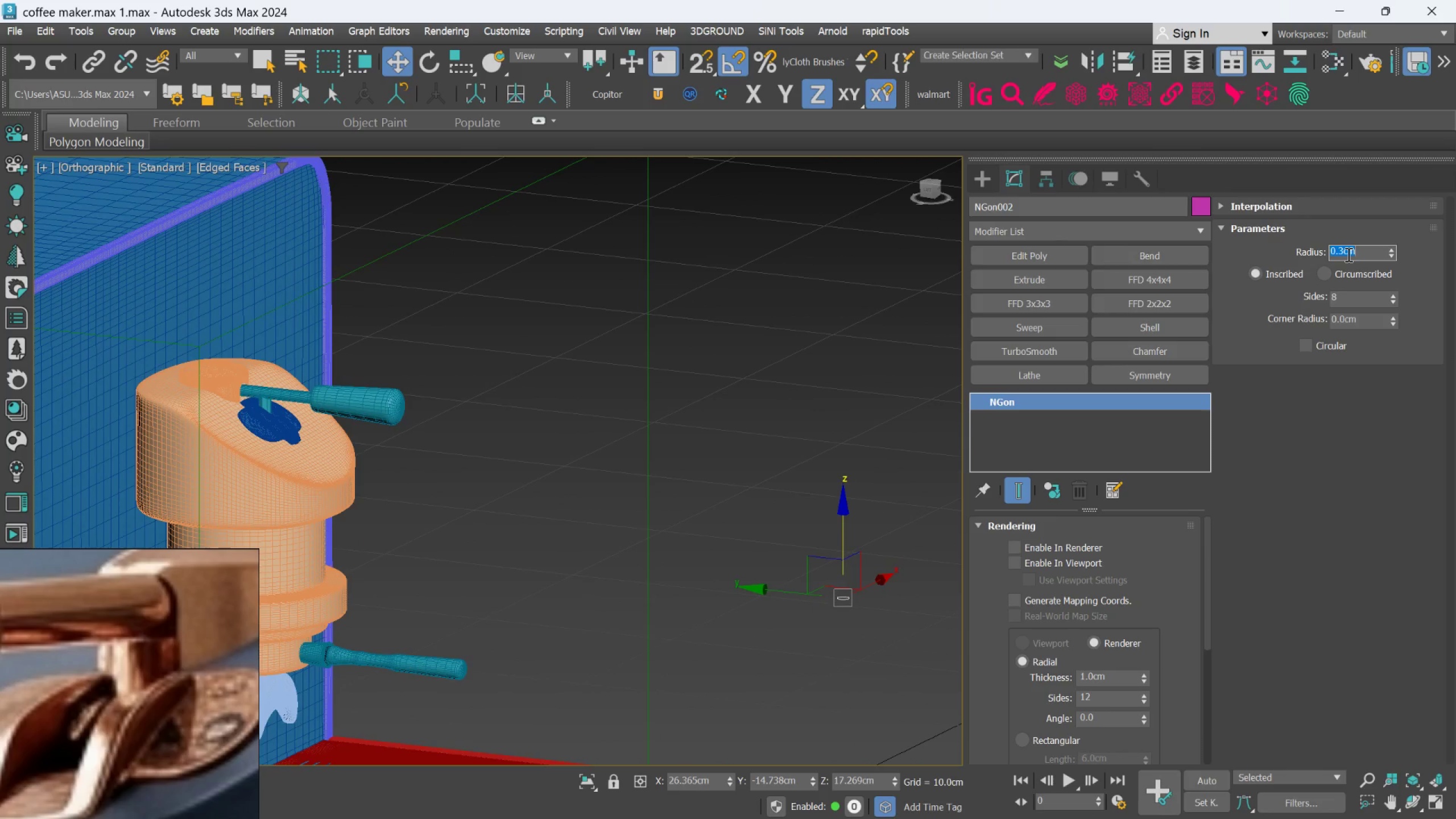 
type(.25)
 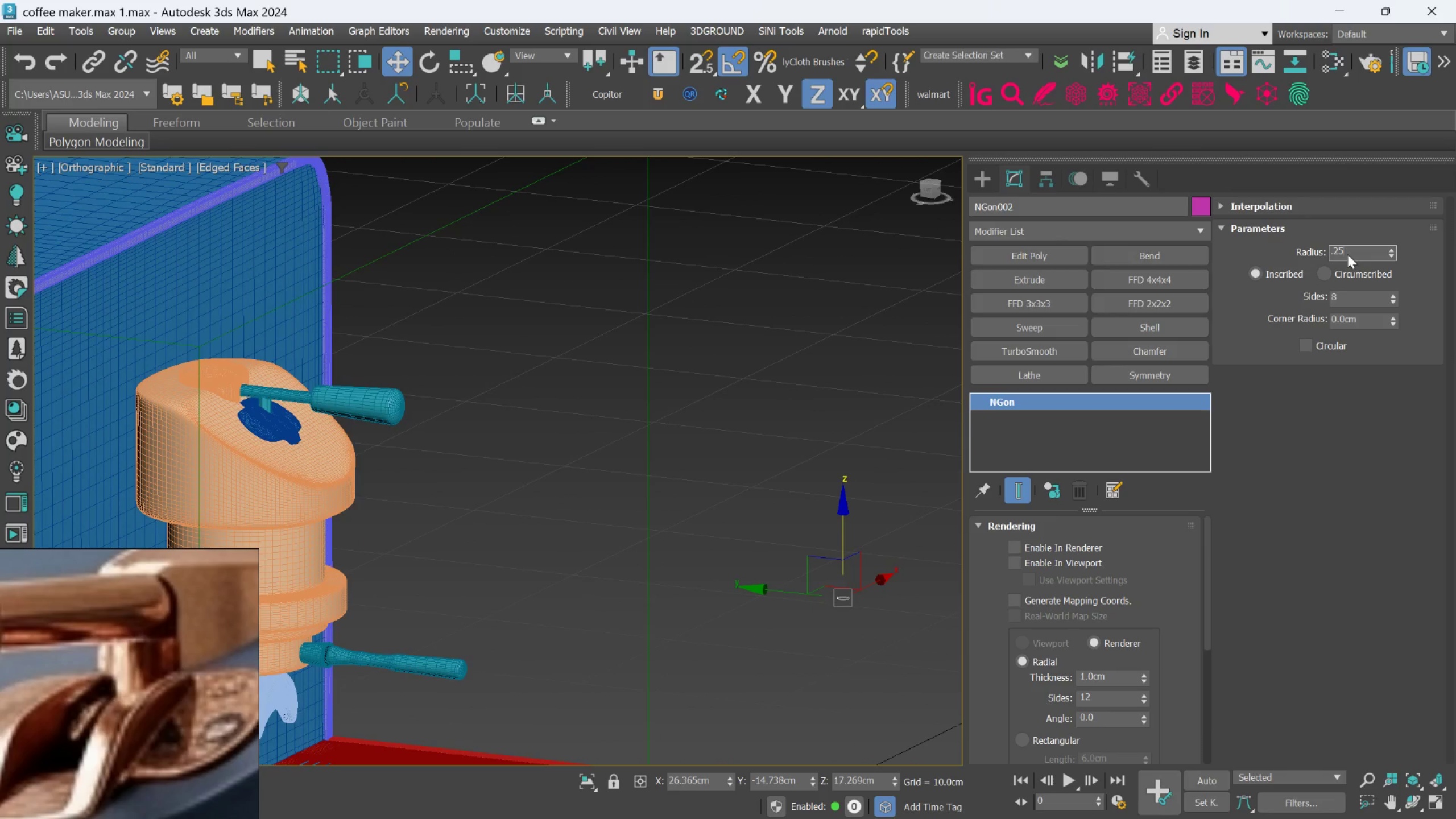 
key(Enter)
 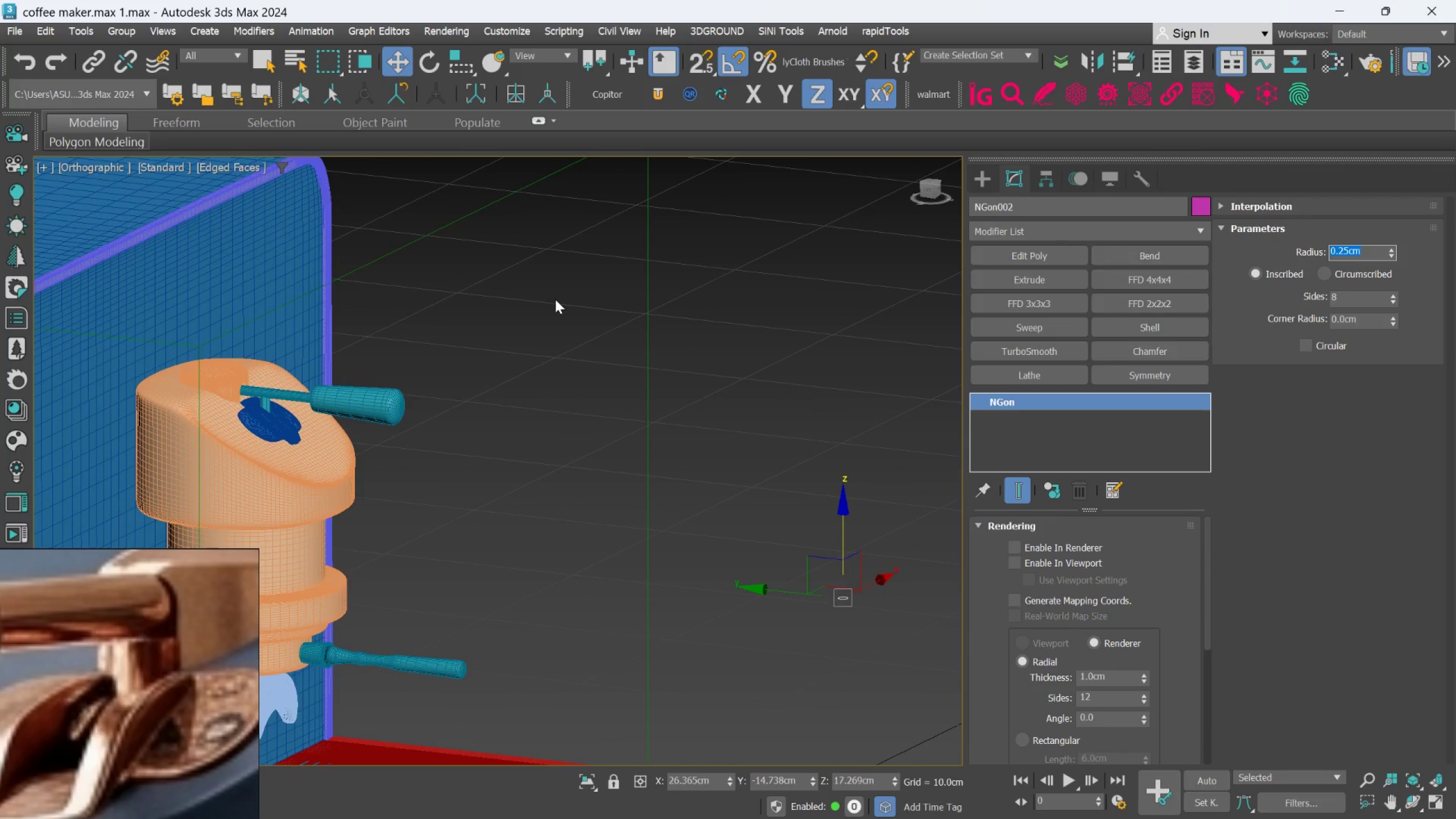 
scroll: coordinate [287, 405], scroll_direction: up, amount: 3.0
 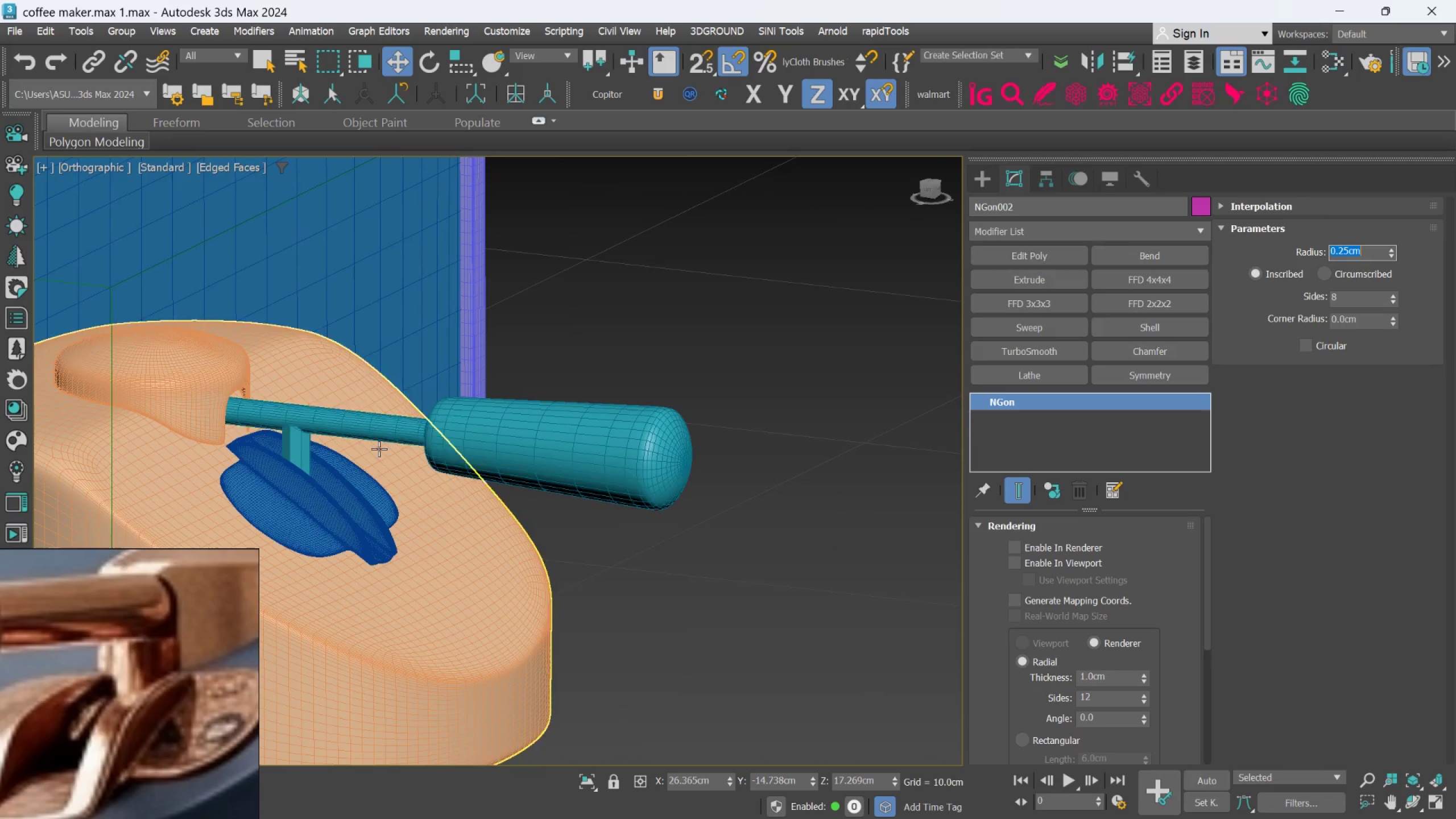 
hold_key(key=AltLeft, duration=0.69)
 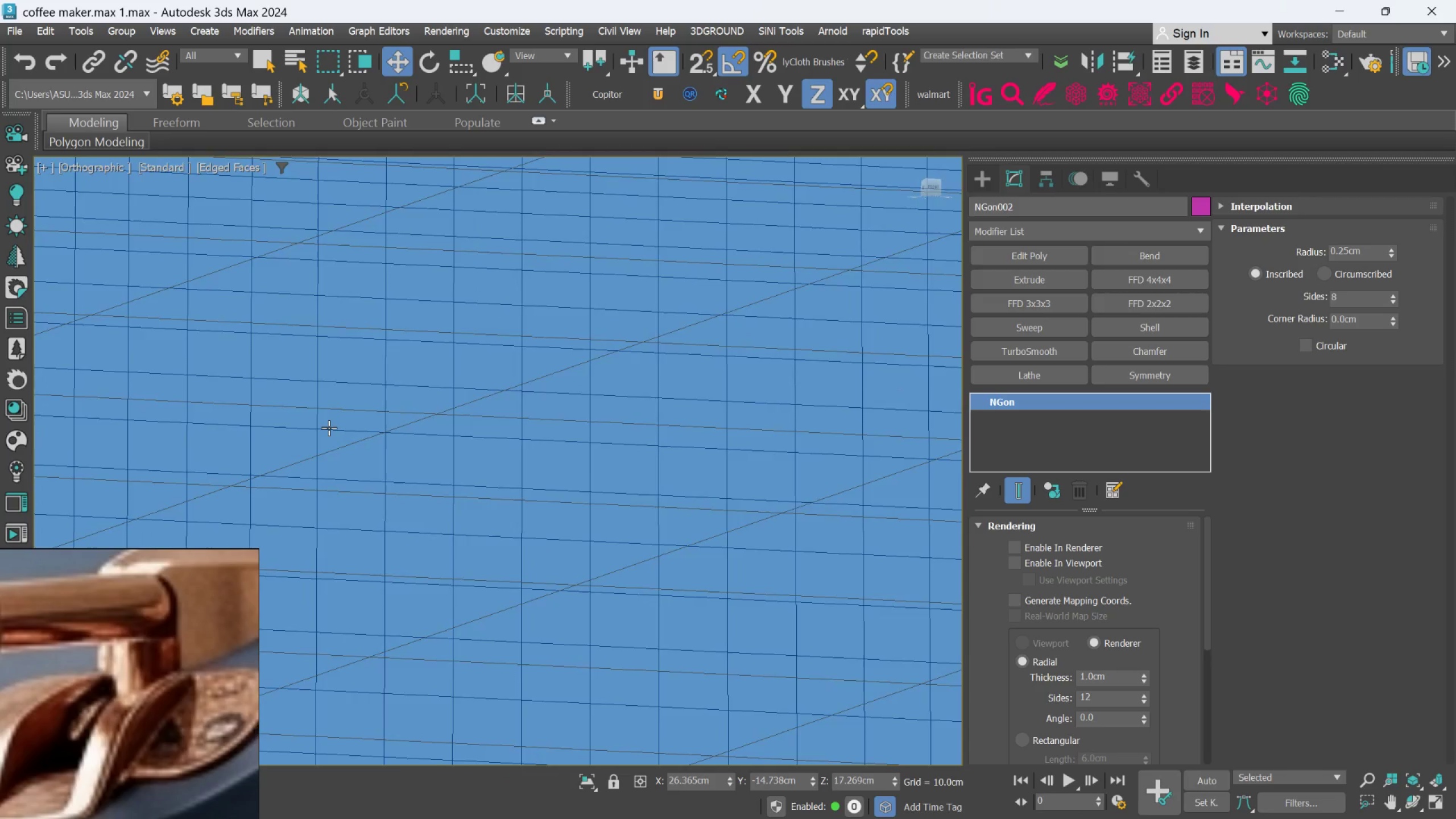 
scroll: coordinate [329, 428], scroll_direction: down, amount: 4.0
 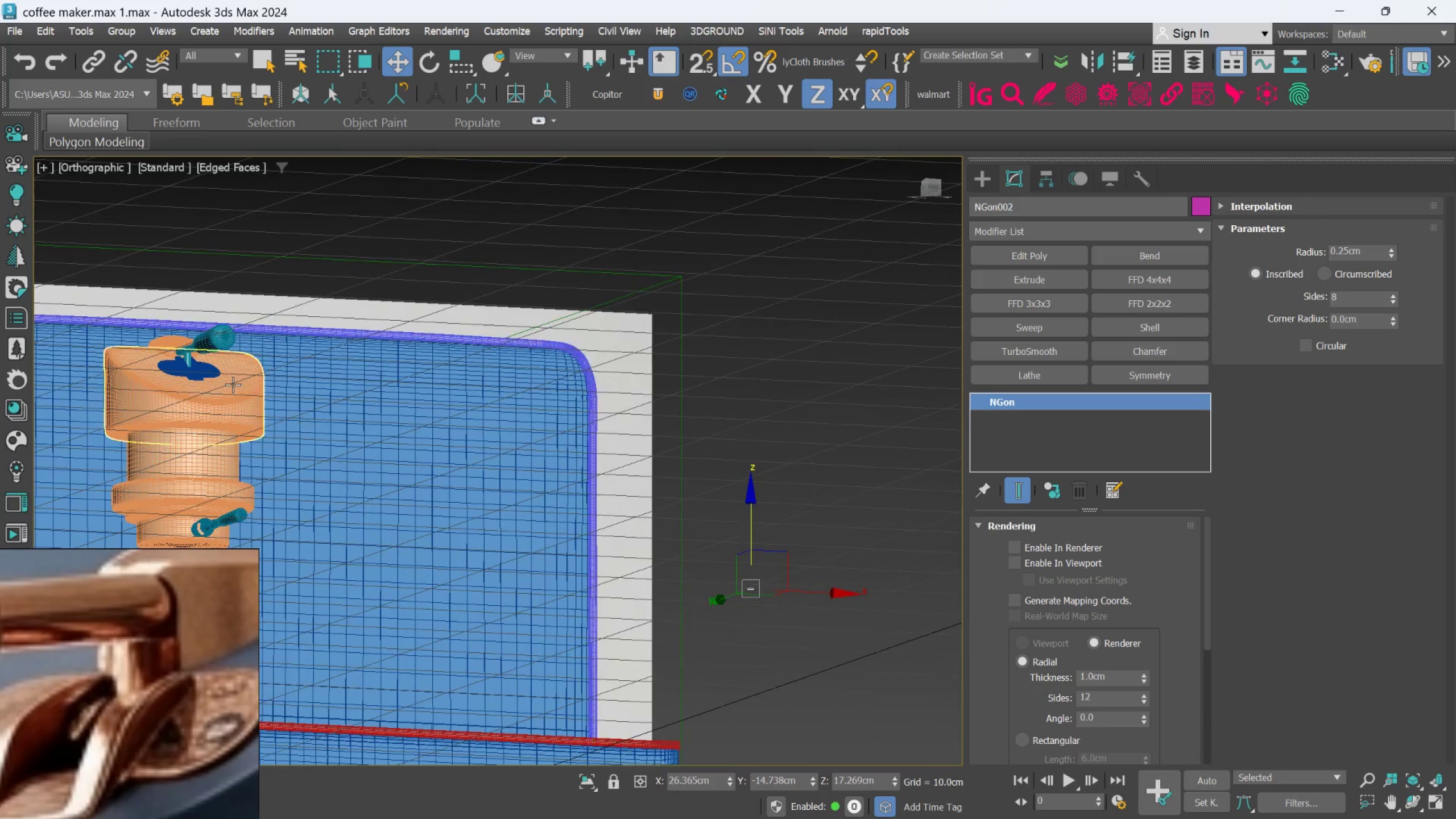 
hold_key(key=AltLeft, duration=0.47)
 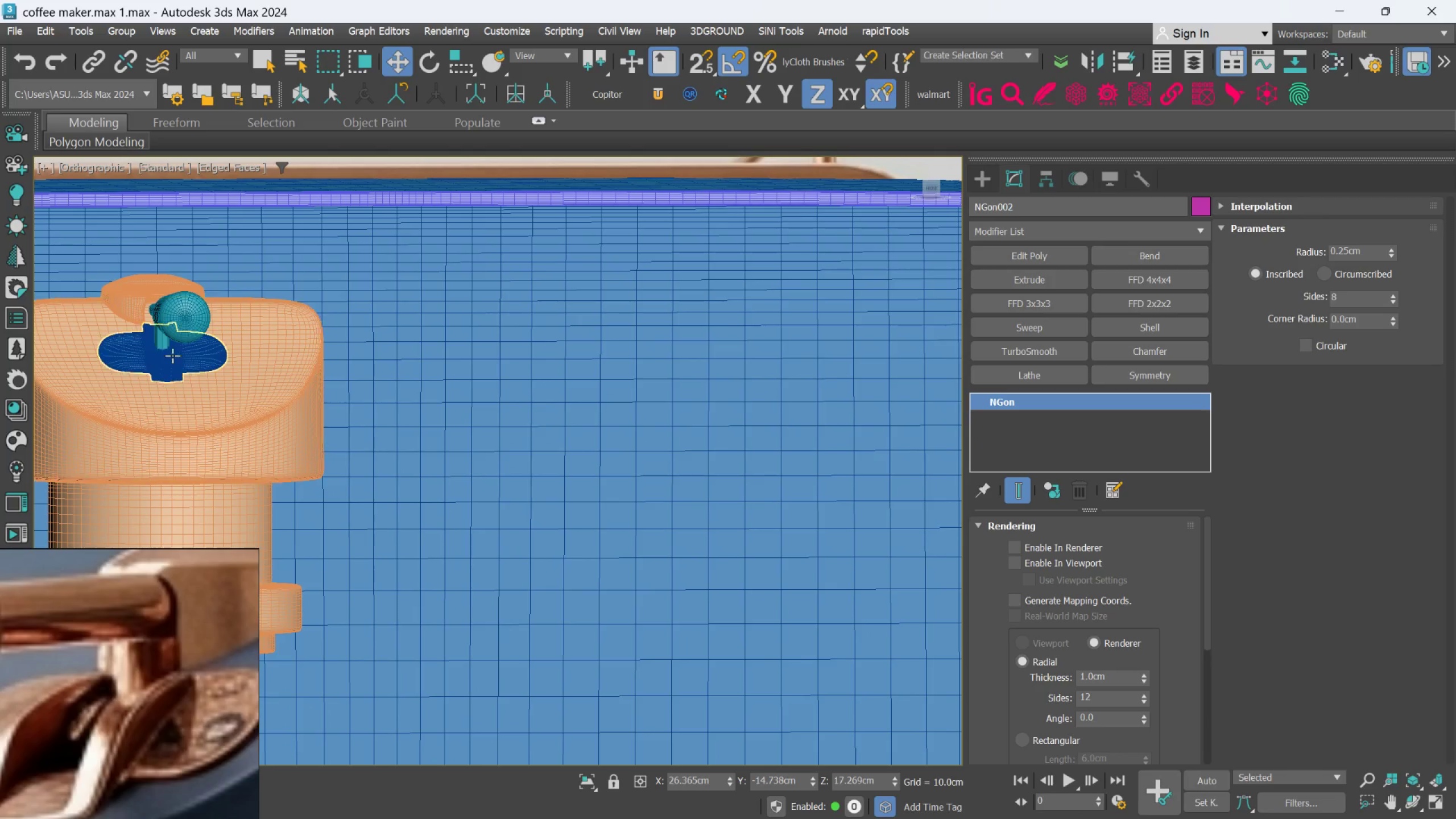 
scroll: coordinate [146, 340], scroll_direction: up, amount: 2.0
 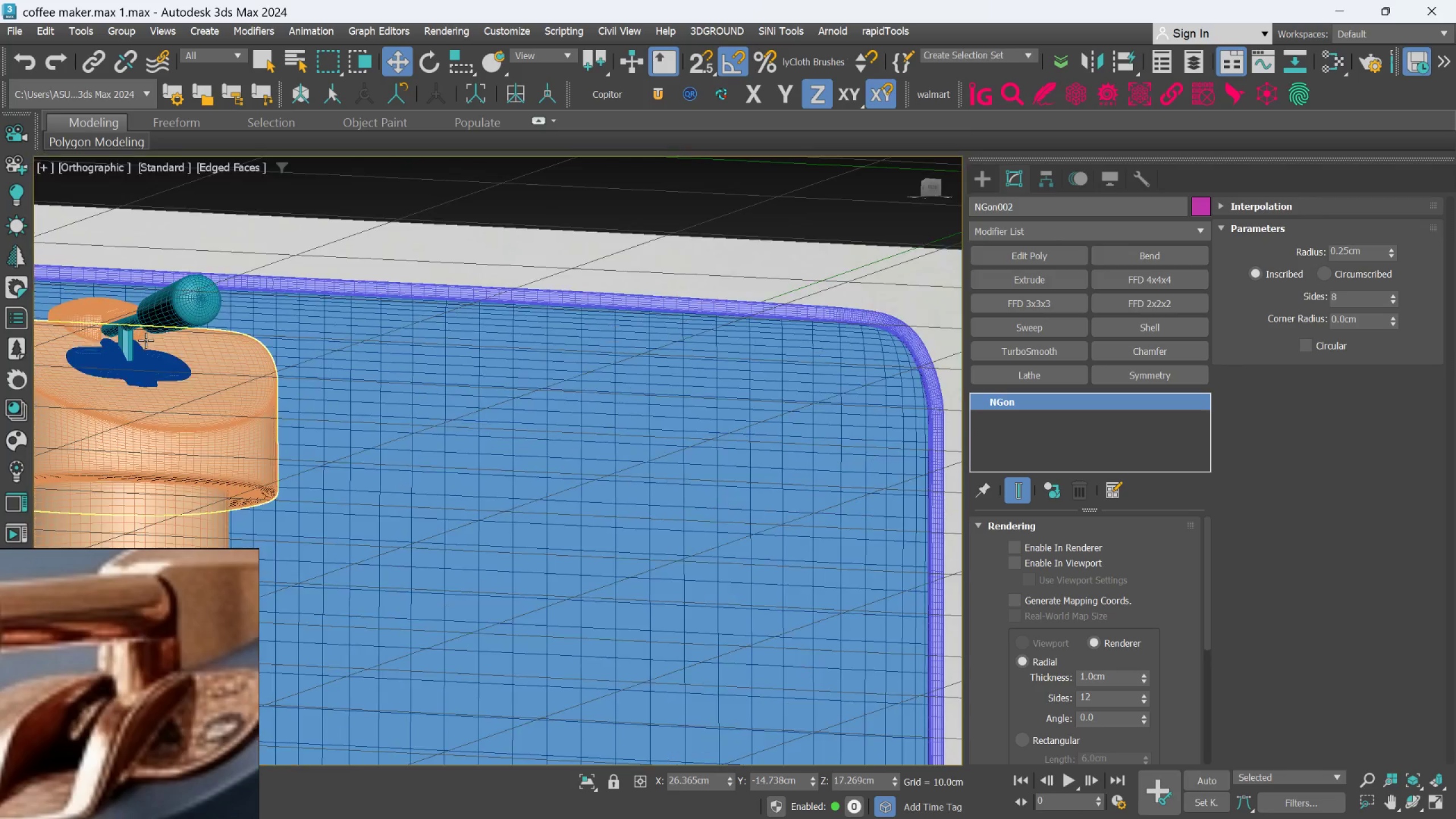 
hold_key(key=AltLeft, duration=0.52)
 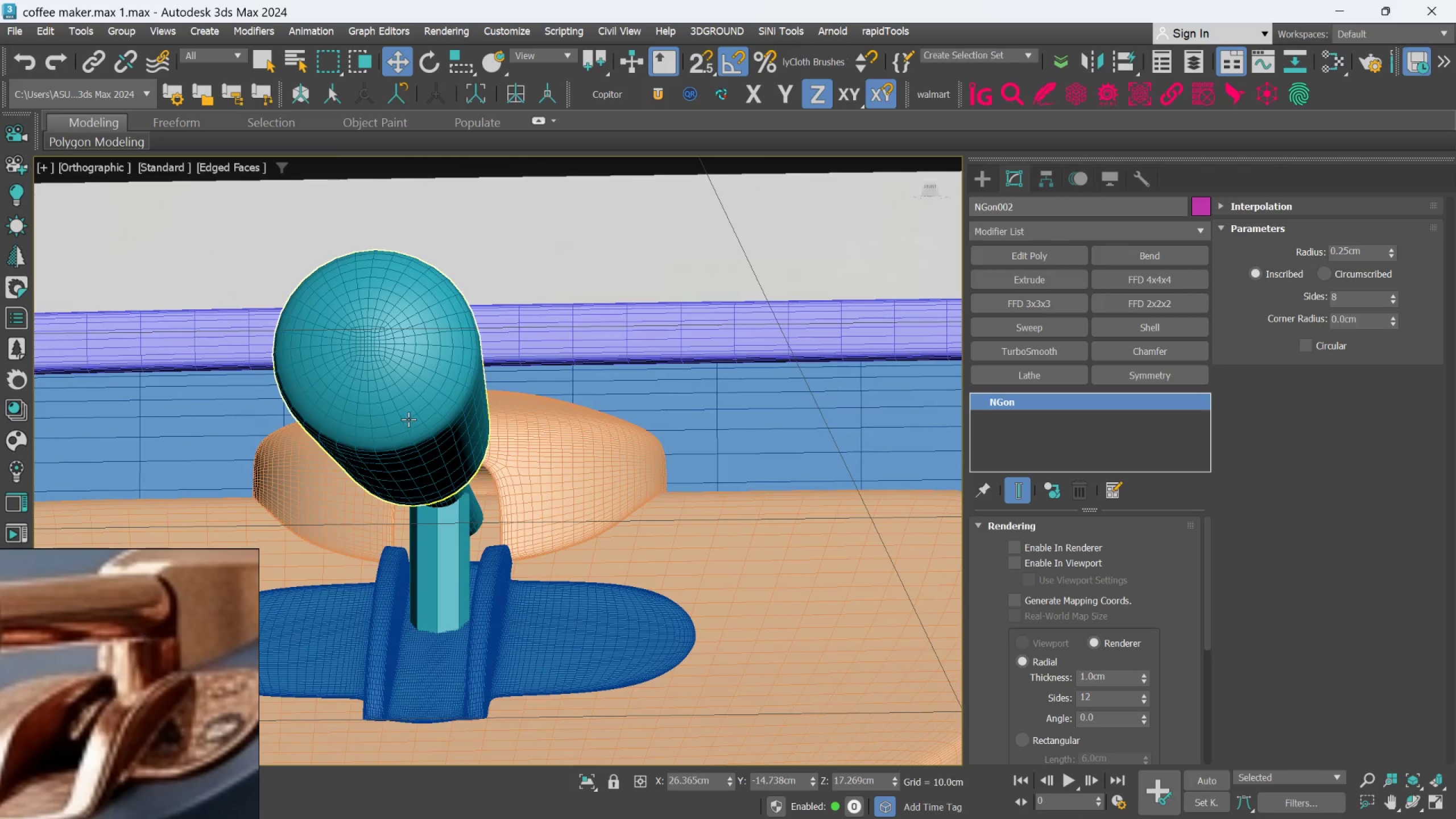 
scroll: coordinate [486, 579], scroll_direction: up, amount: 6.0
 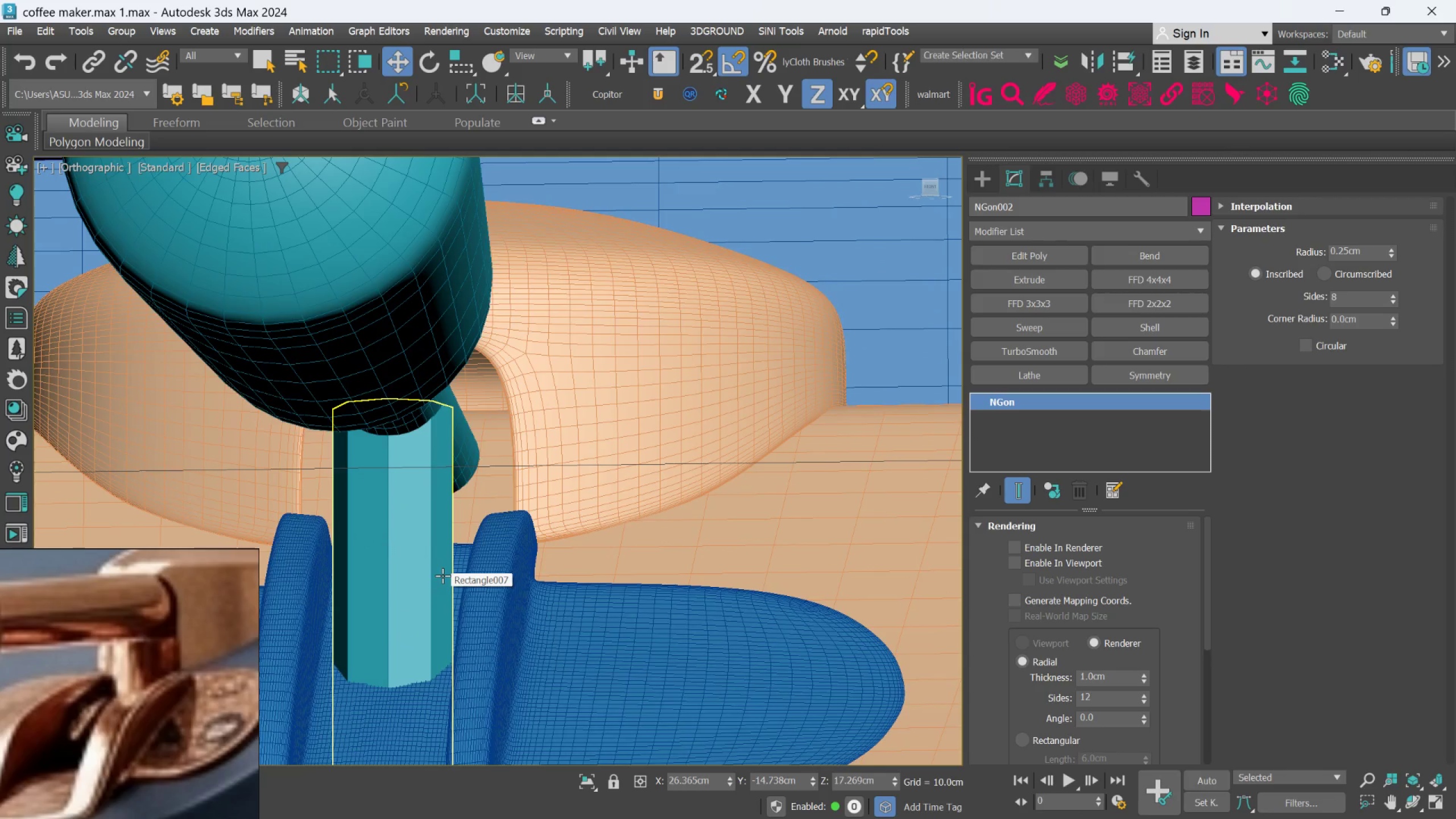 
hold_key(key=AltLeft, duration=0.53)
 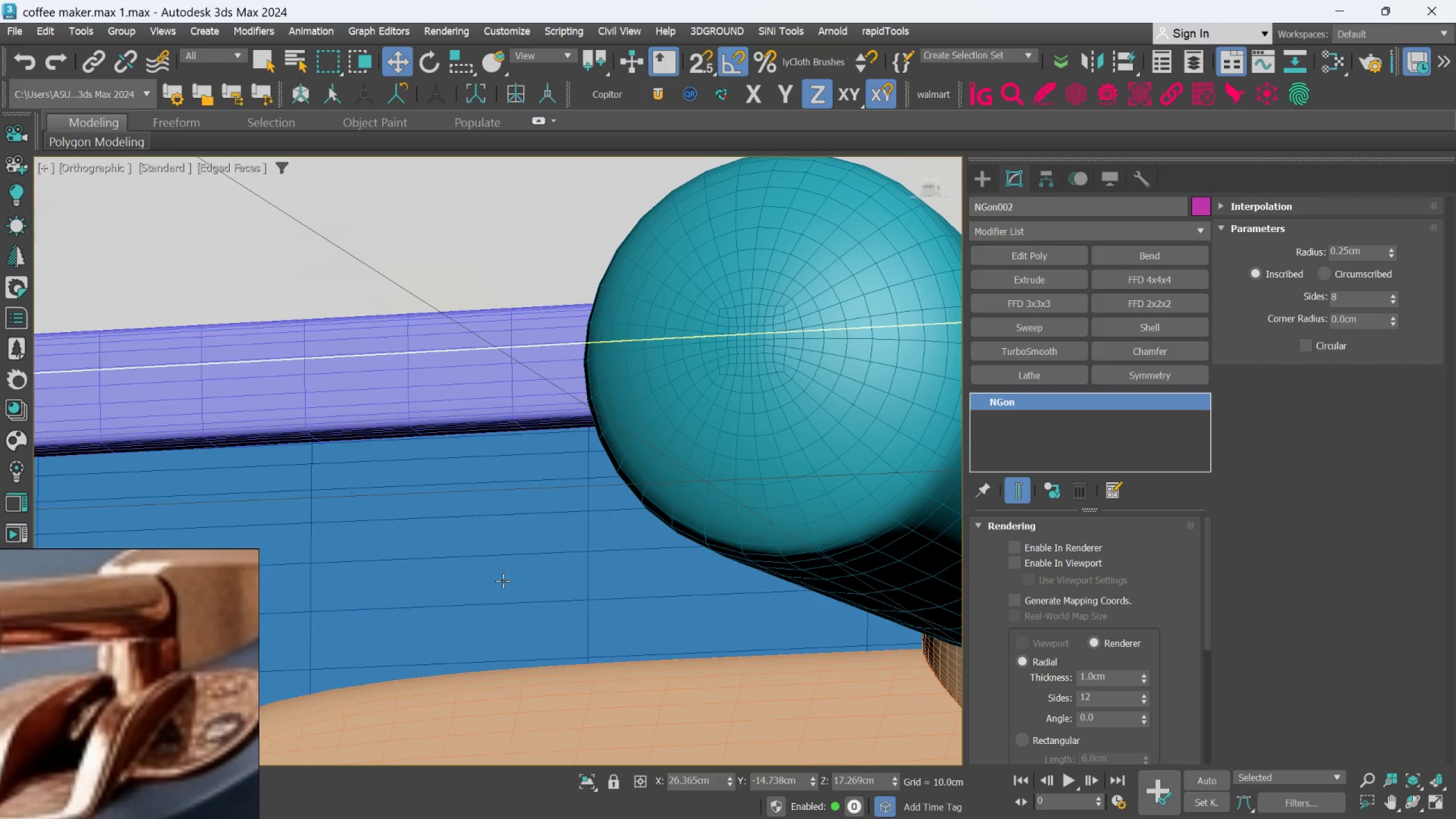 
scroll: coordinate [512, 581], scroll_direction: down, amount: 3.0
 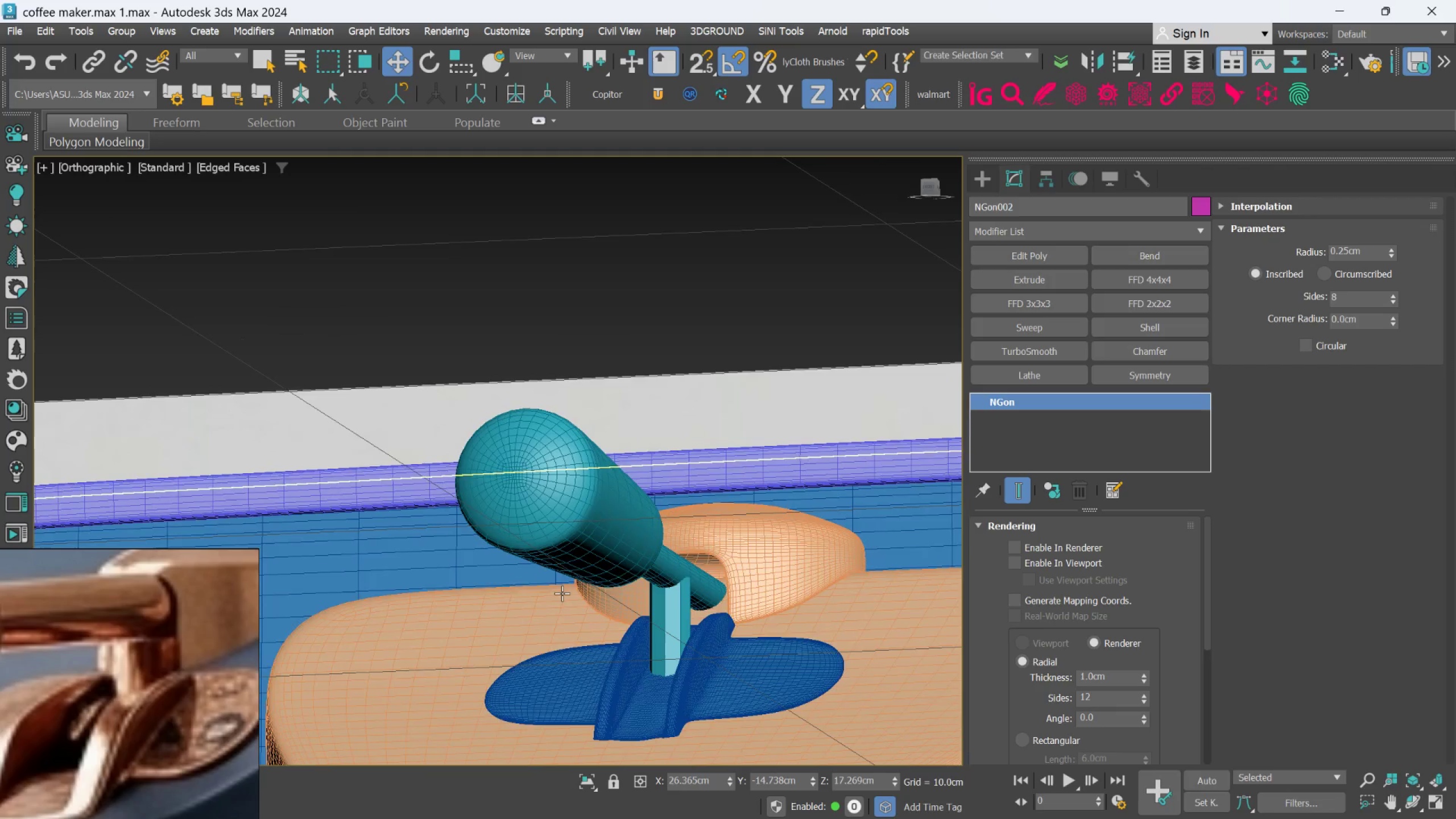 
scroll: coordinate [590, 618], scroll_direction: up, amount: 2.0
 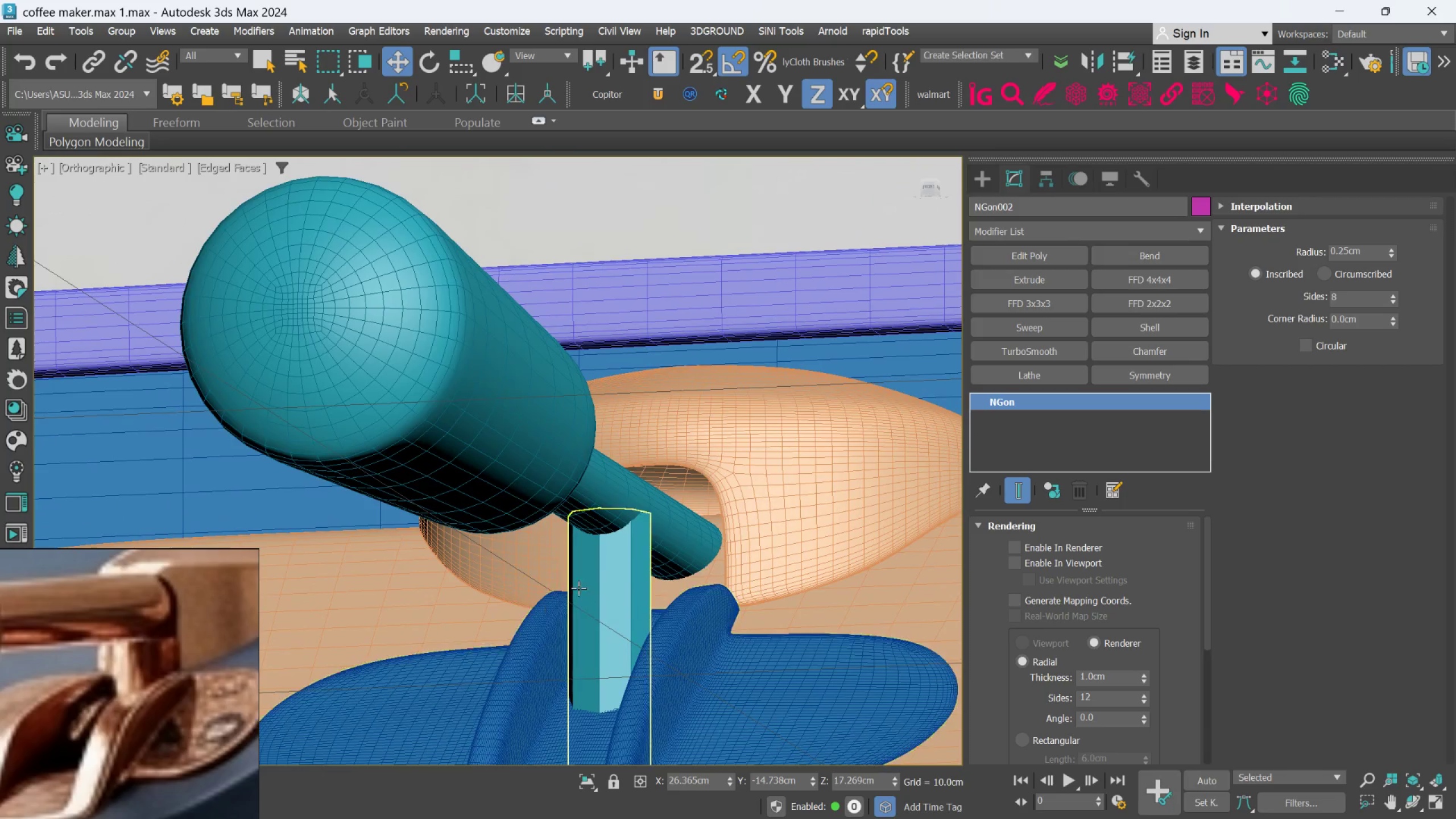 
left_click([617, 557])
 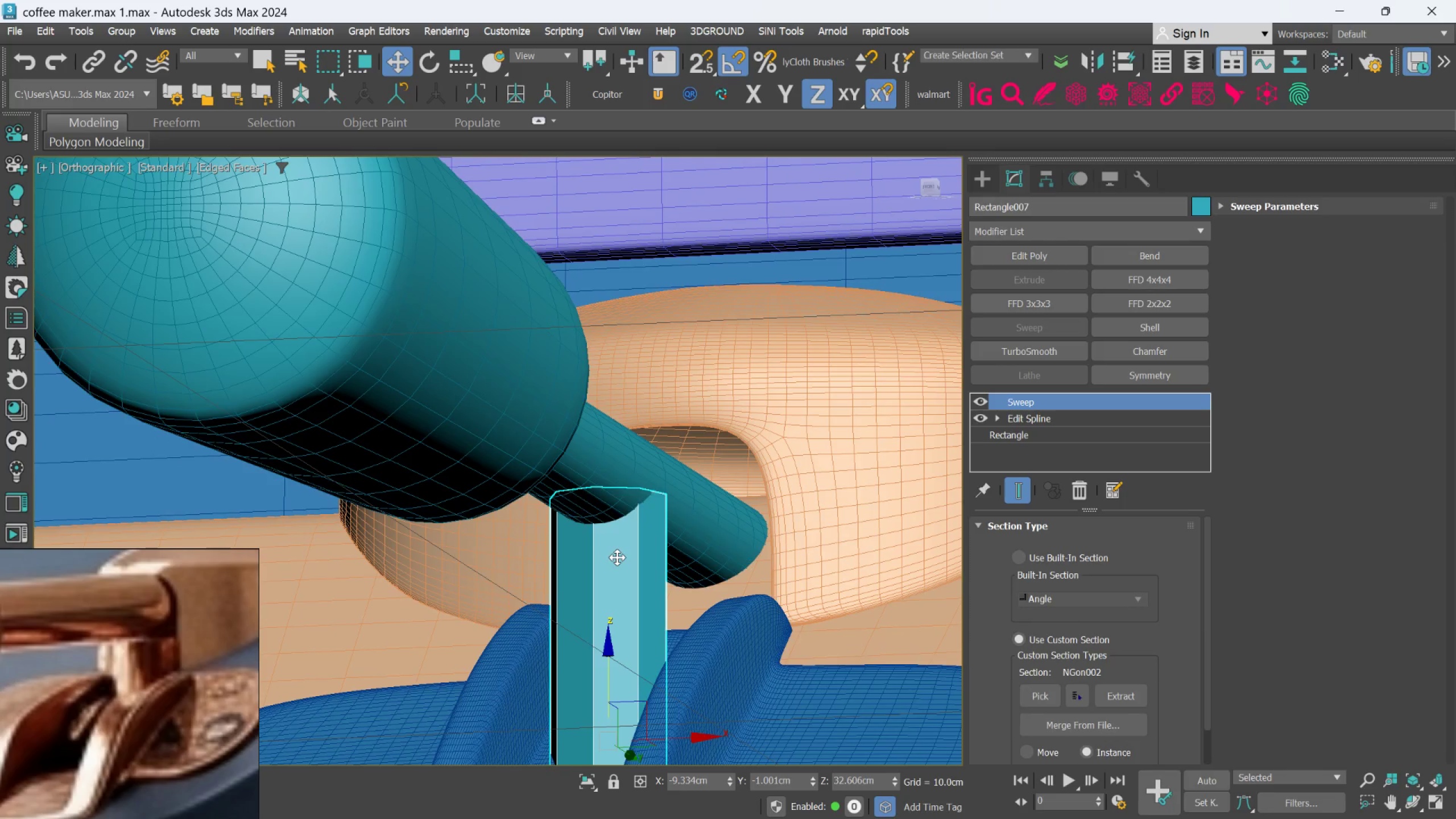 
scroll: coordinate [612, 560], scroll_direction: up, amount: 1.0
 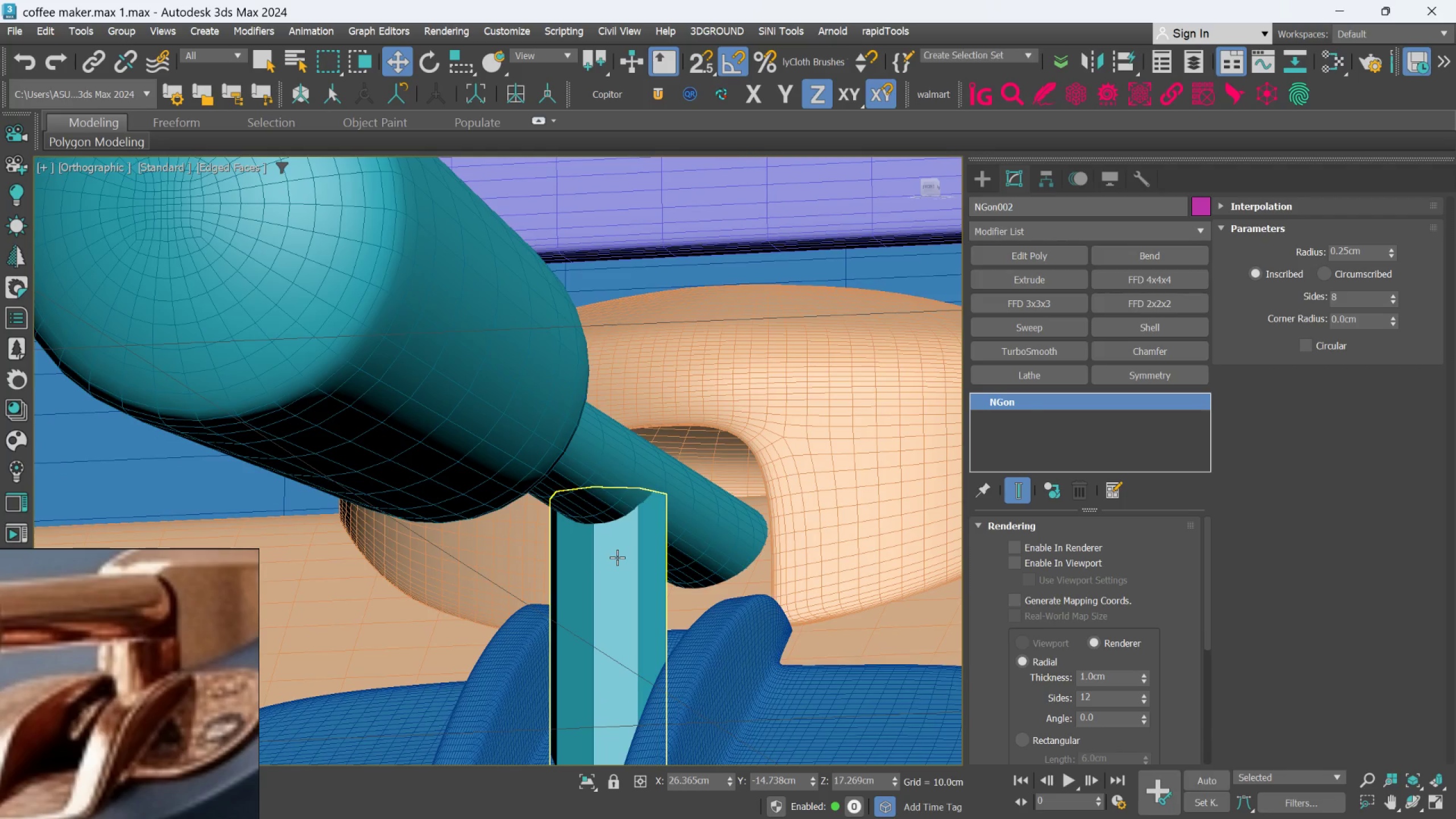 
hold_key(key=AltLeft, duration=0.38)
 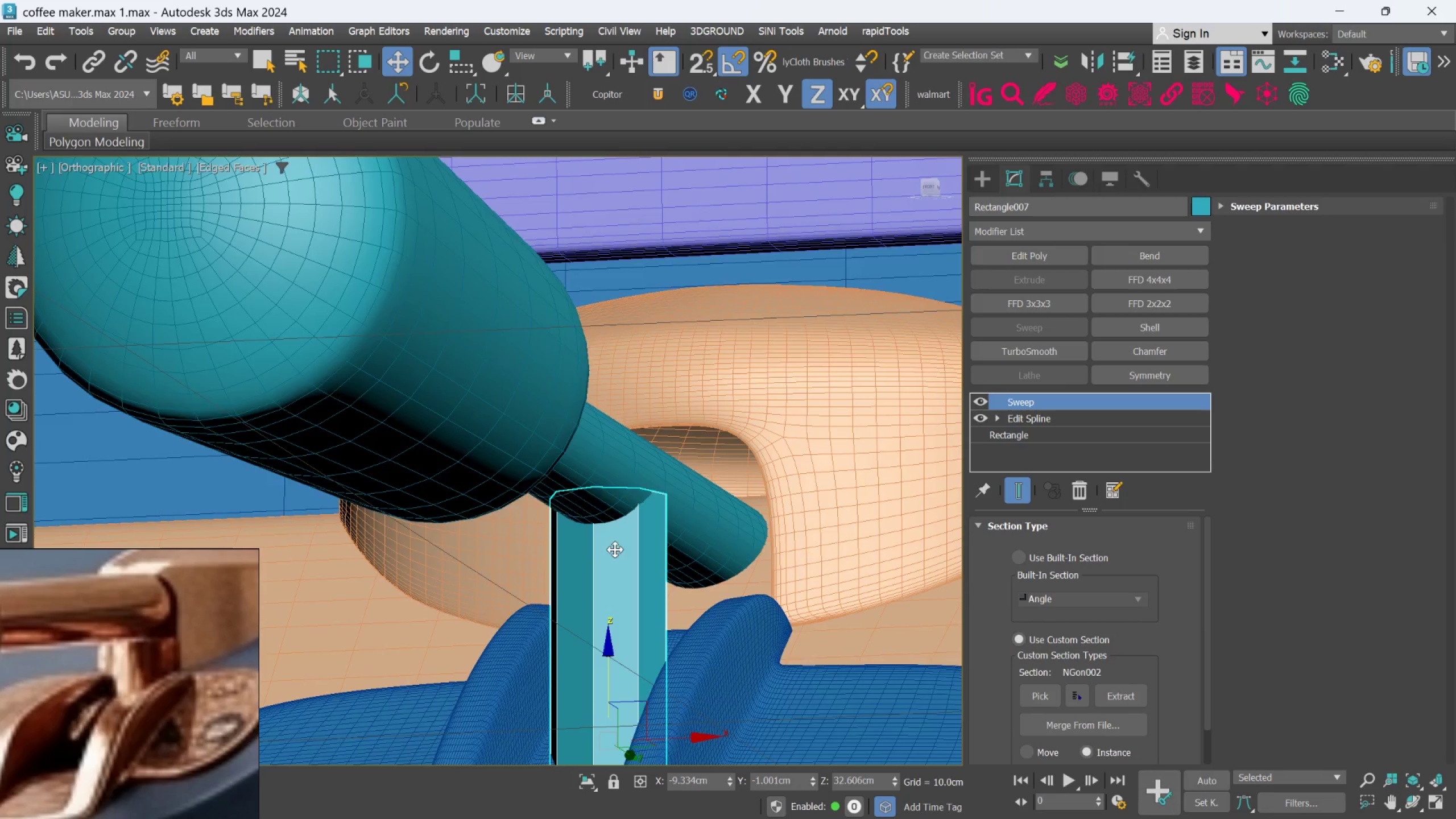 
hold_key(key=AltLeft, duration=1.18)
 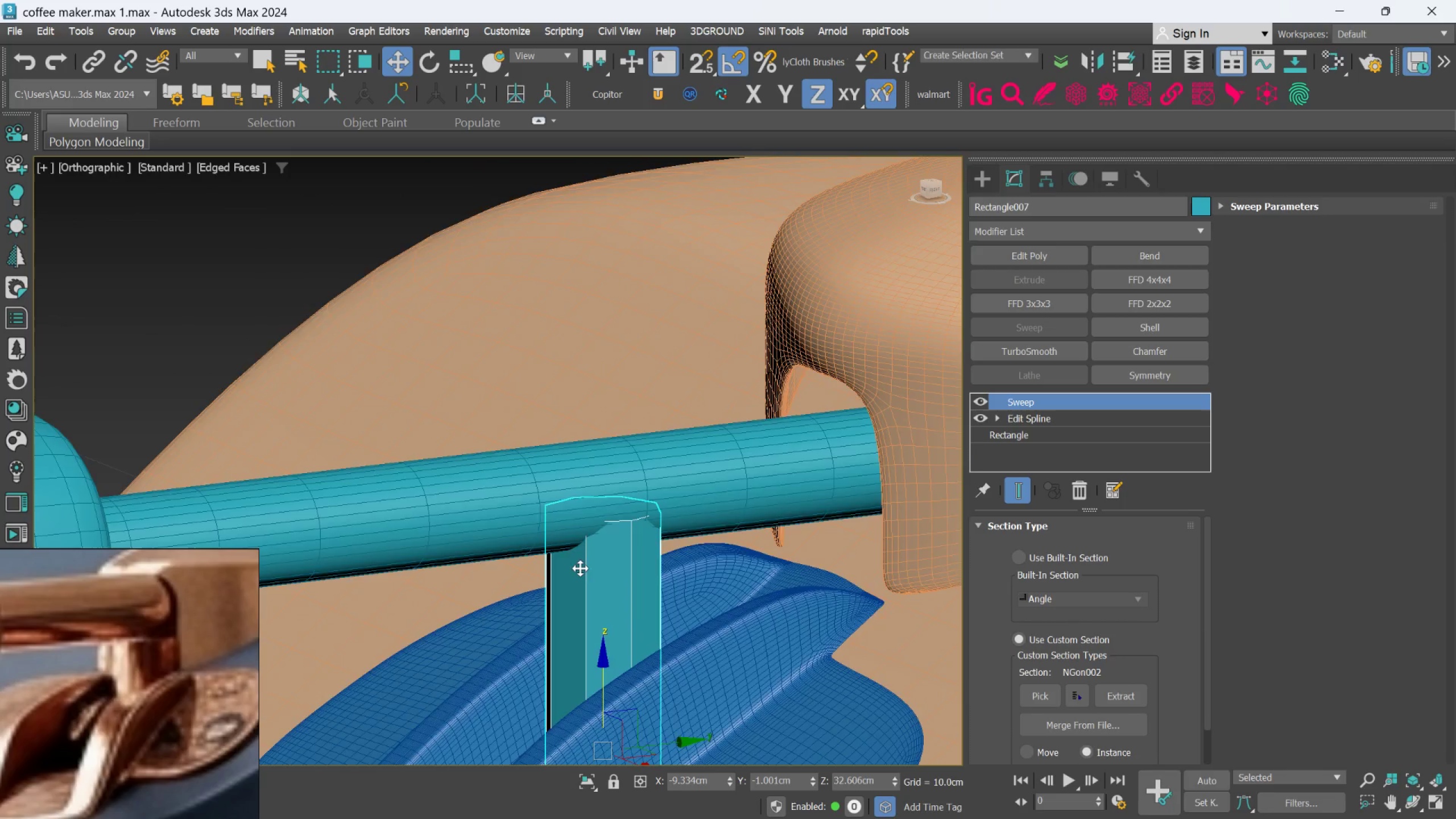 
hold_key(key=AltLeft, duration=0.81)
 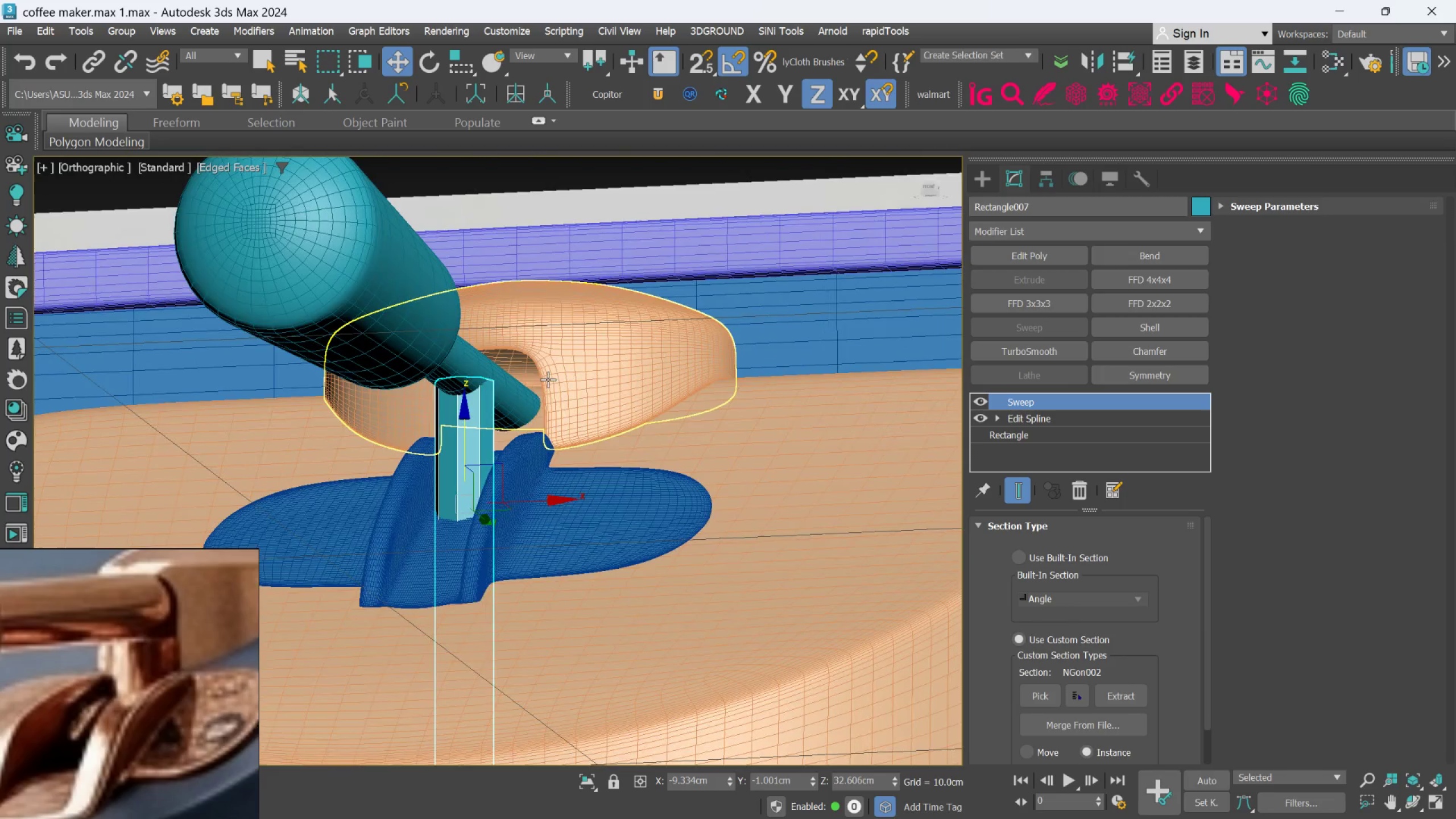 
scroll: coordinate [585, 563], scroll_direction: down, amount: 2.0
 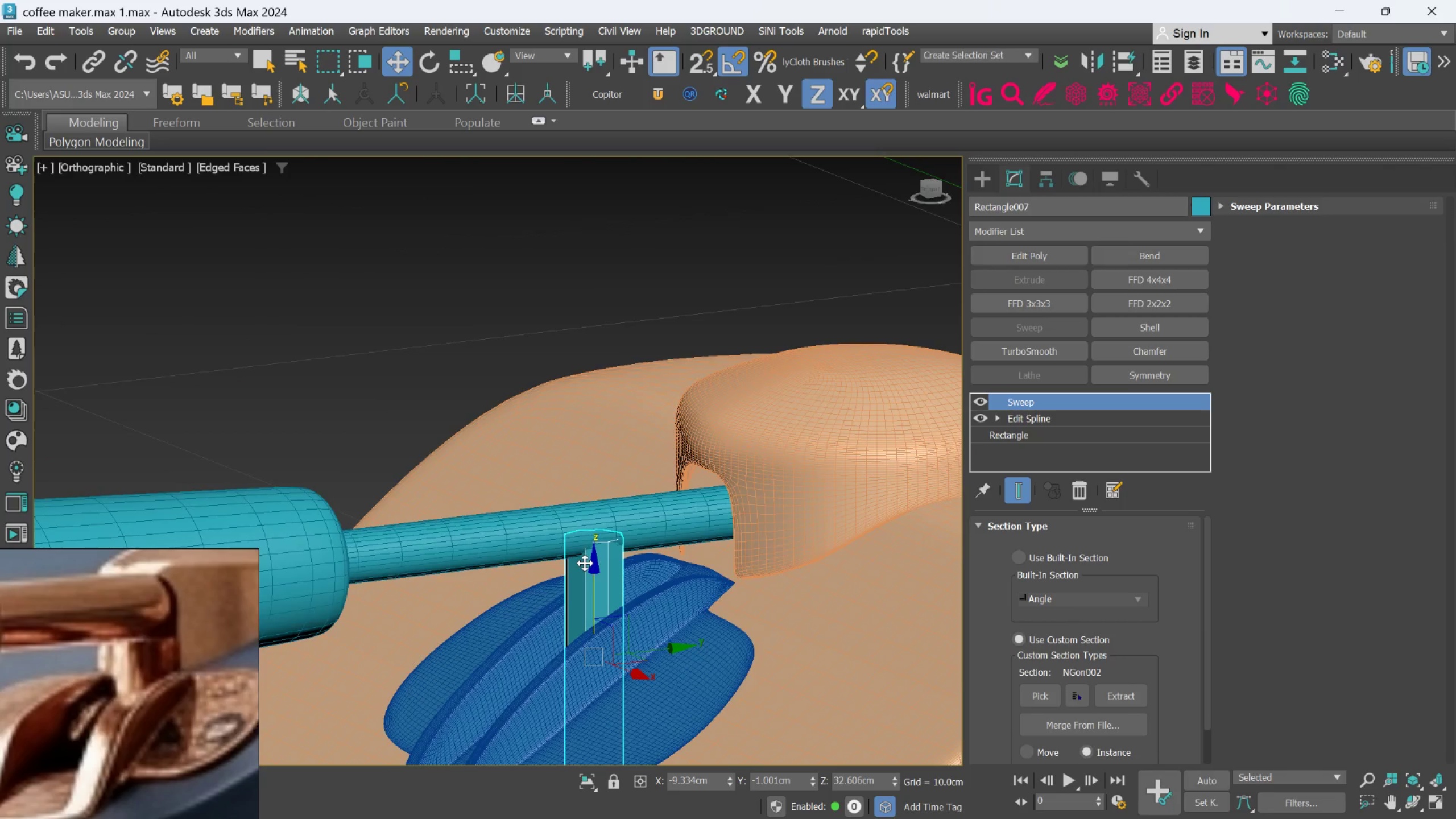 
hold_key(key=AltLeft, duration=0.49)
 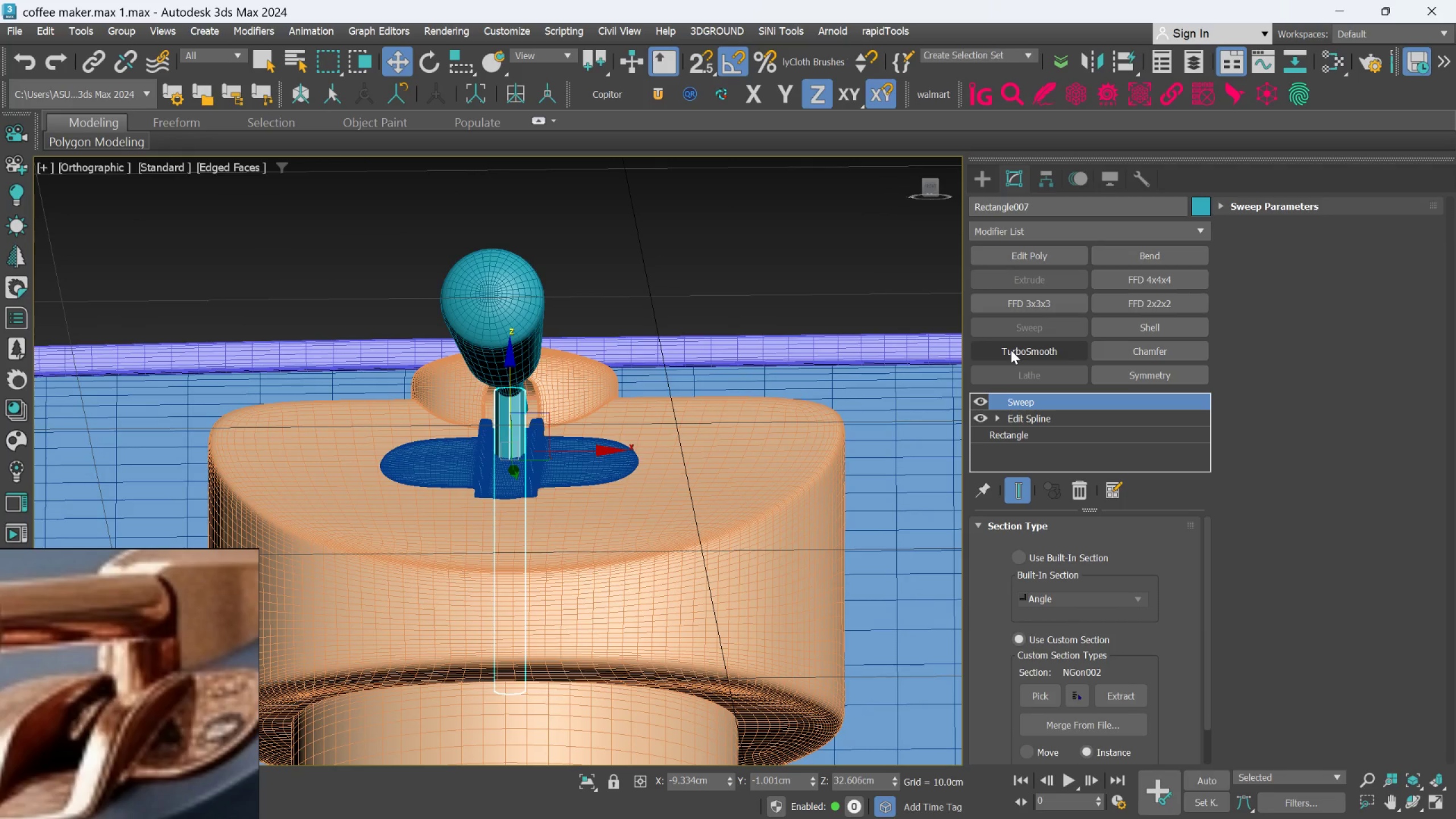 
scroll: coordinate [559, 398], scroll_direction: down, amount: 2.0
 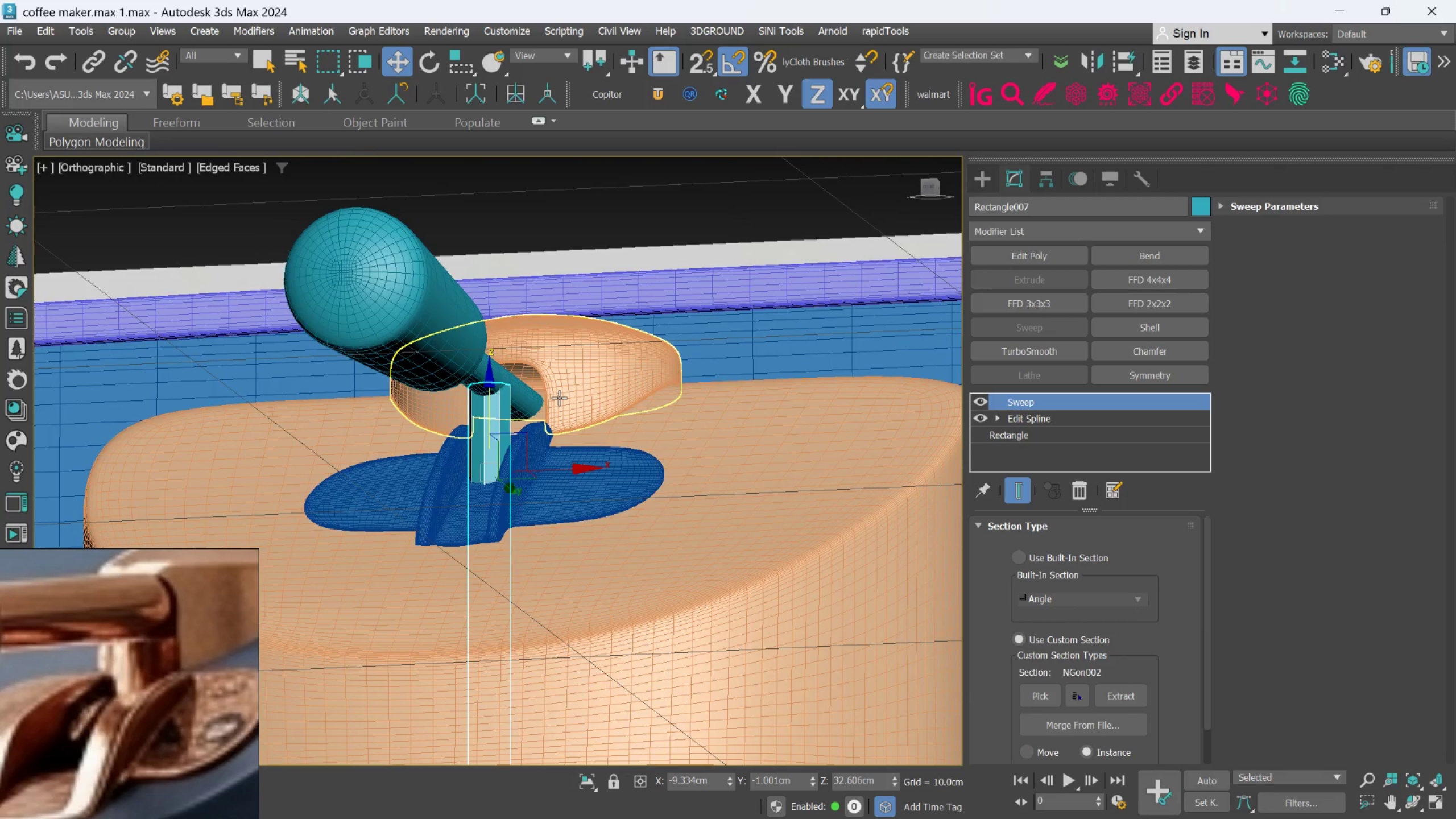 
left_click([1011, 350])
 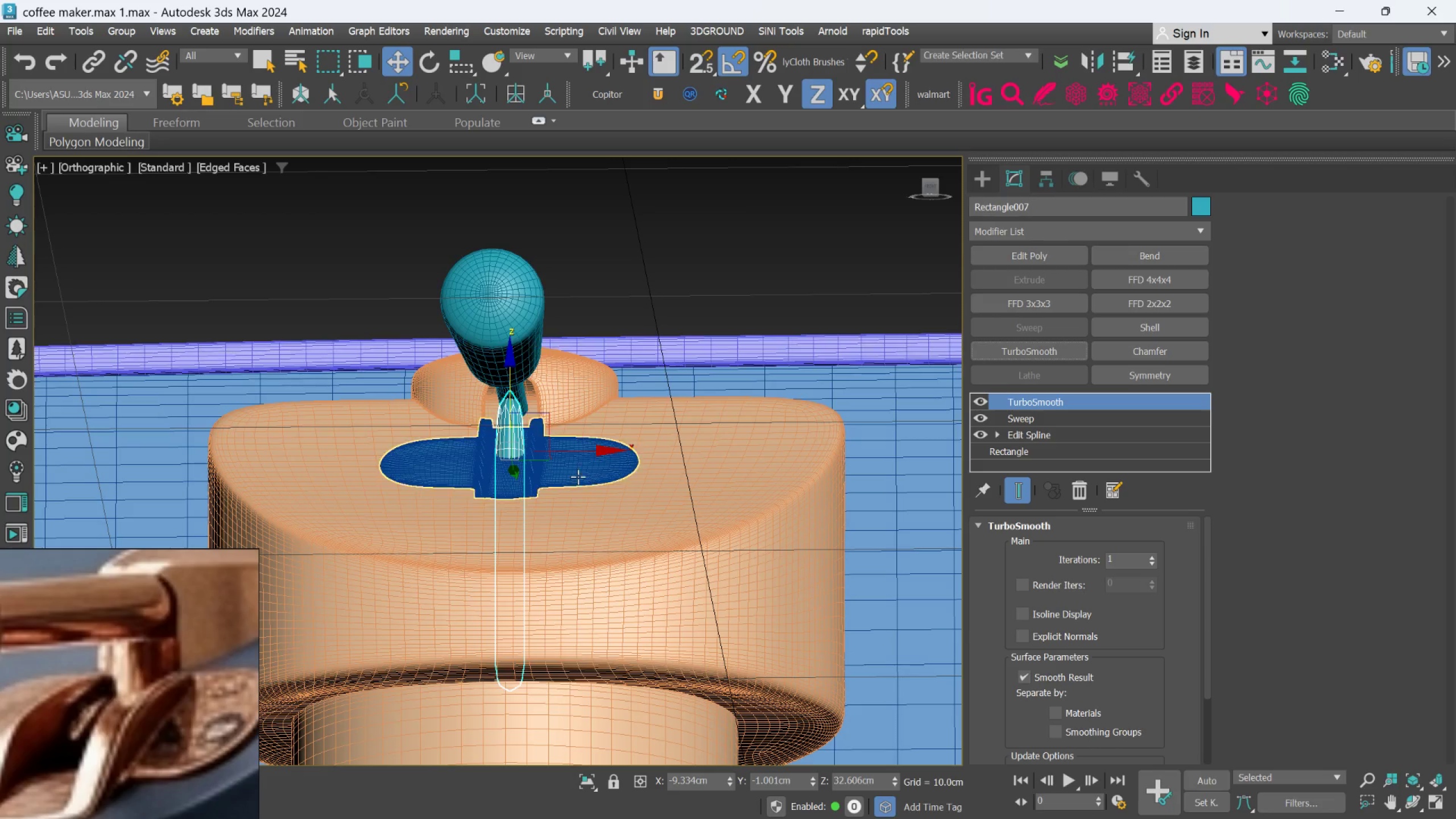 
scroll: coordinate [518, 419], scroll_direction: up, amount: 3.0
 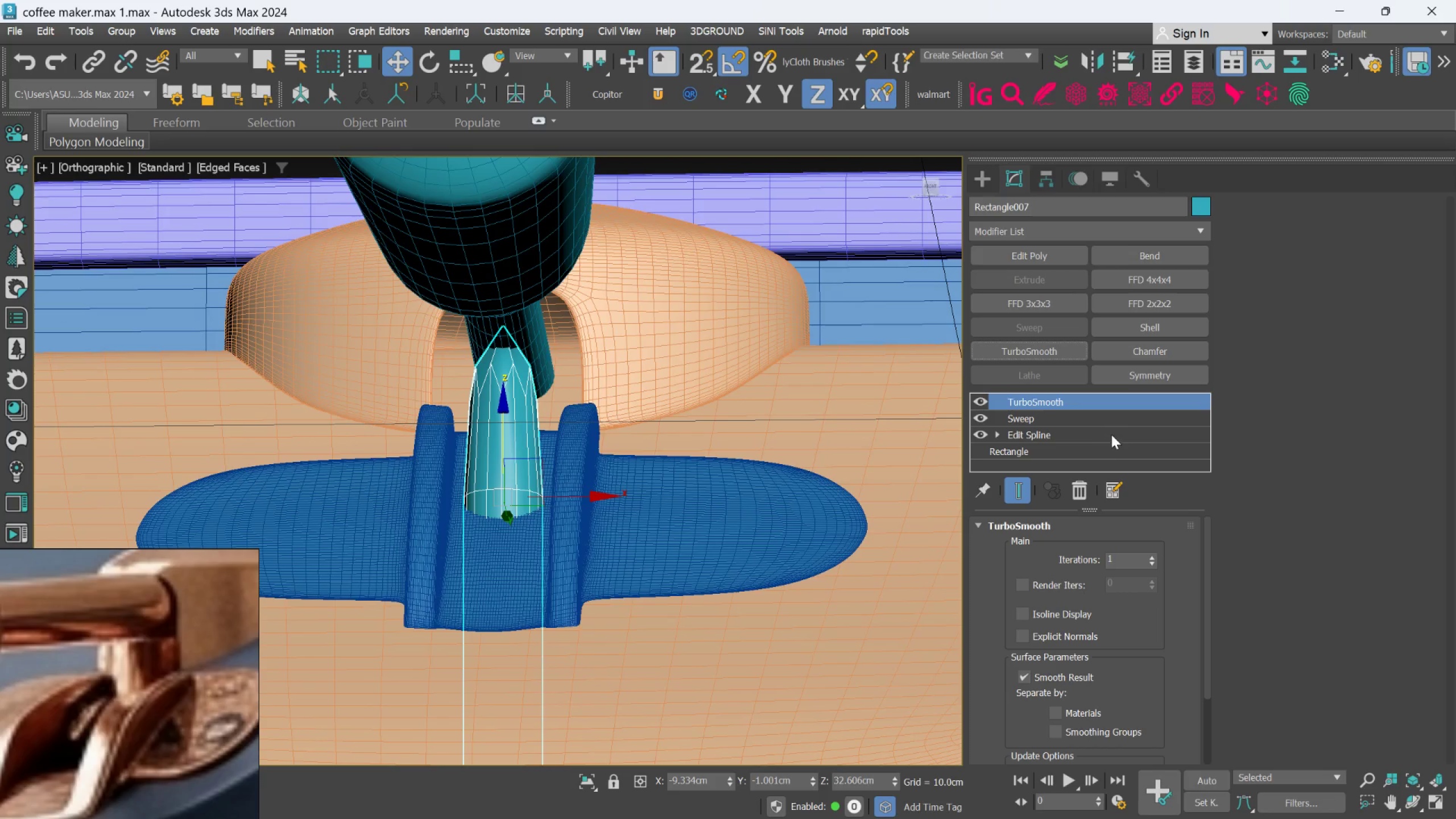 
left_click([1101, 411])
 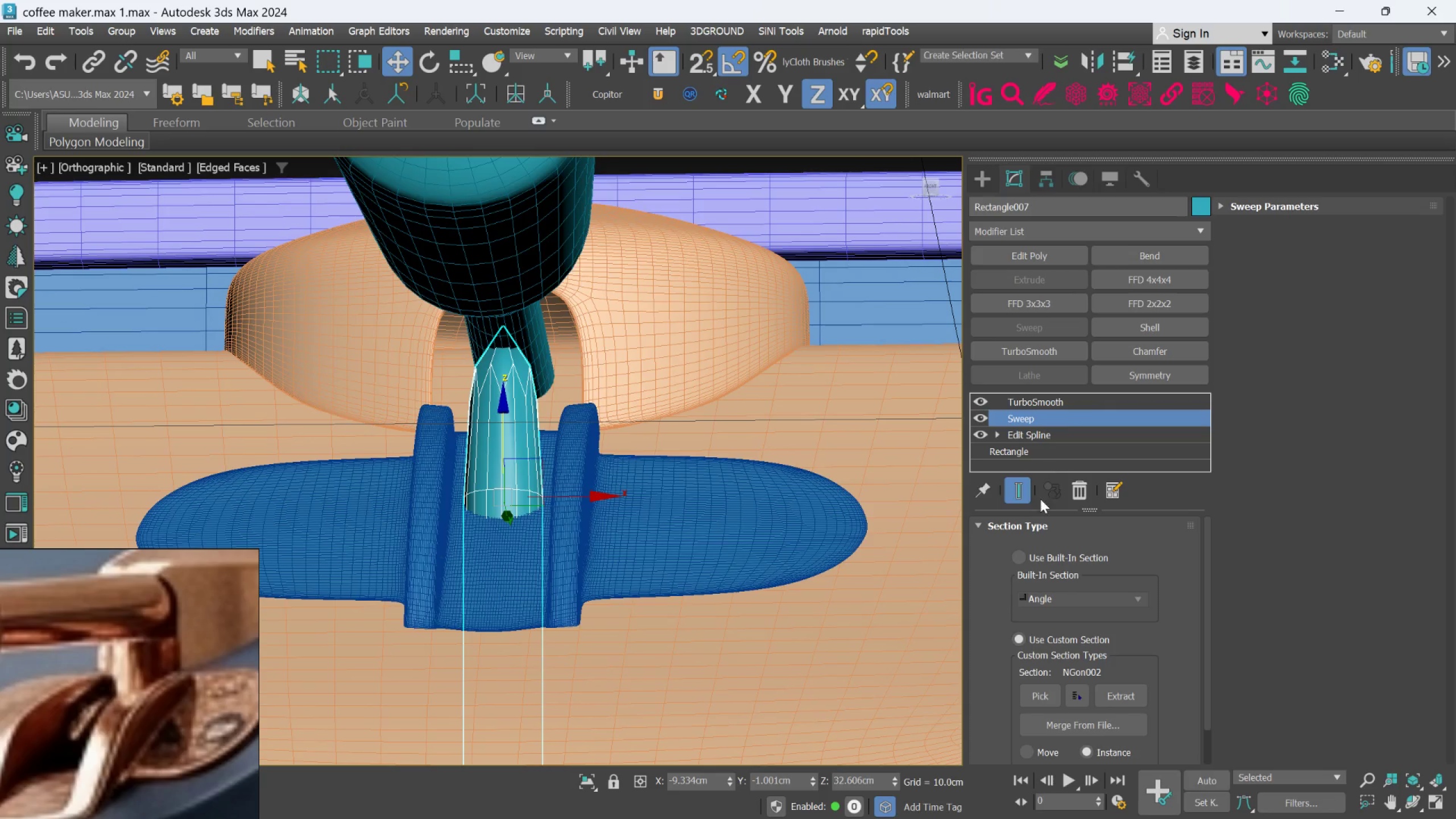 
left_click([1016, 490])
 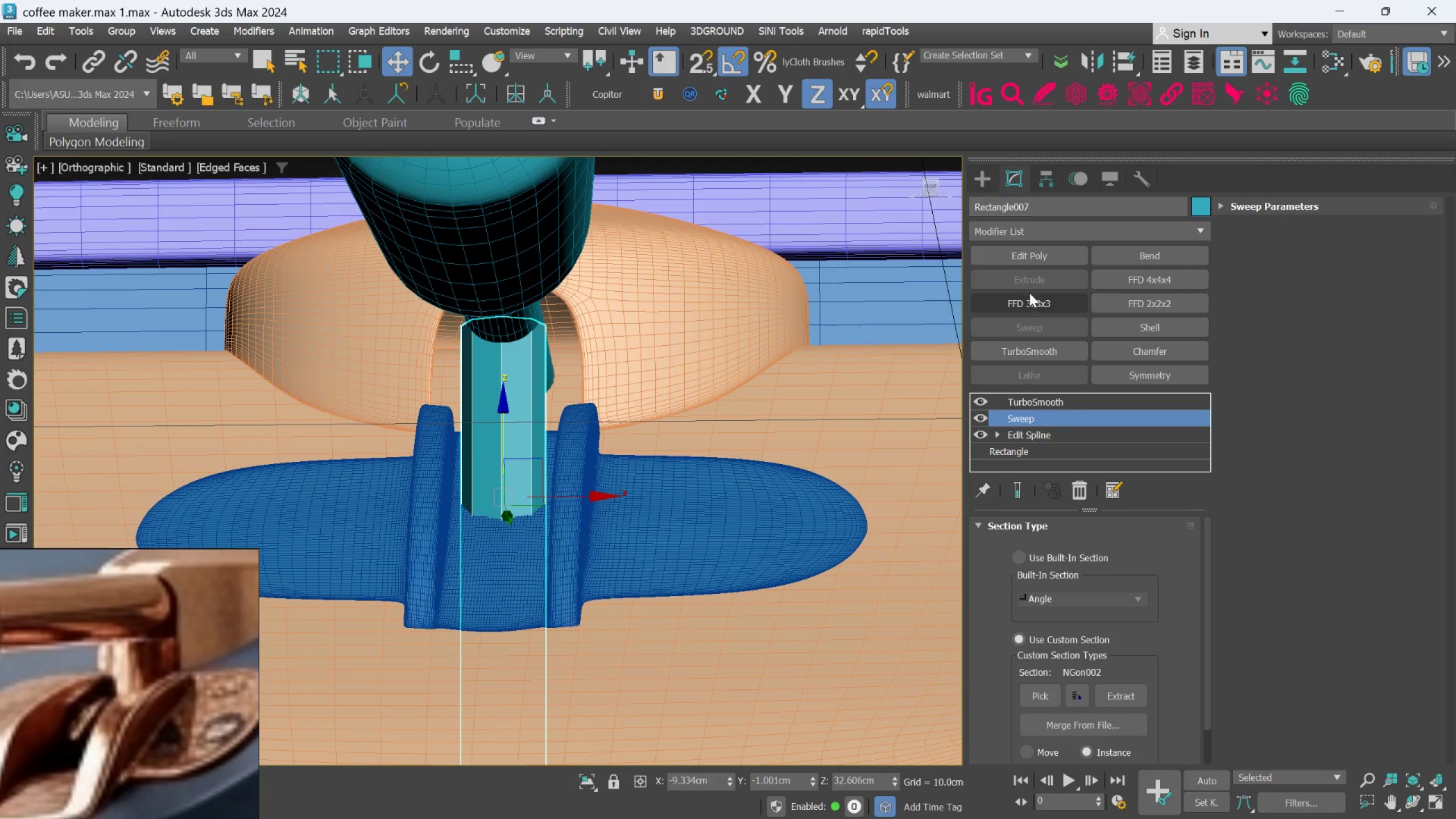 
left_click([1035, 249])
 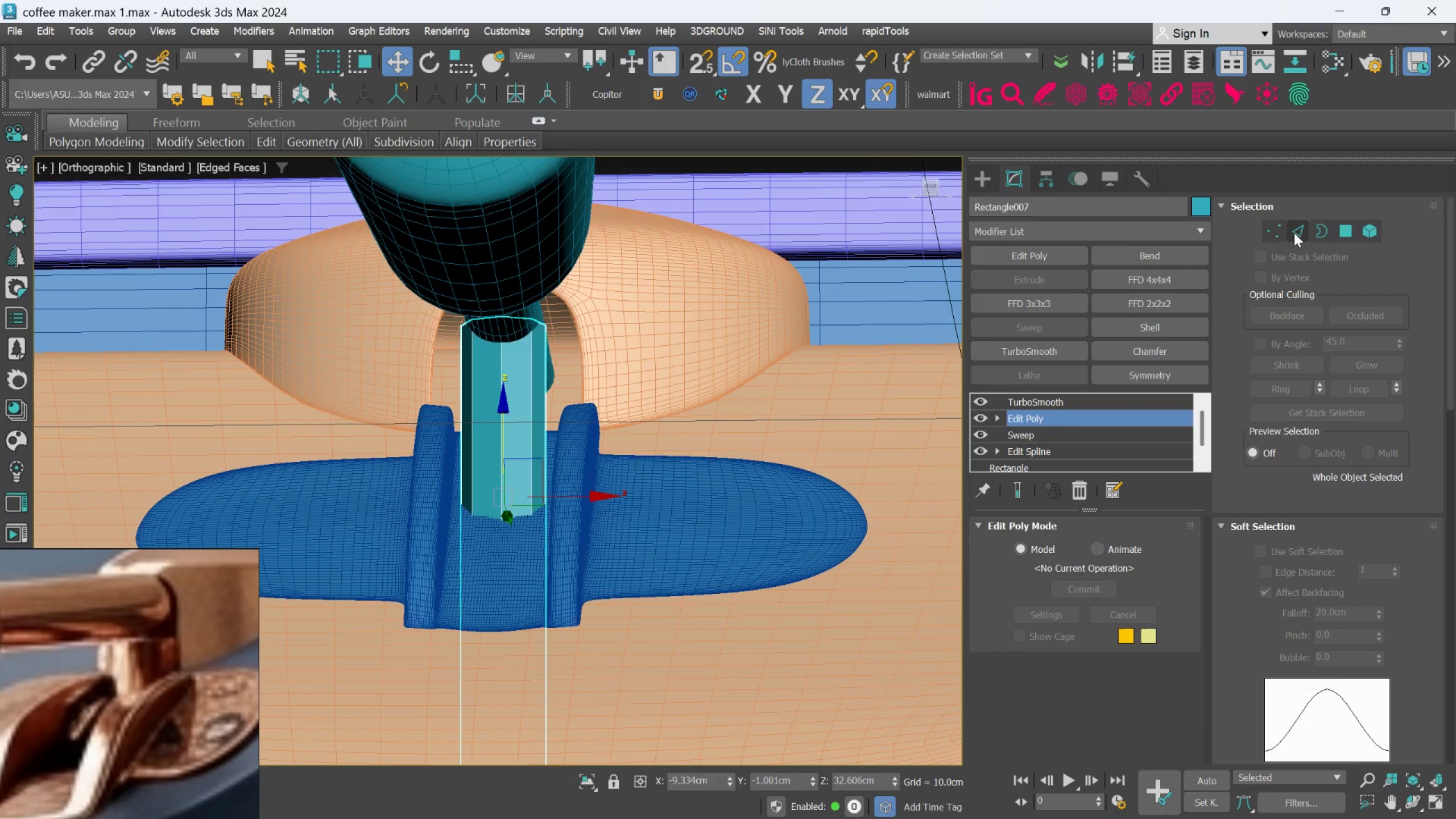 
left_click([1294, 226])
 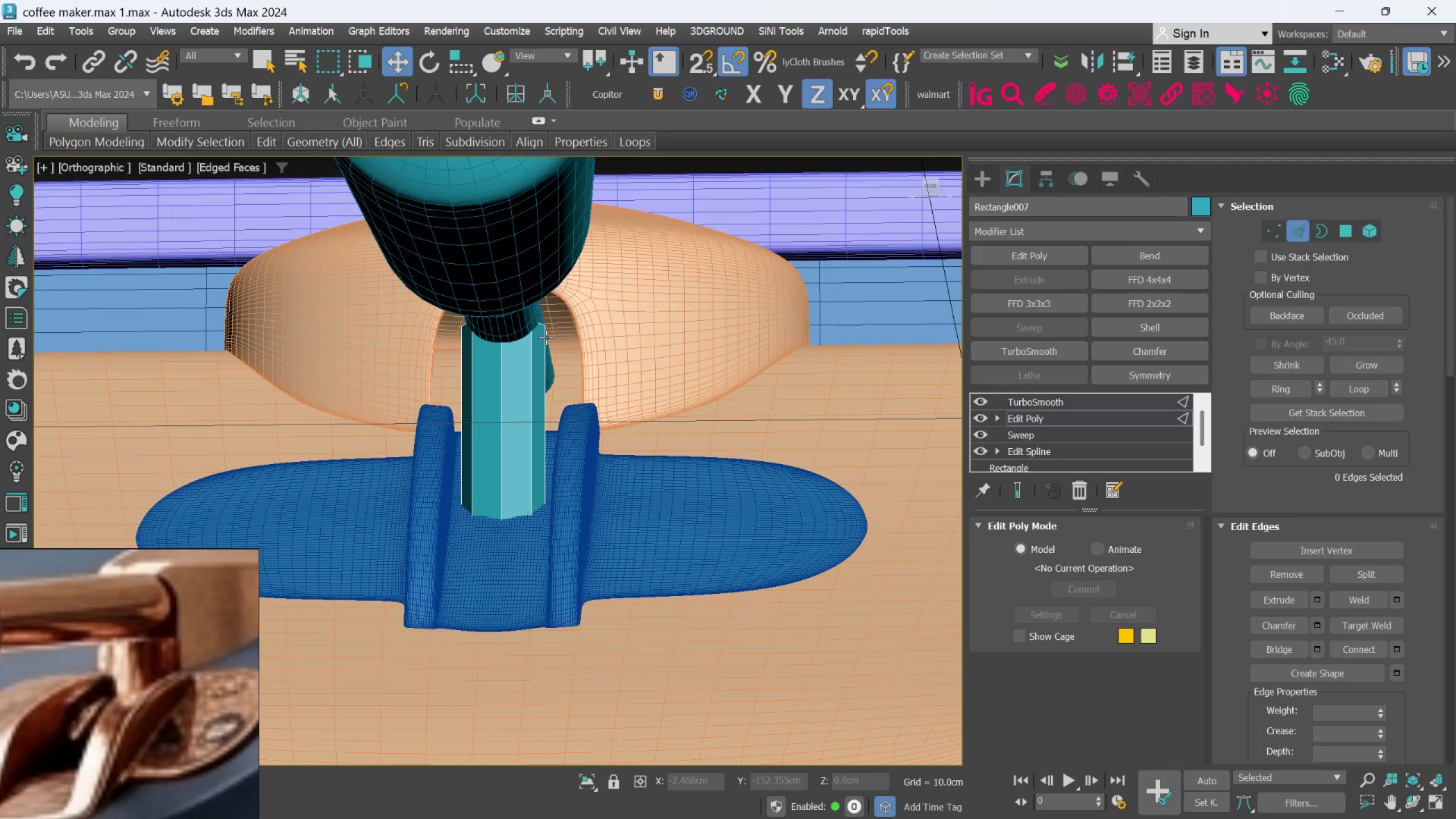 
key(Alt+1)
 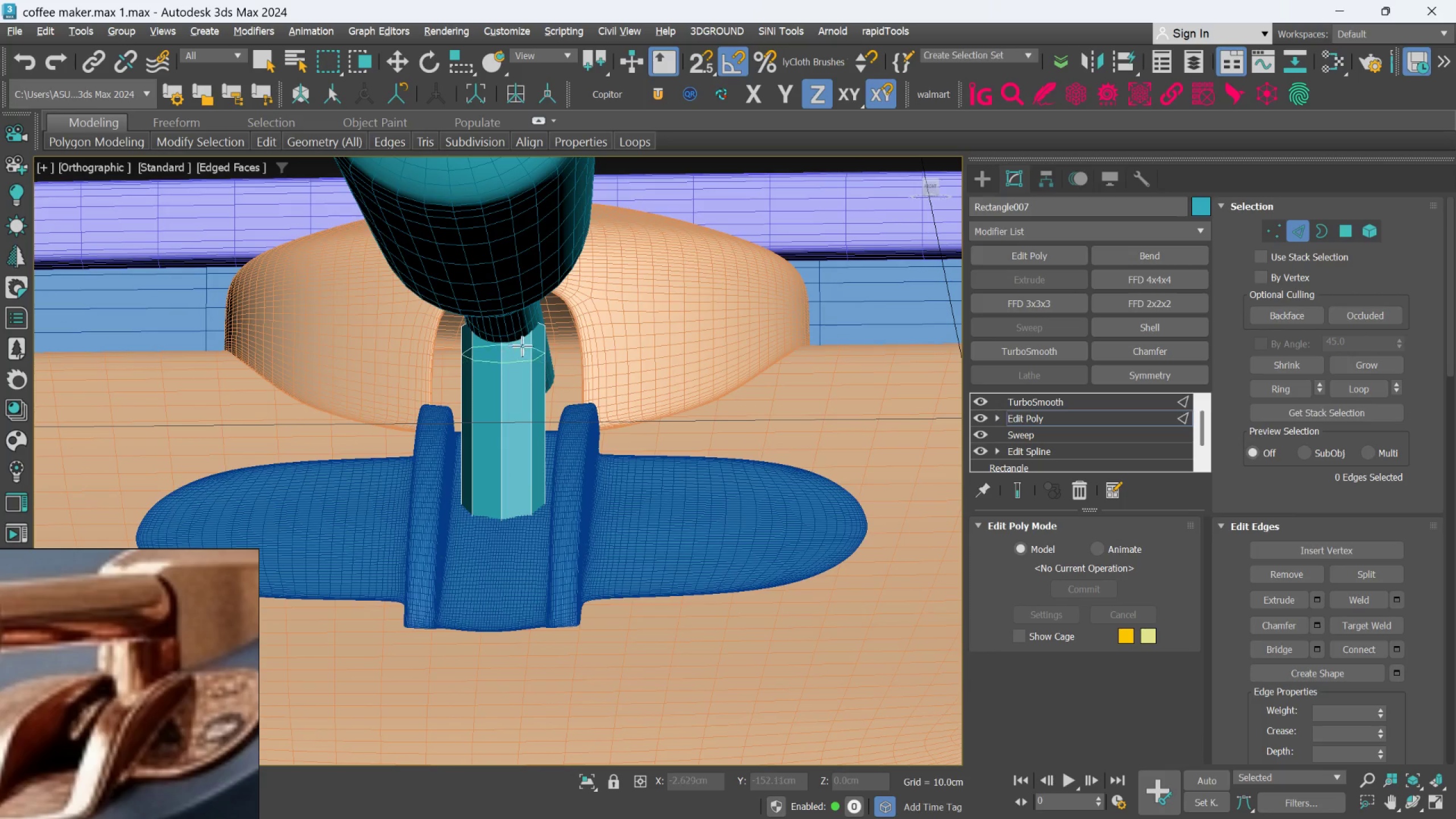 
hold_key(key=AltLeft, duration=0.7)
 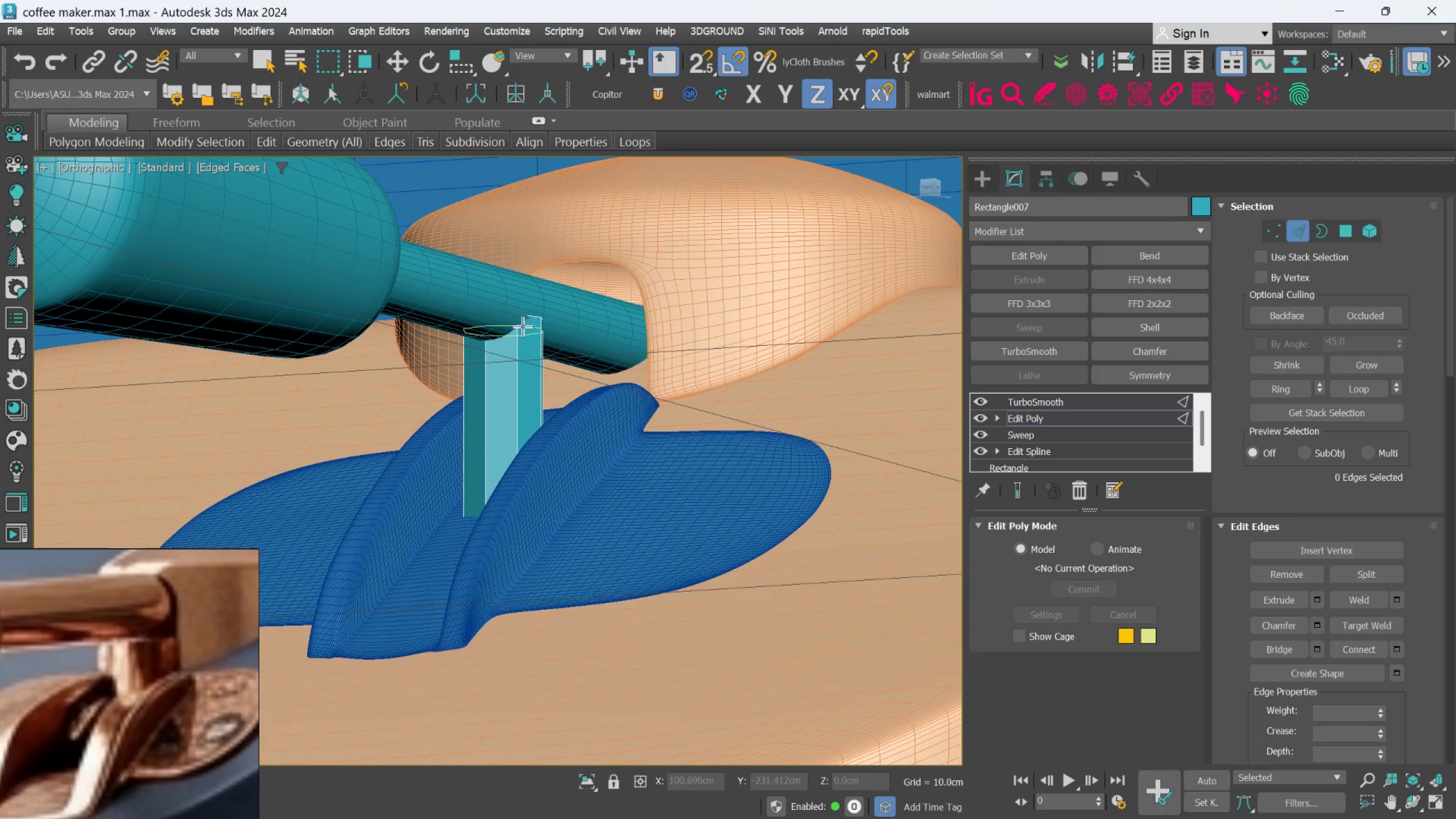 
left_click([524, 325])
 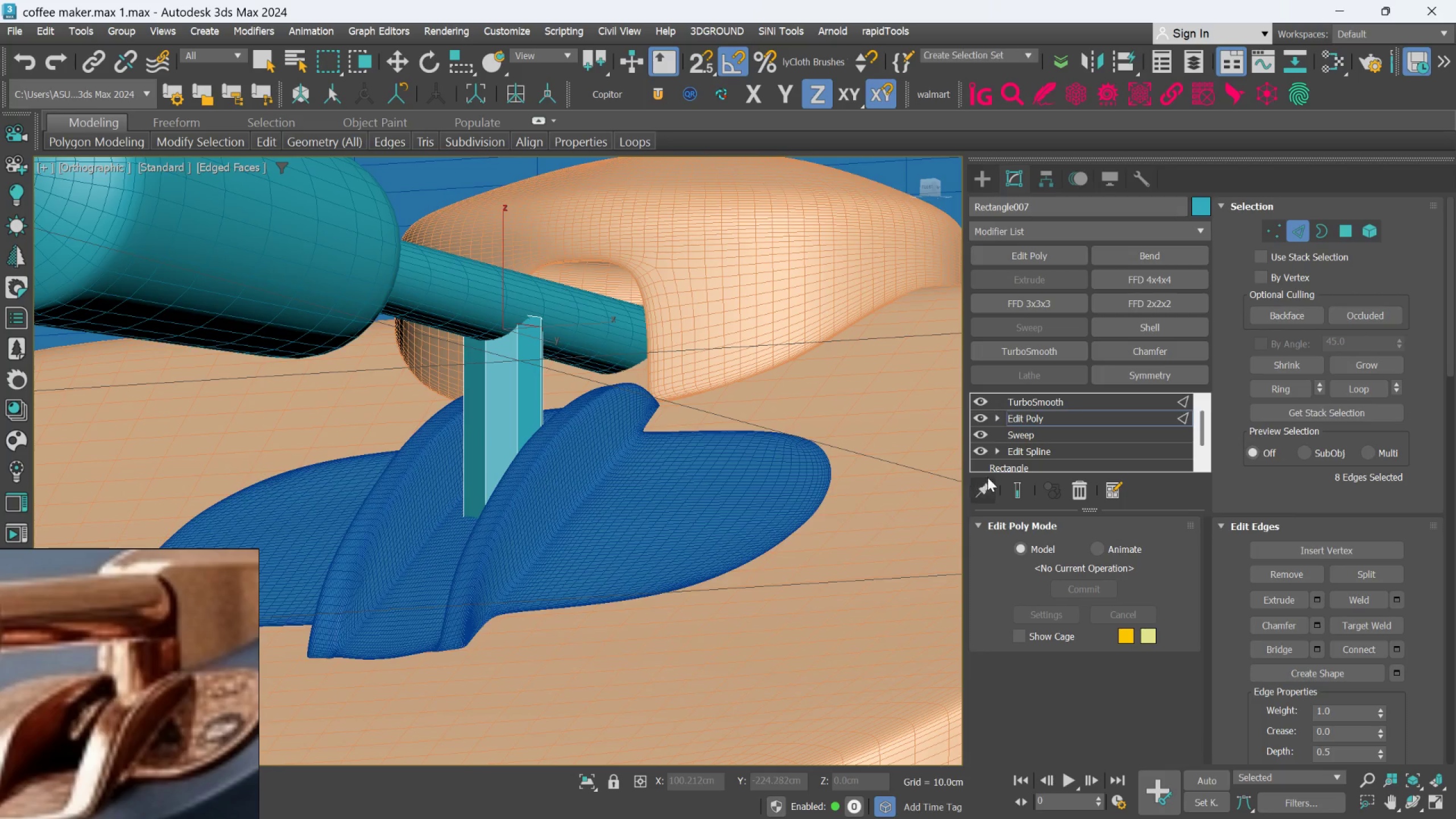 
left_click([1017, 483])
 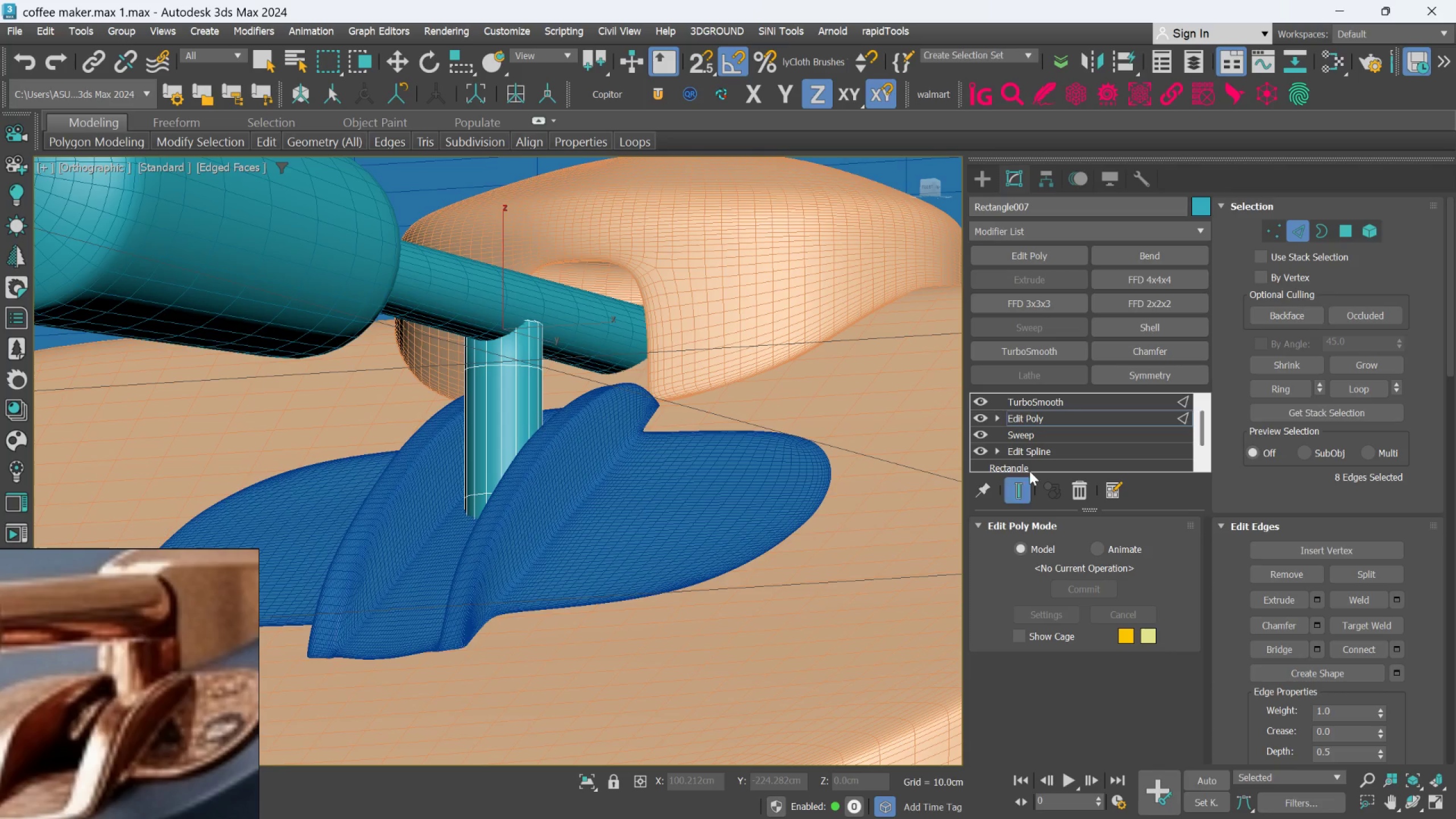 
left_click([1070, 402])
 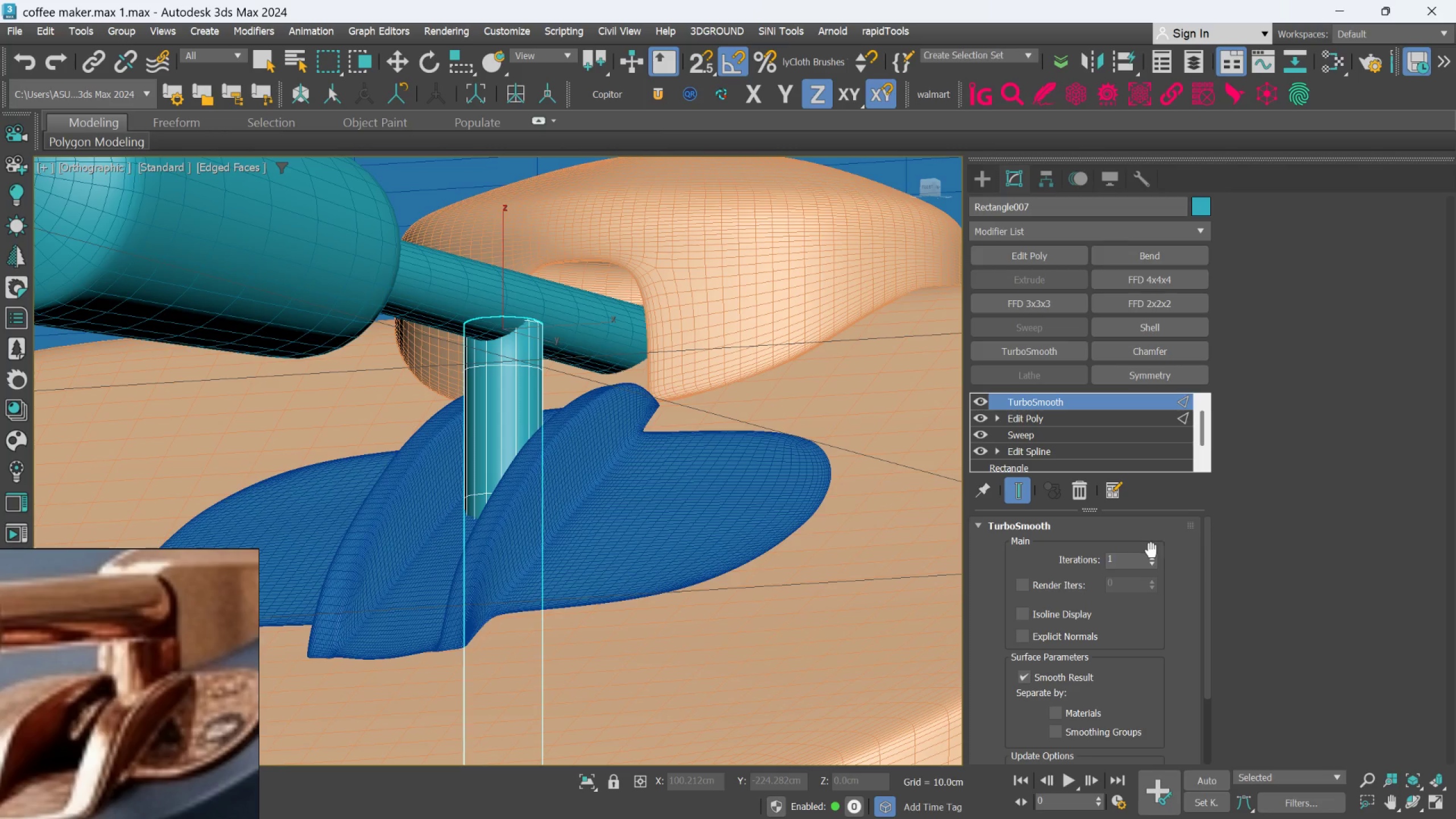 
left_click([1155, 556])
 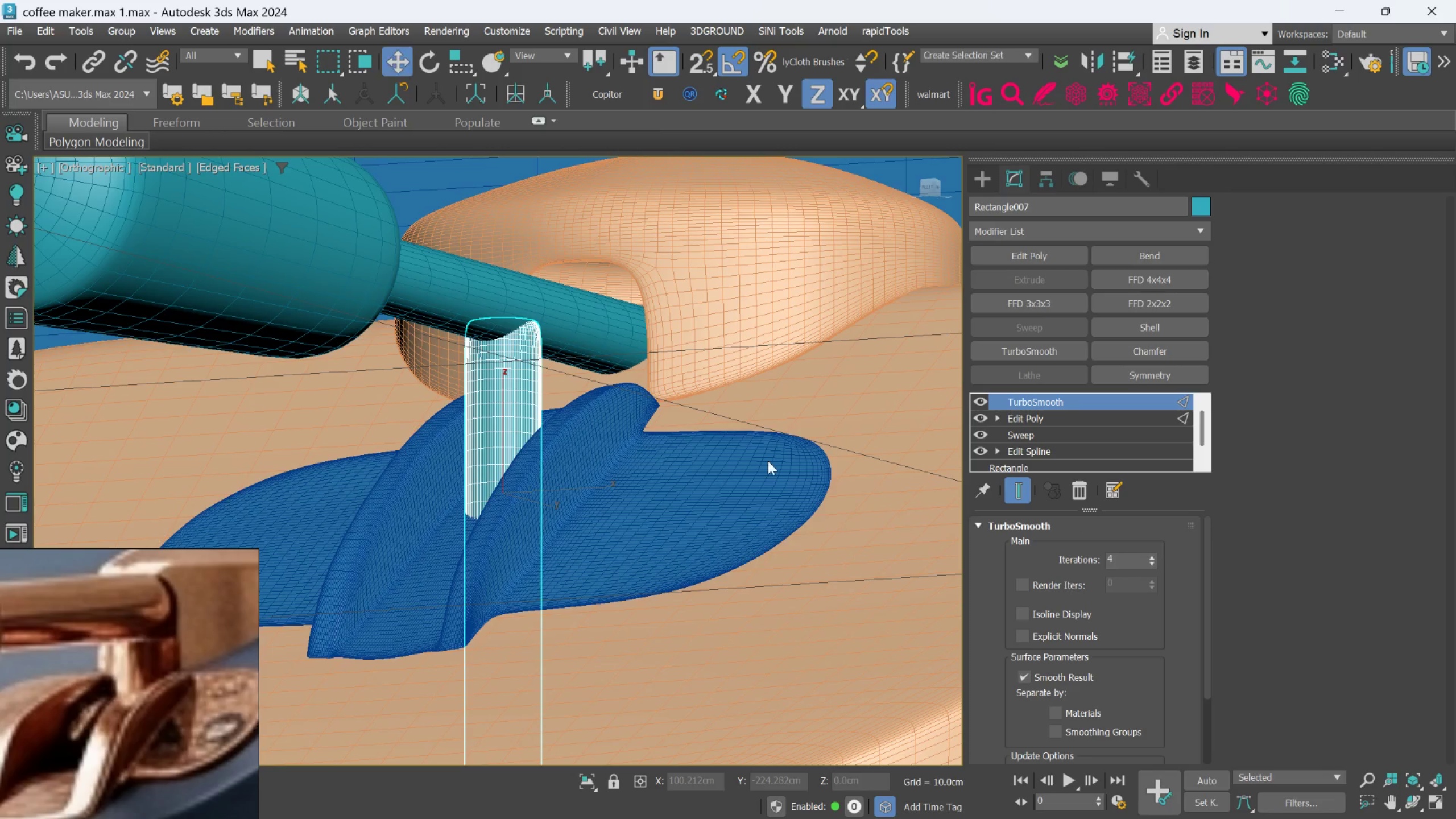 
scroll: coordinate [535, 331], scroll_direction: up, amount: 2.0
 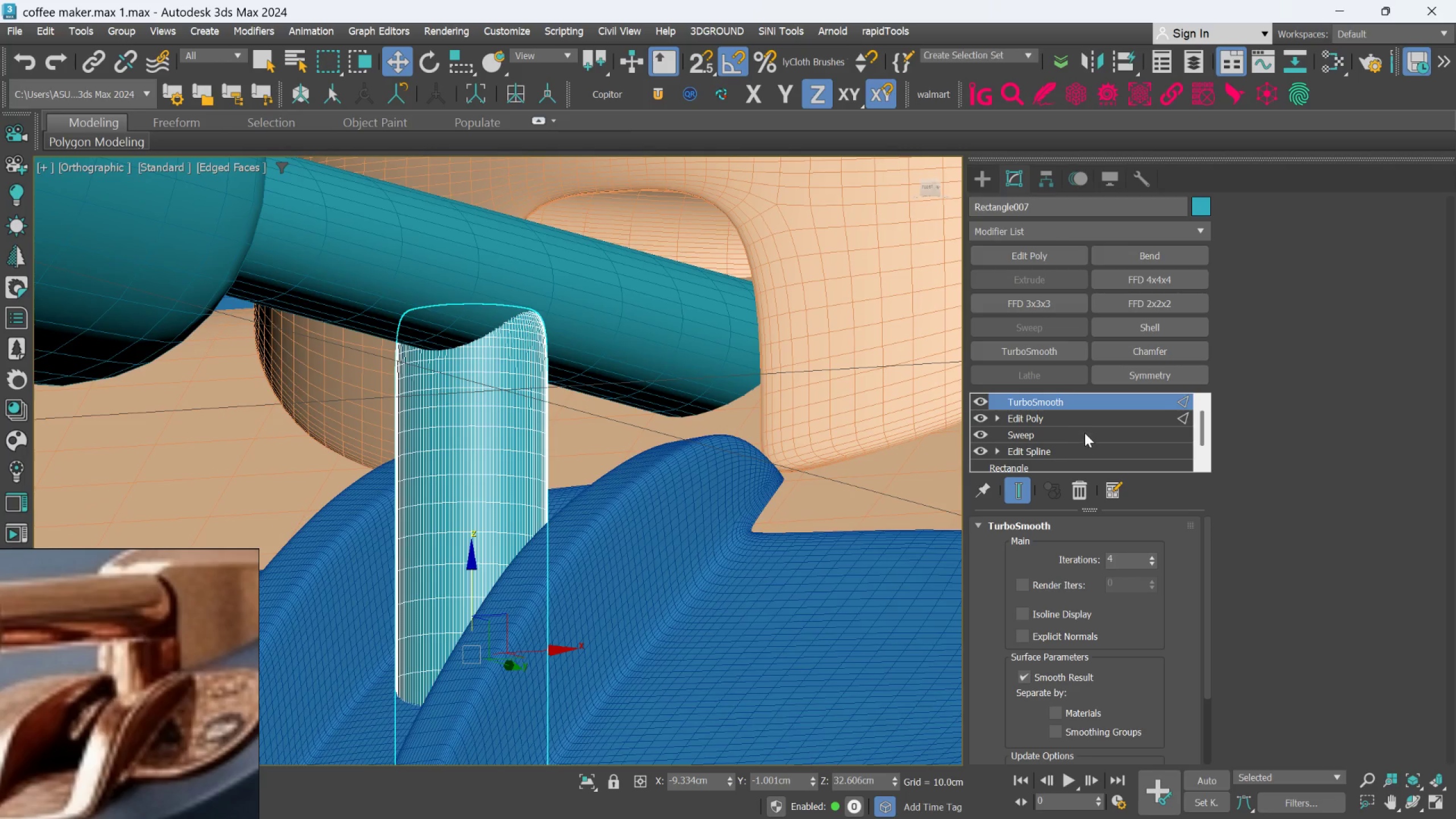 
left_click([1077, 413])
 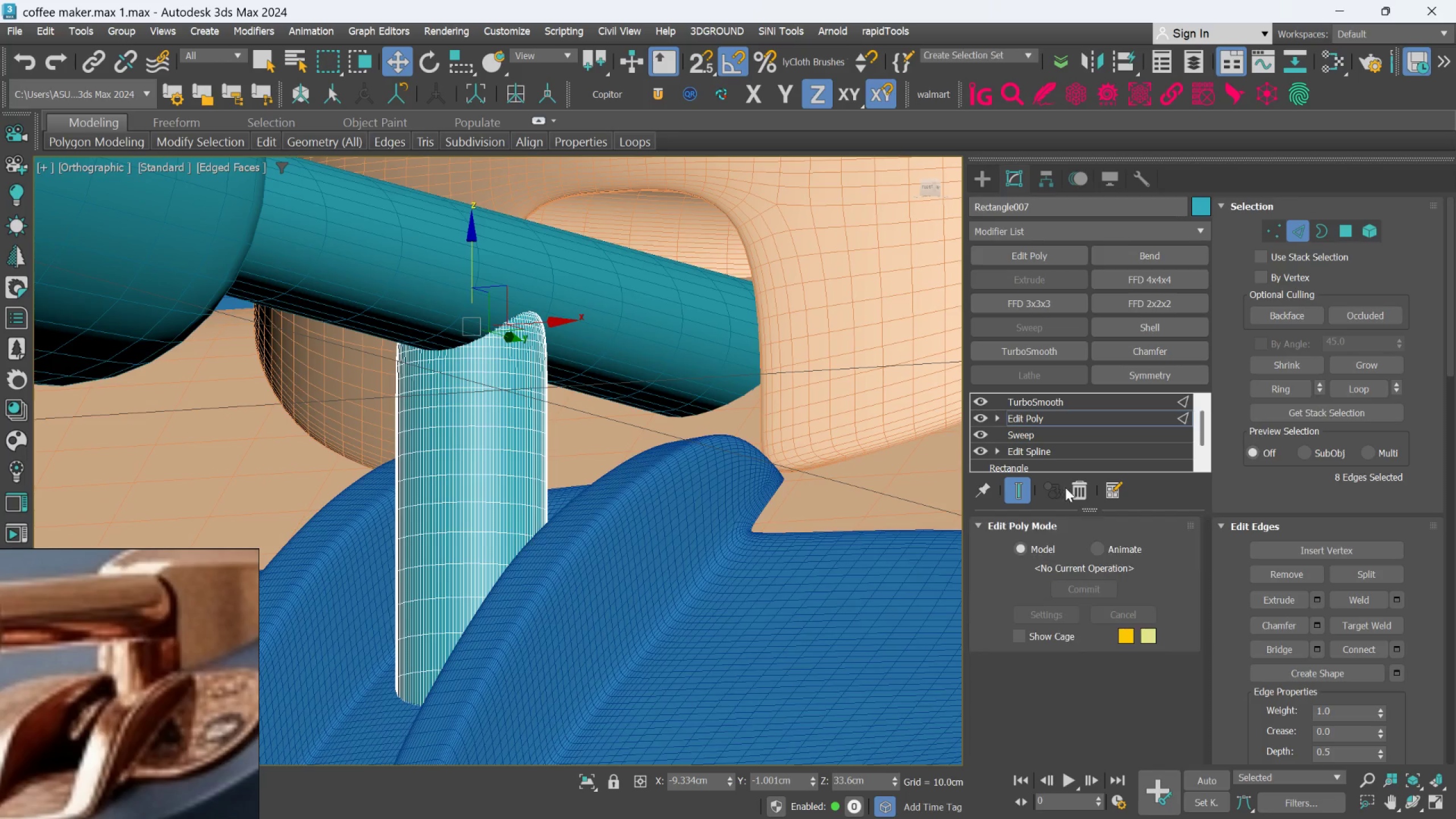 
left_click([1075, 486])
 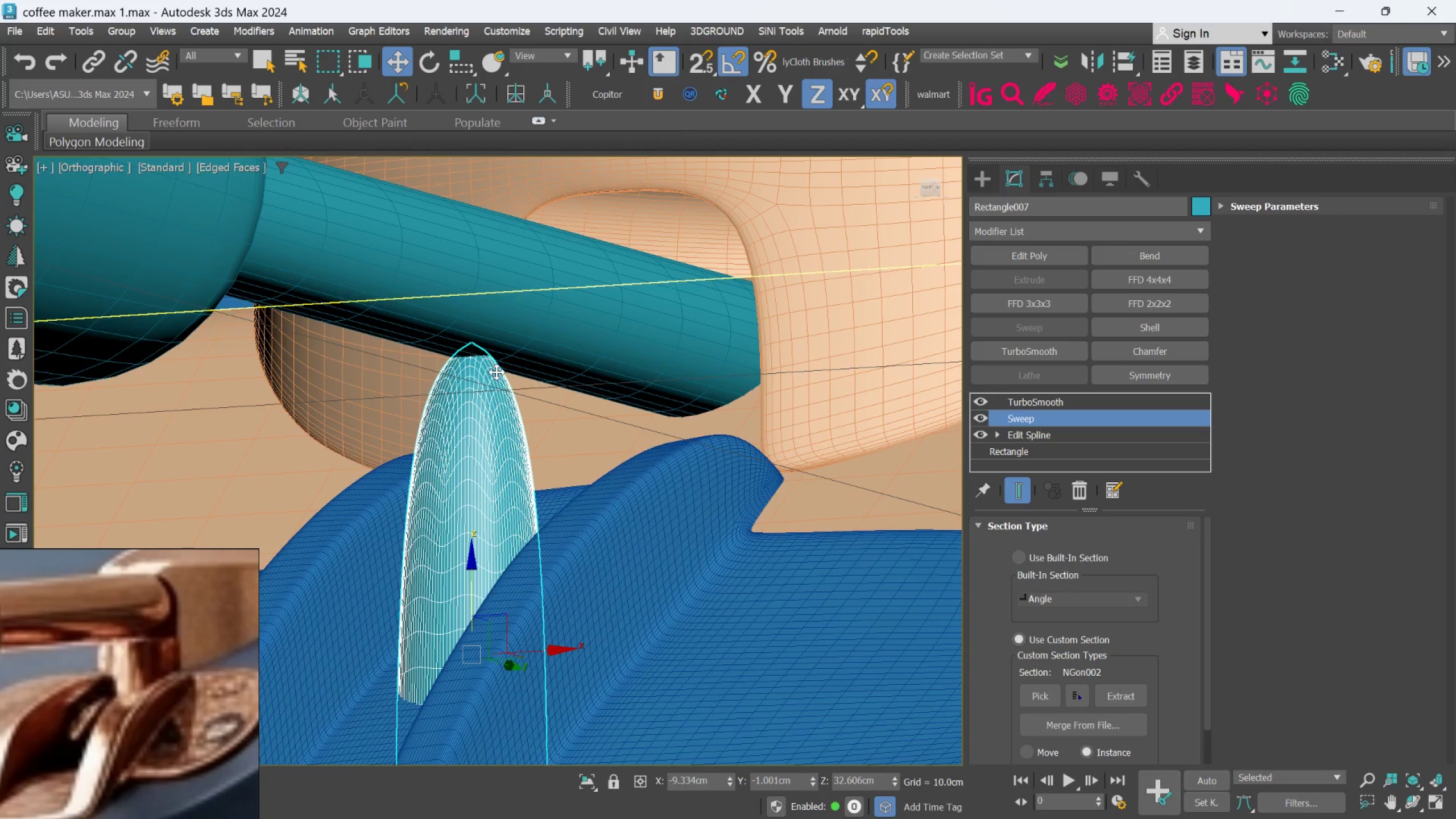 
scroll: coordinate [497, 372], scroll_direction: down, amount: 1.0
 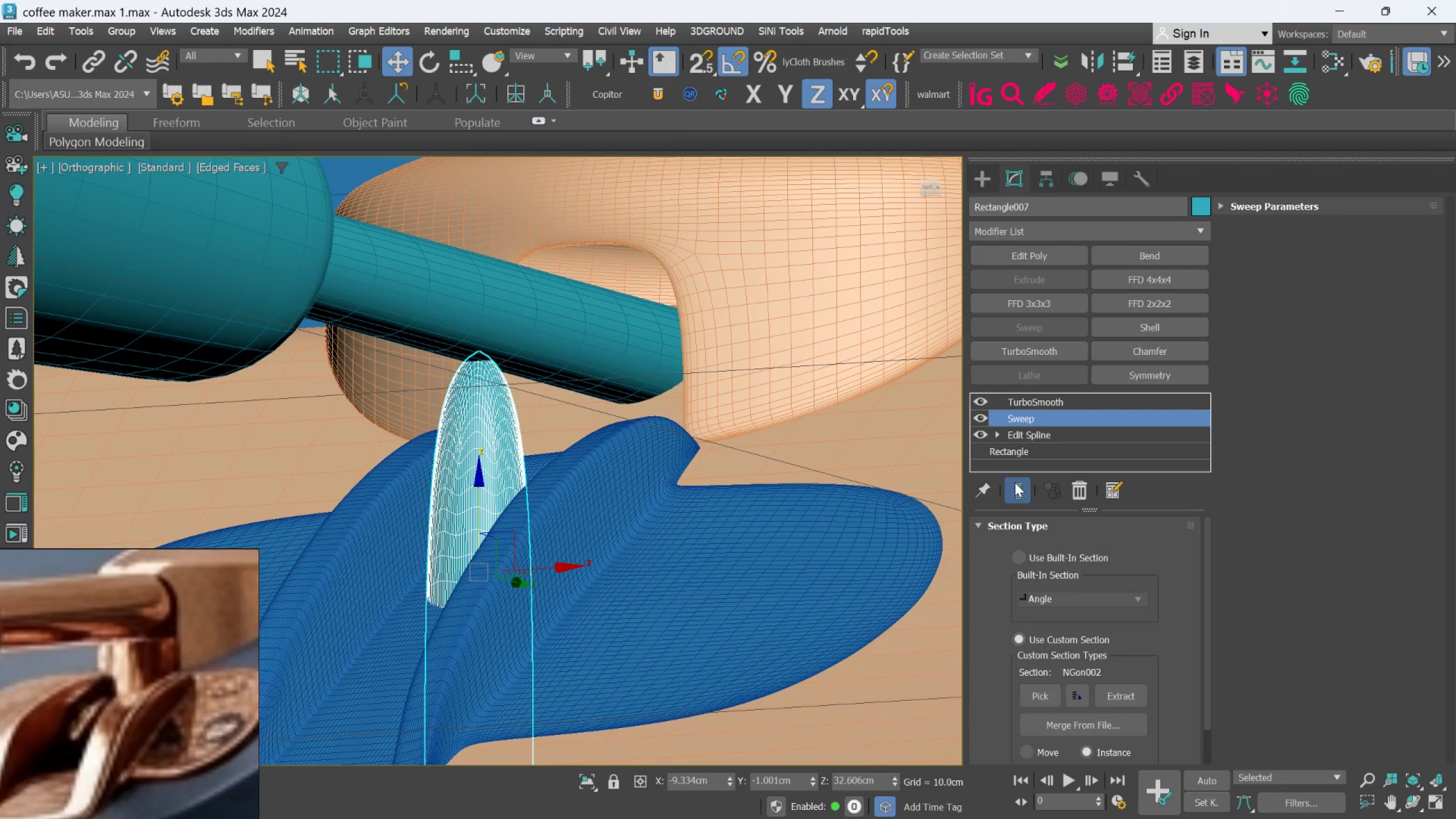 
left_click([1020, 486])
 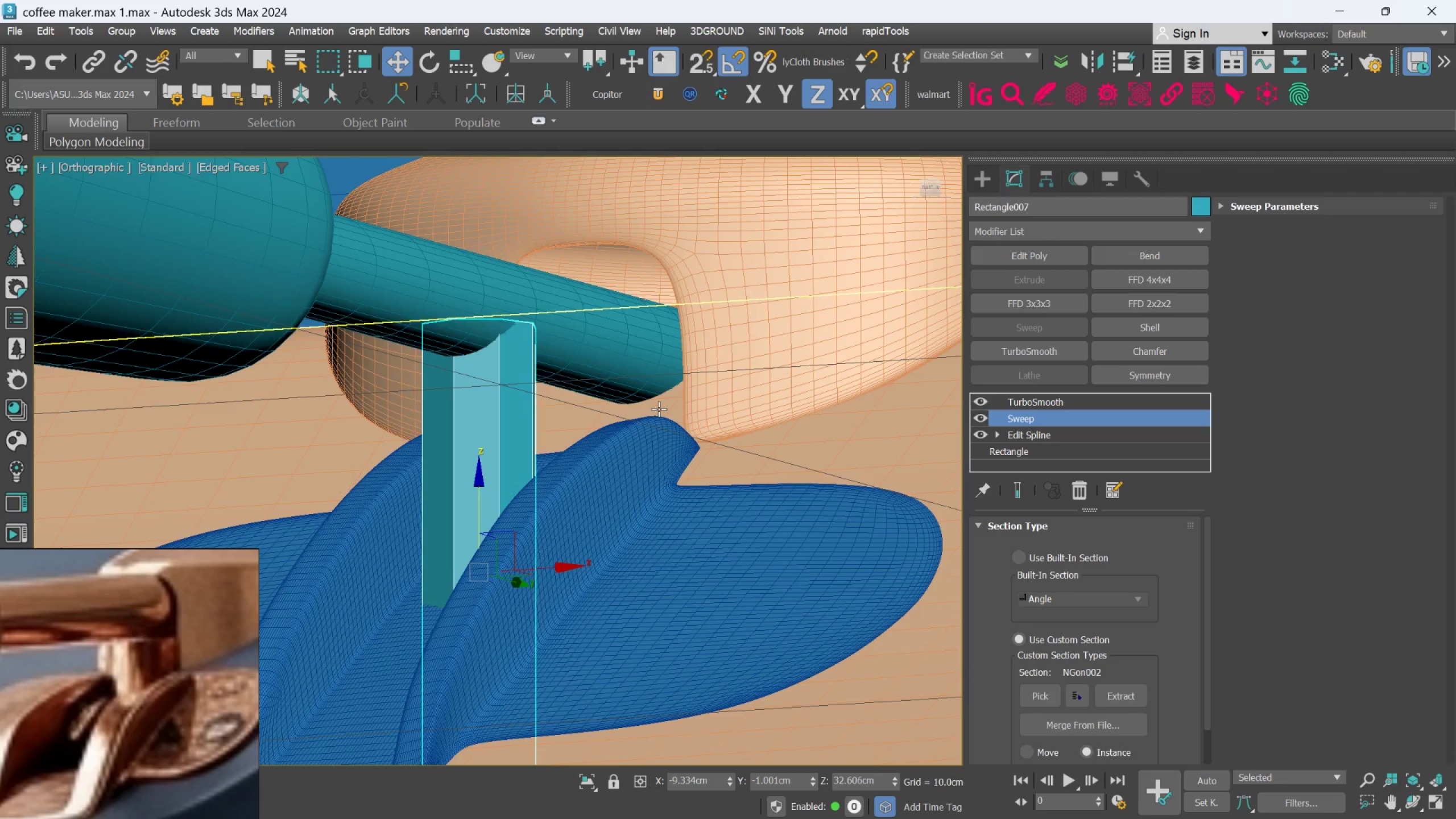 
scroll: coordinate [482, 429], scroll_direction: down, amount: 13.0
 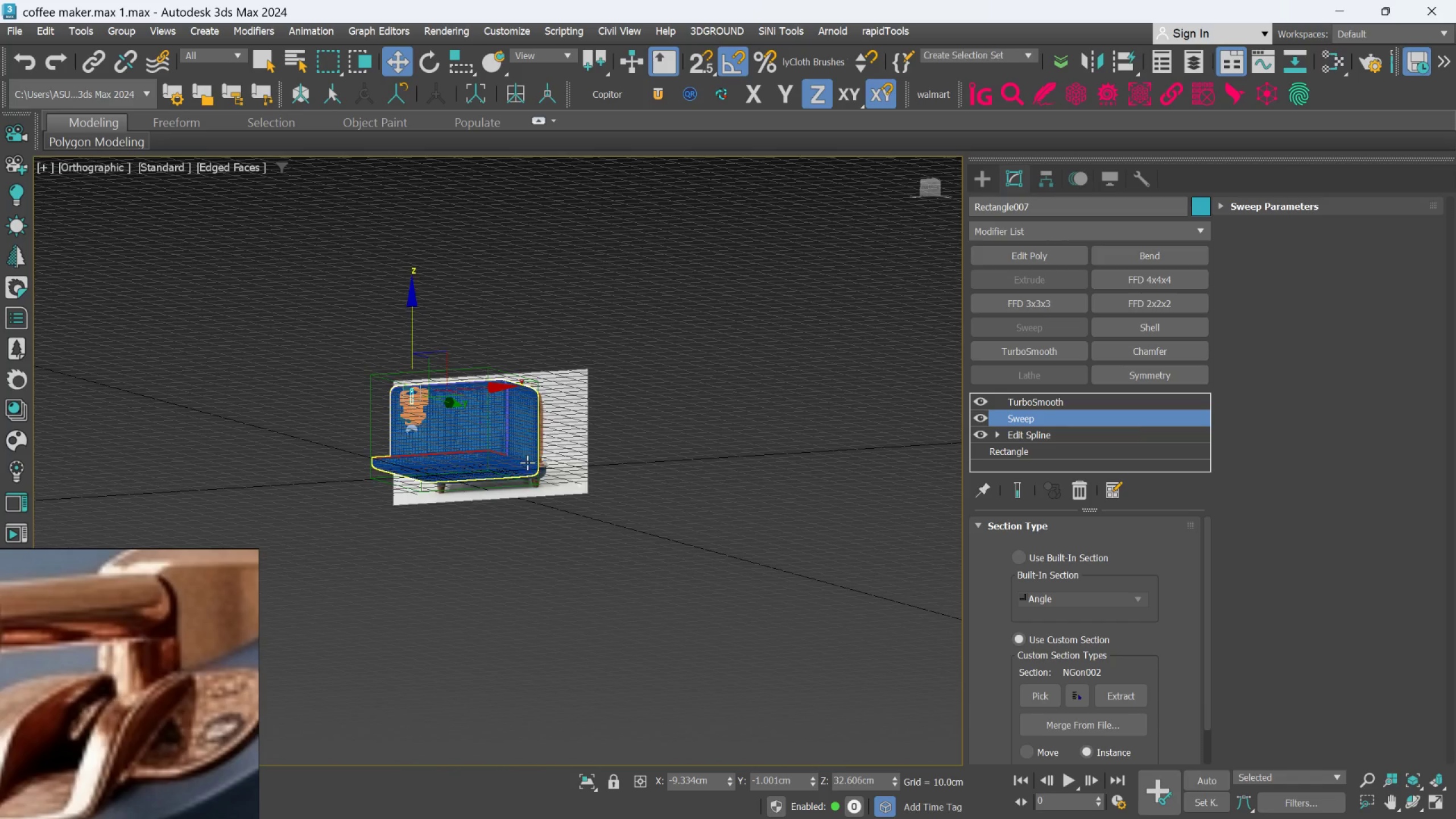 
hold_key(key=AltLeft, duration=0.44)
 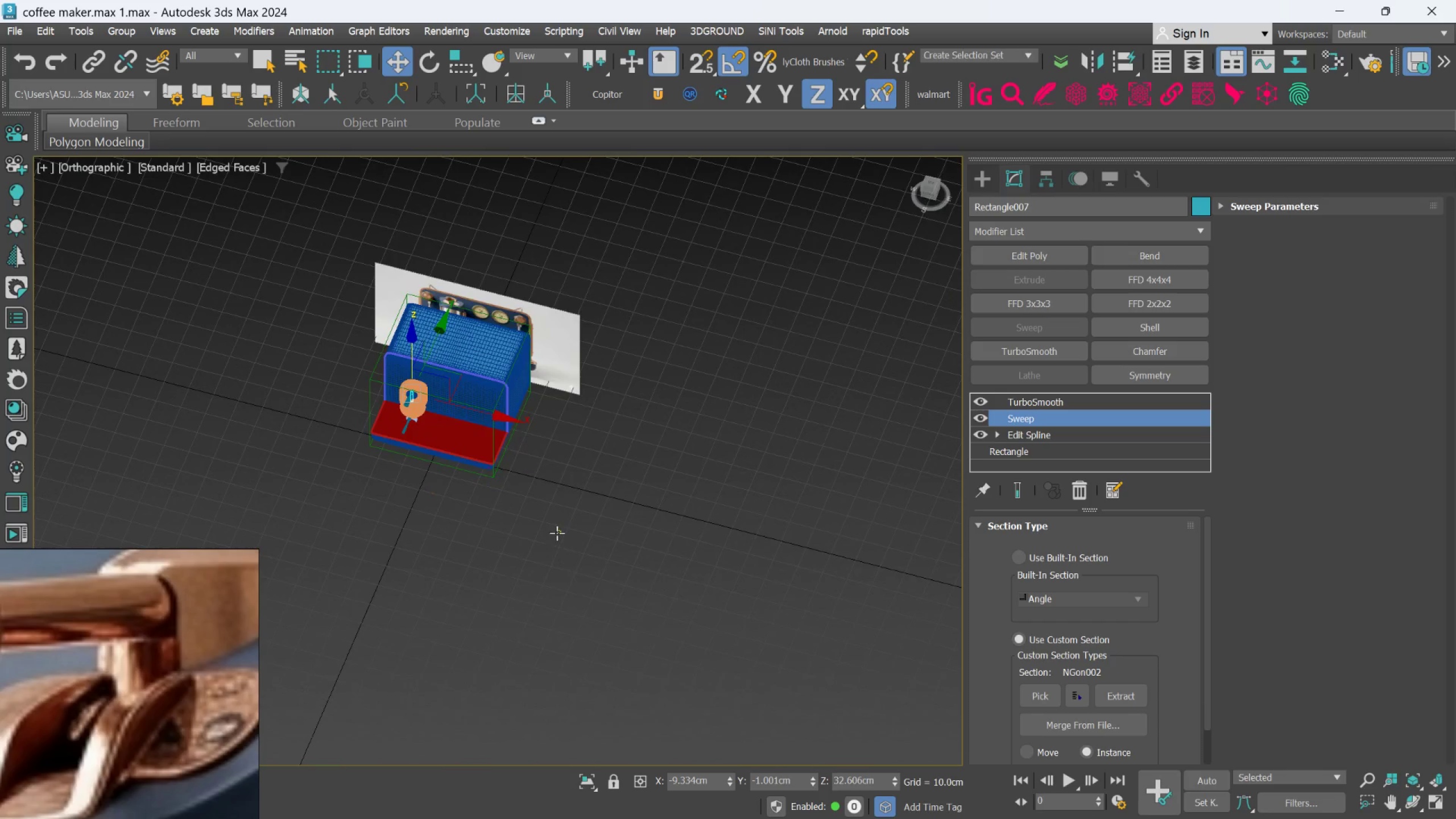 
scroll: coordinate [578, 512], scroll_direction: up, amount: 6.0
 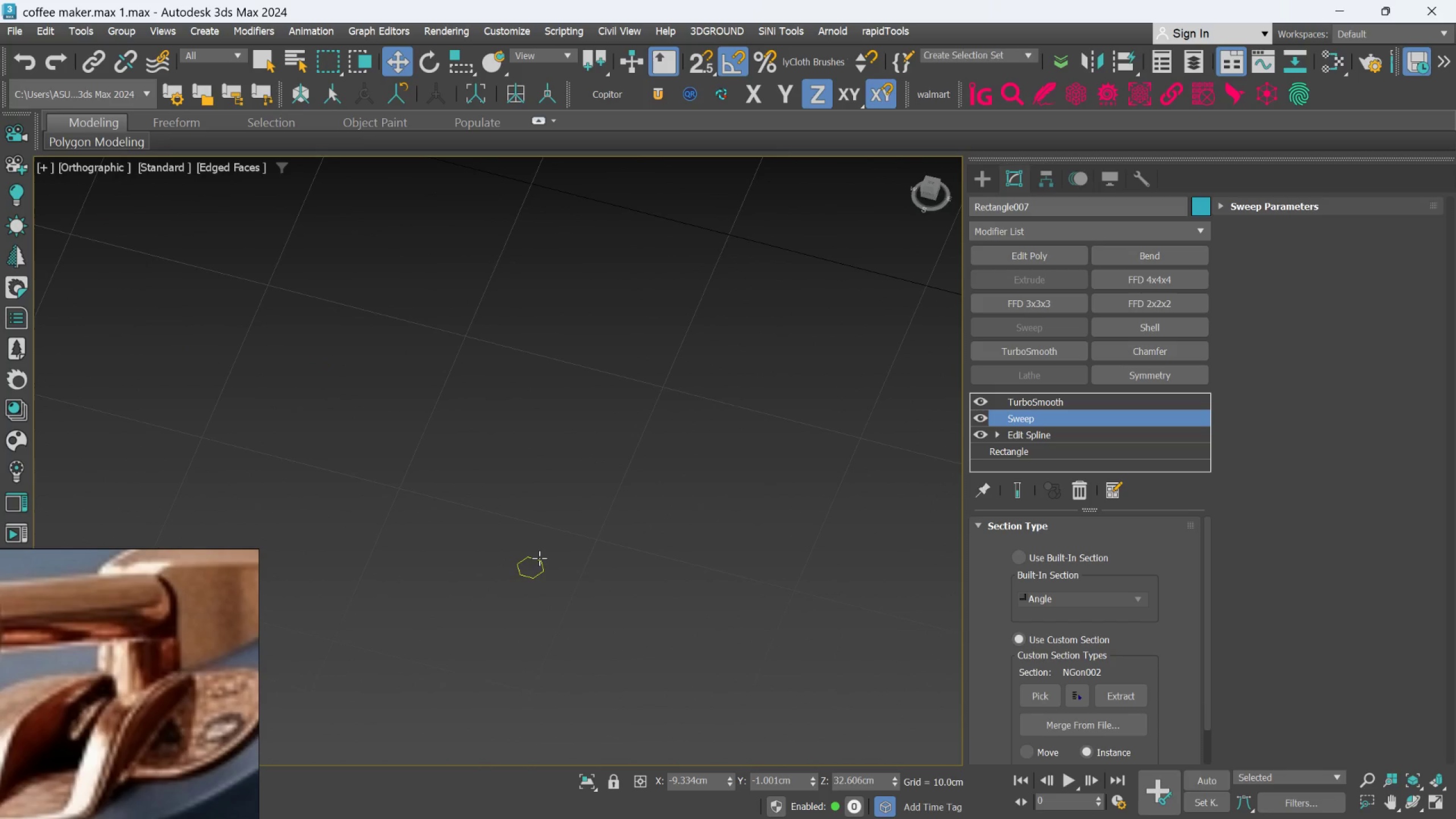 
left_click([539, 559])
 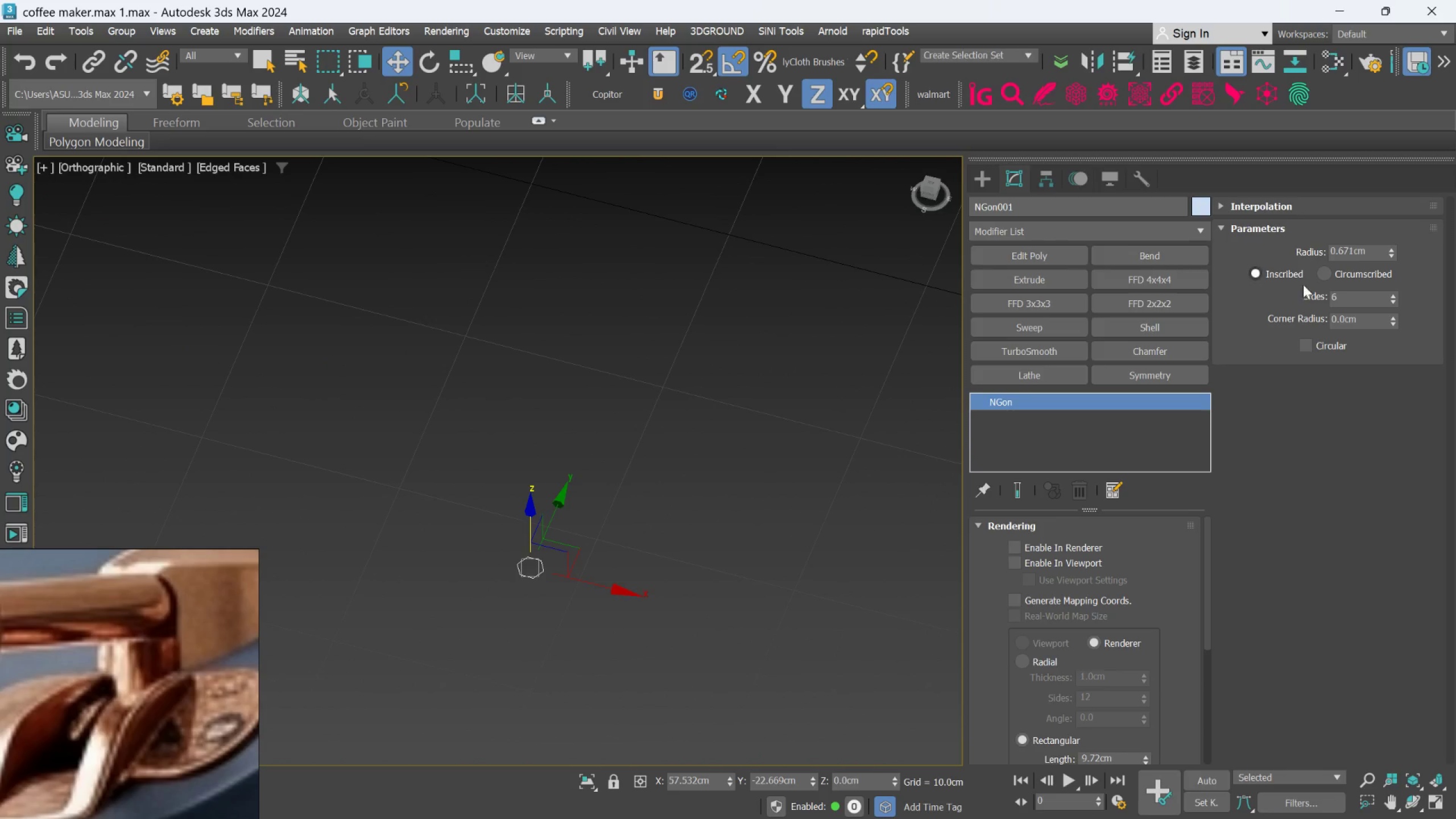 
scroll: coordinate [668, 545], scroll_direction: down, amount: 5.0
 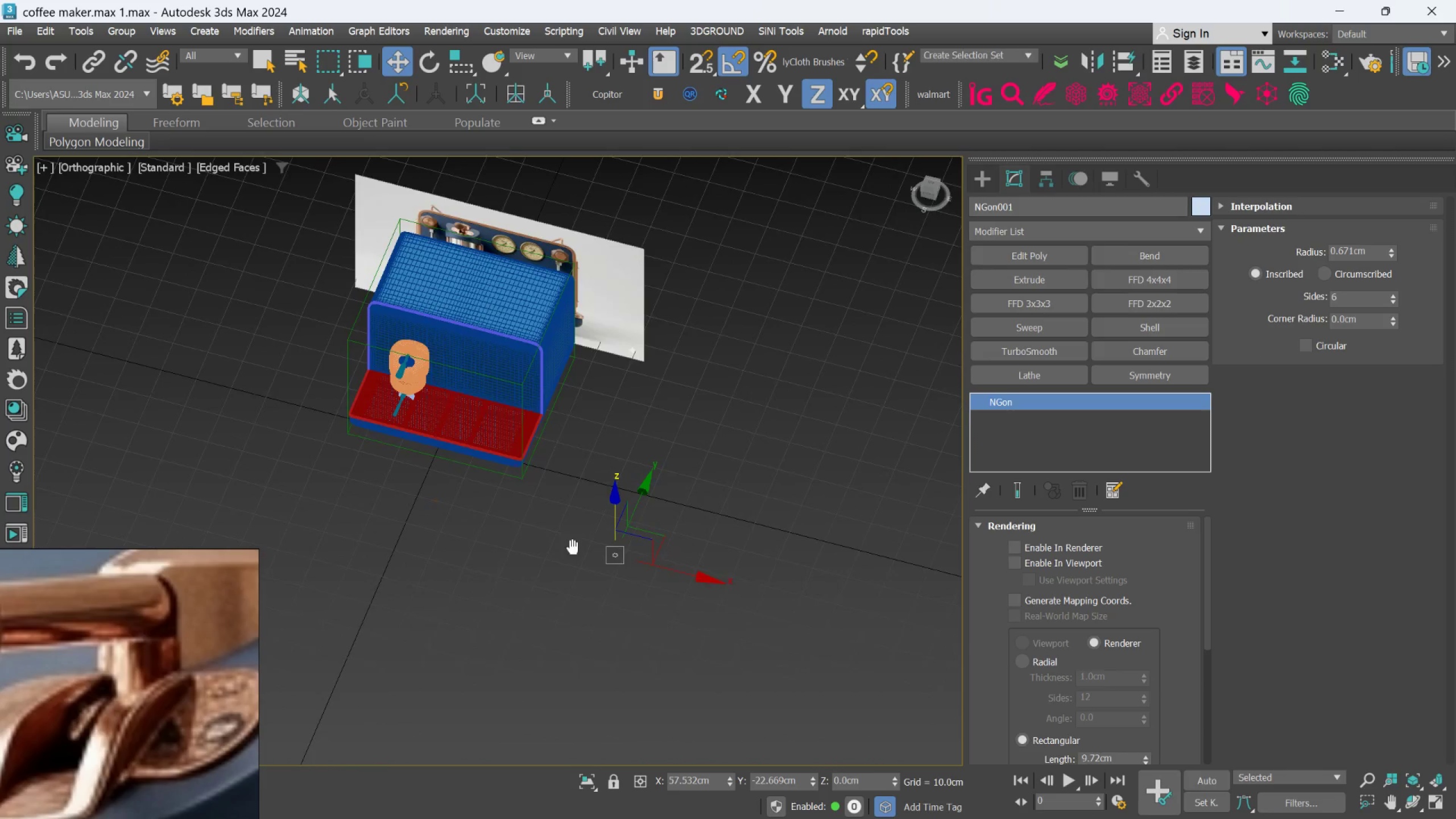 
scroll: coordinate [431, 516], scroll_direction: up, amount: 2.0
 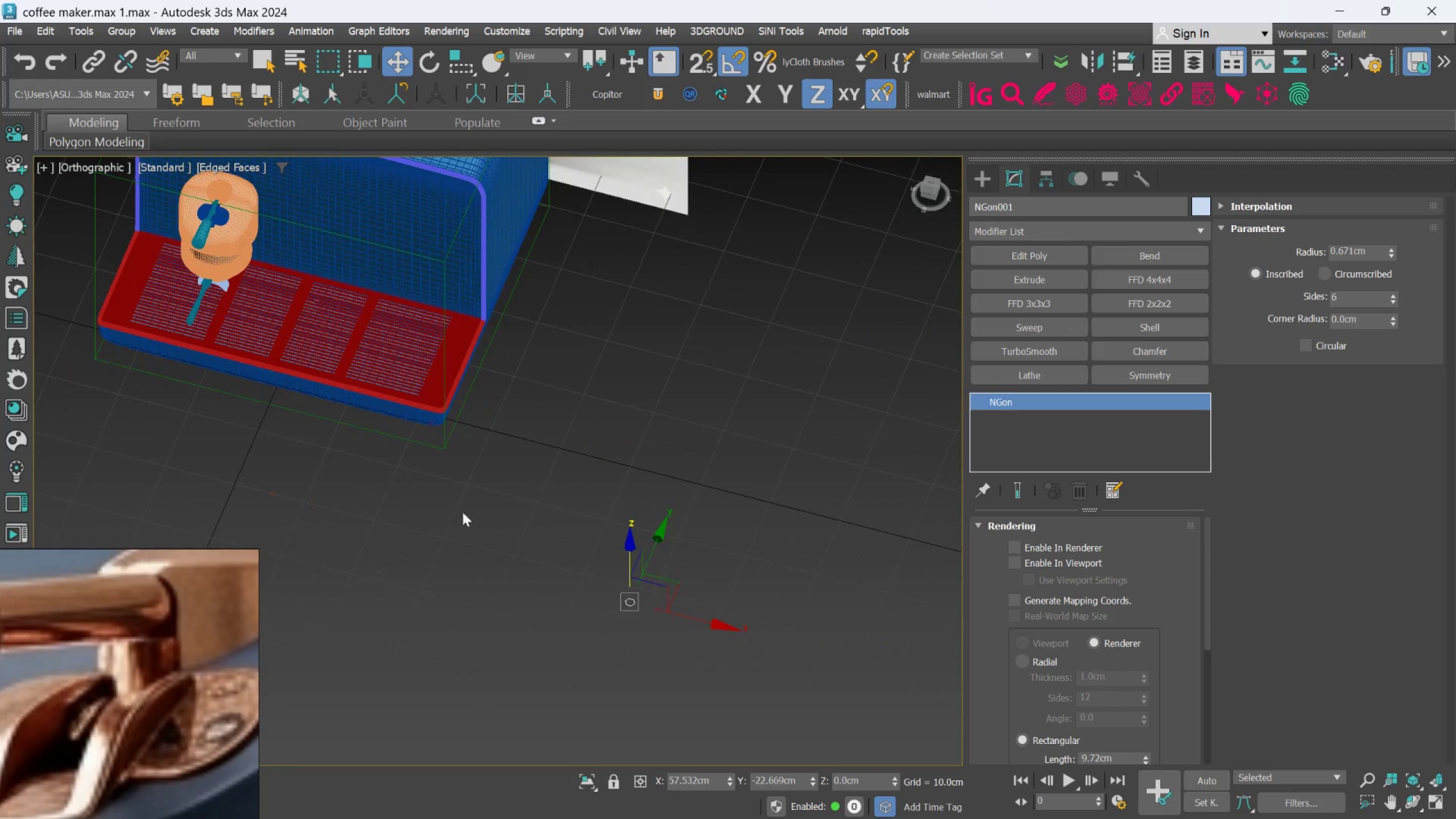 
scroll: coordinate [588, 557], scroll_direction: down, amount: 2.0
 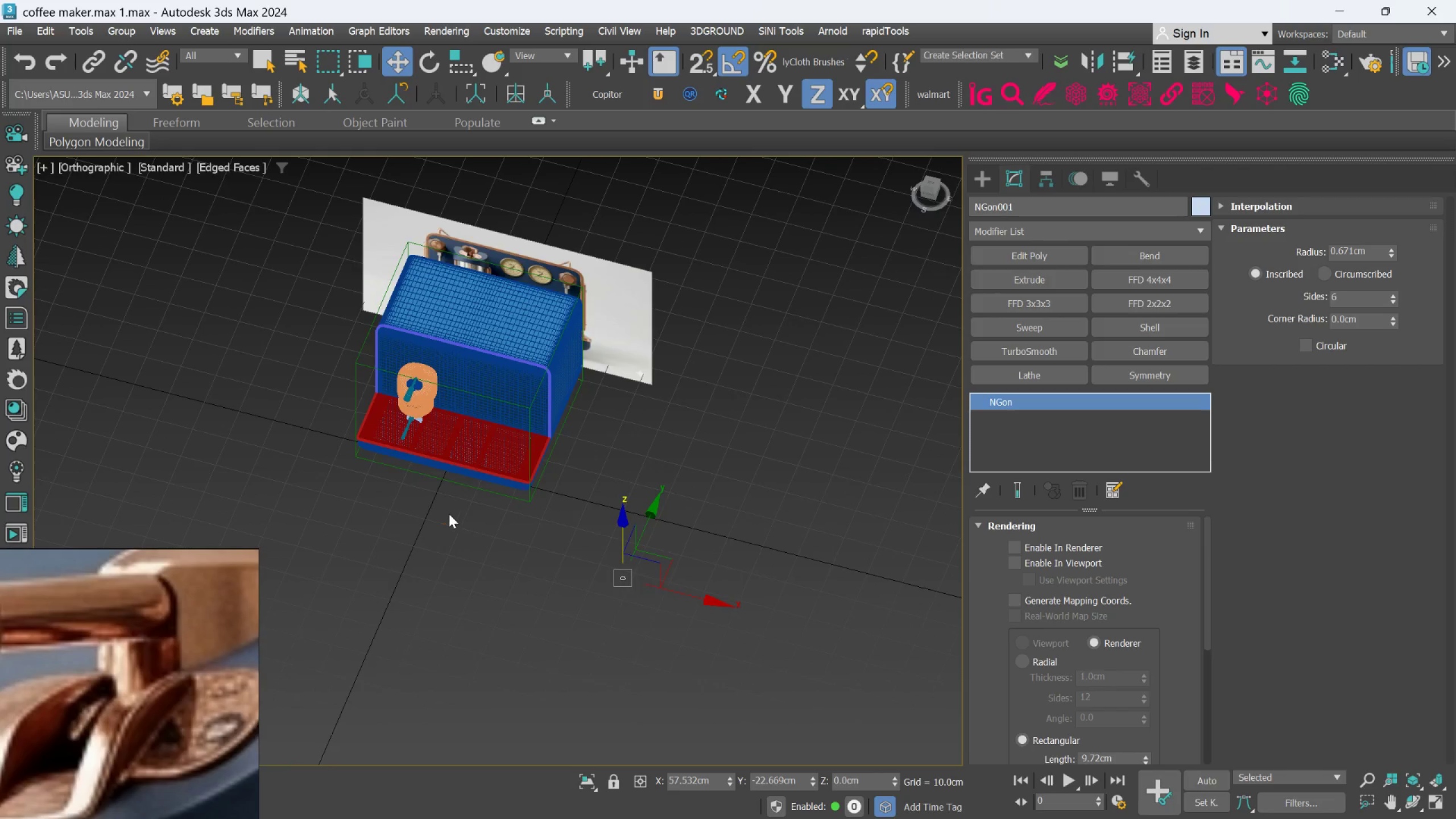 
hold_key(key=AltLeft, duration=0.57)
 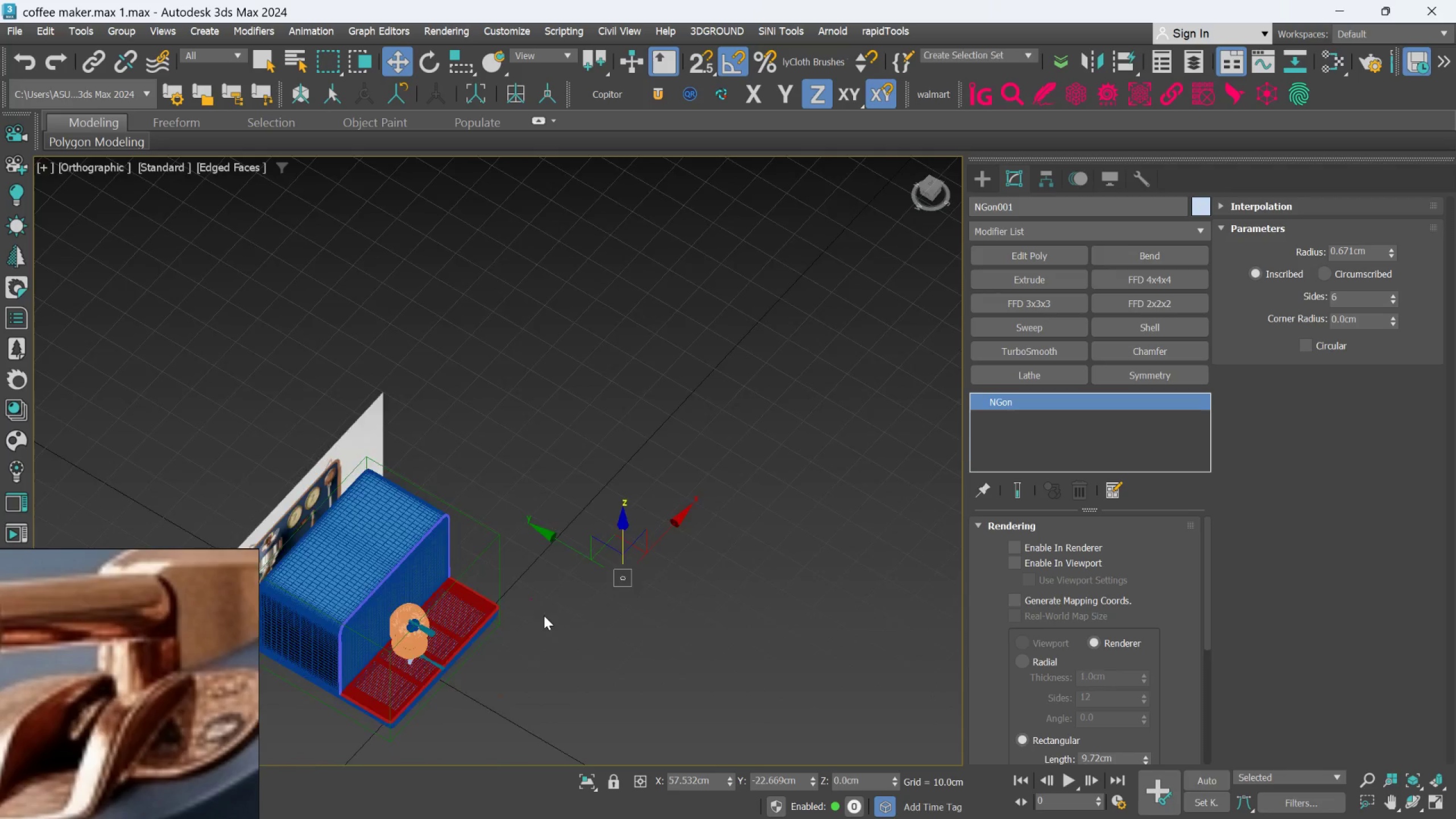 
scroll: coordinate [599, 391], scroll_direction: up, amount: 6.0
 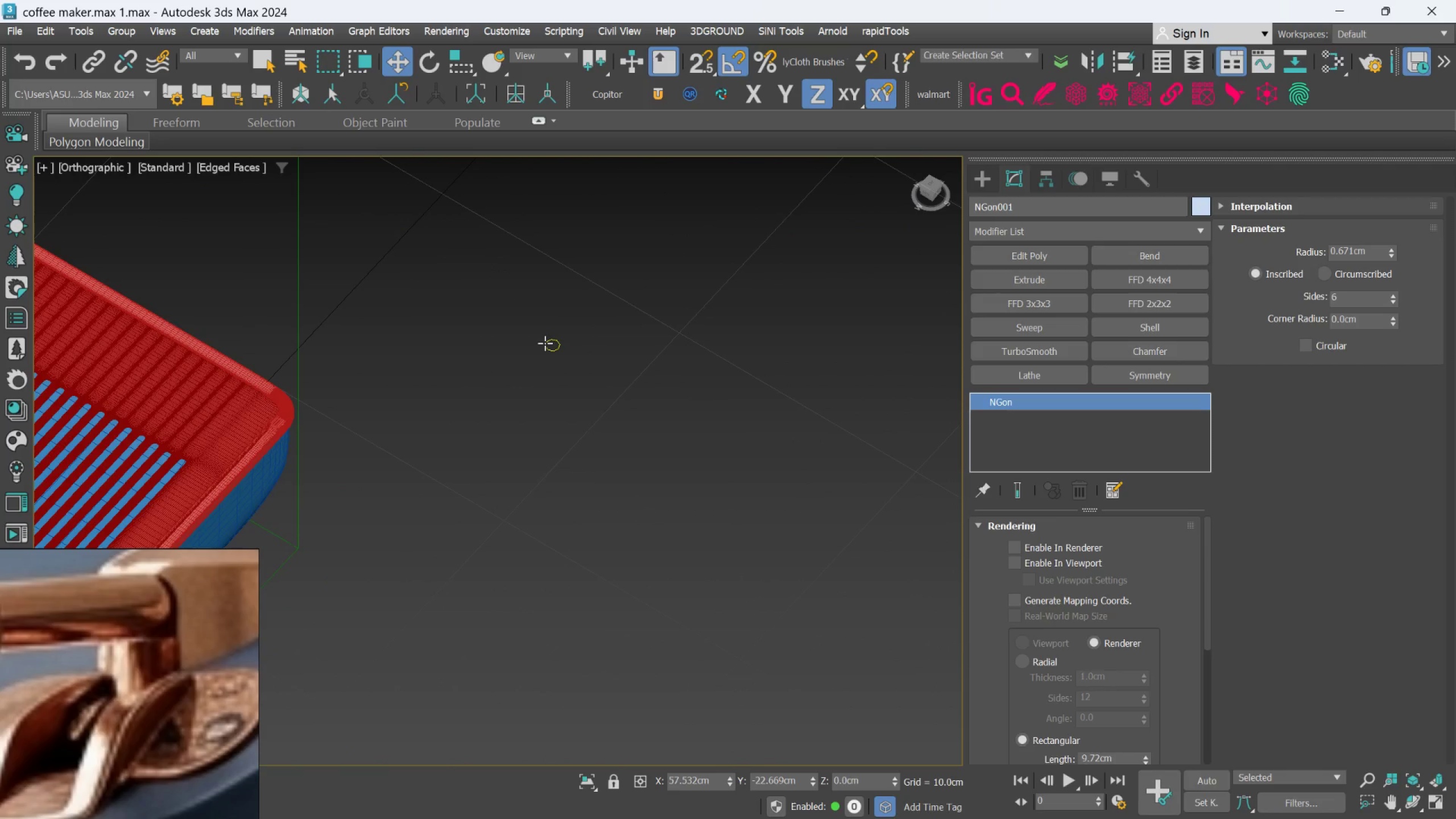 
left_click([545, 343])
 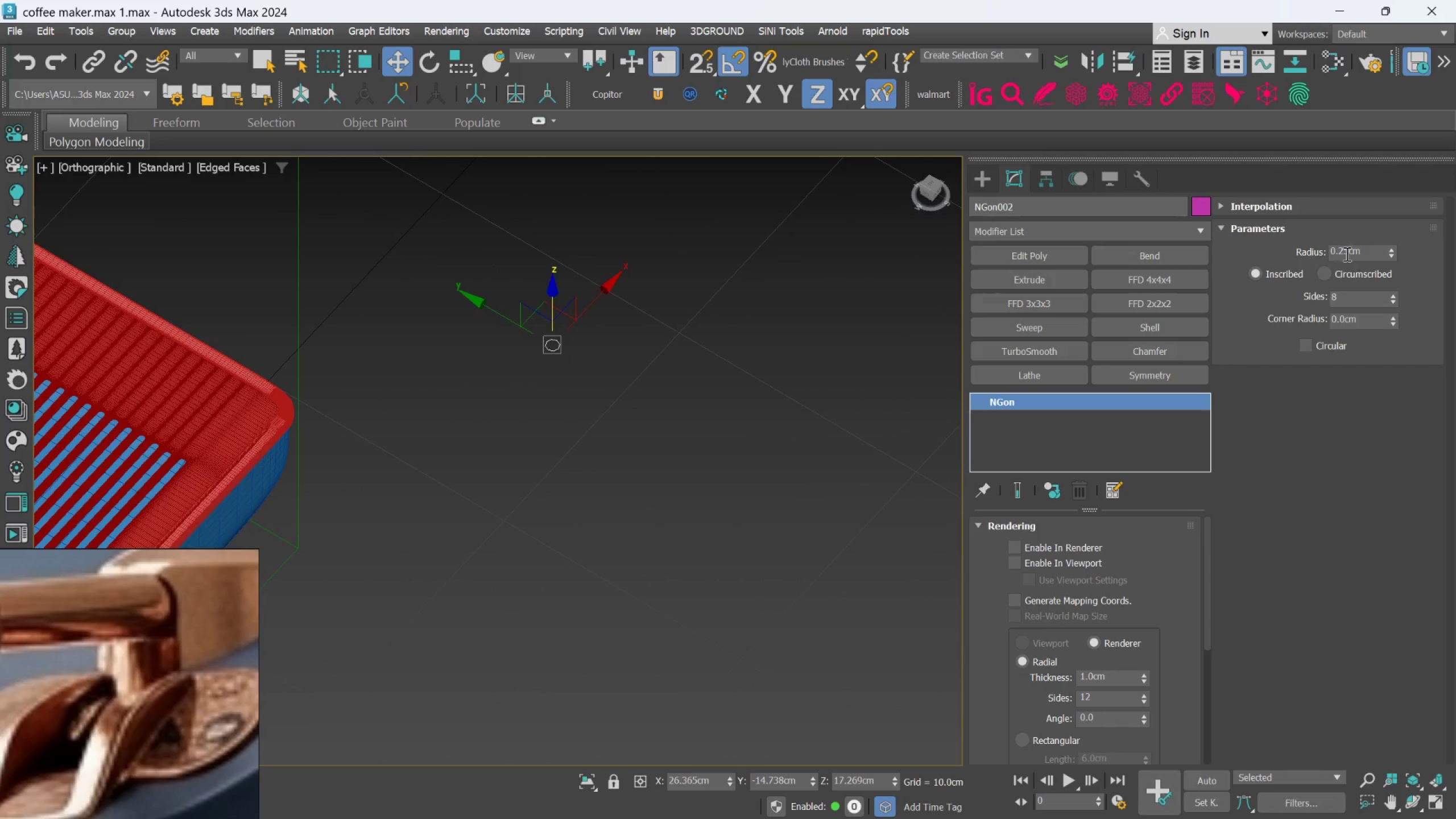 
double_click([1346, 253])
 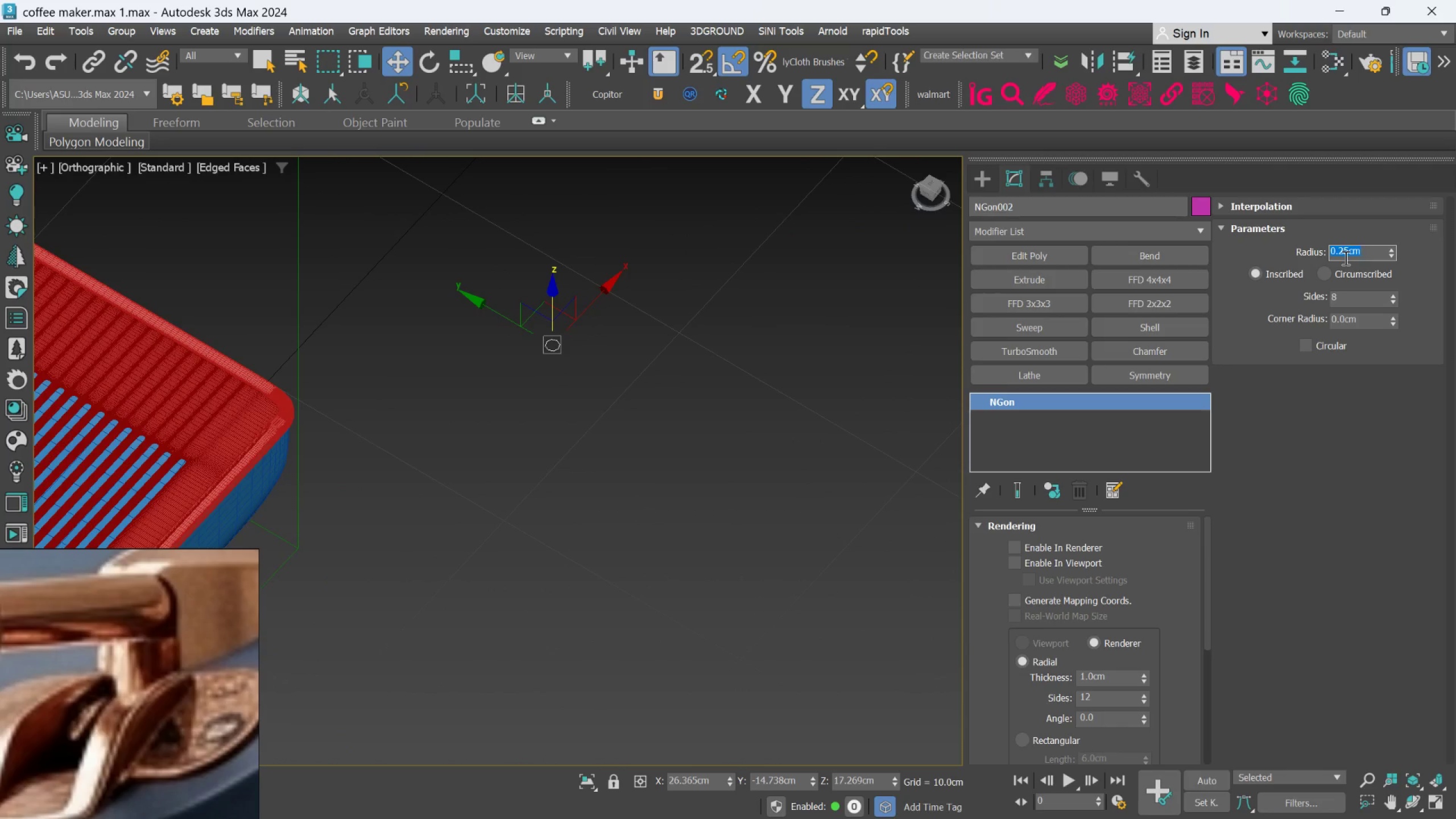 
key(Period)
 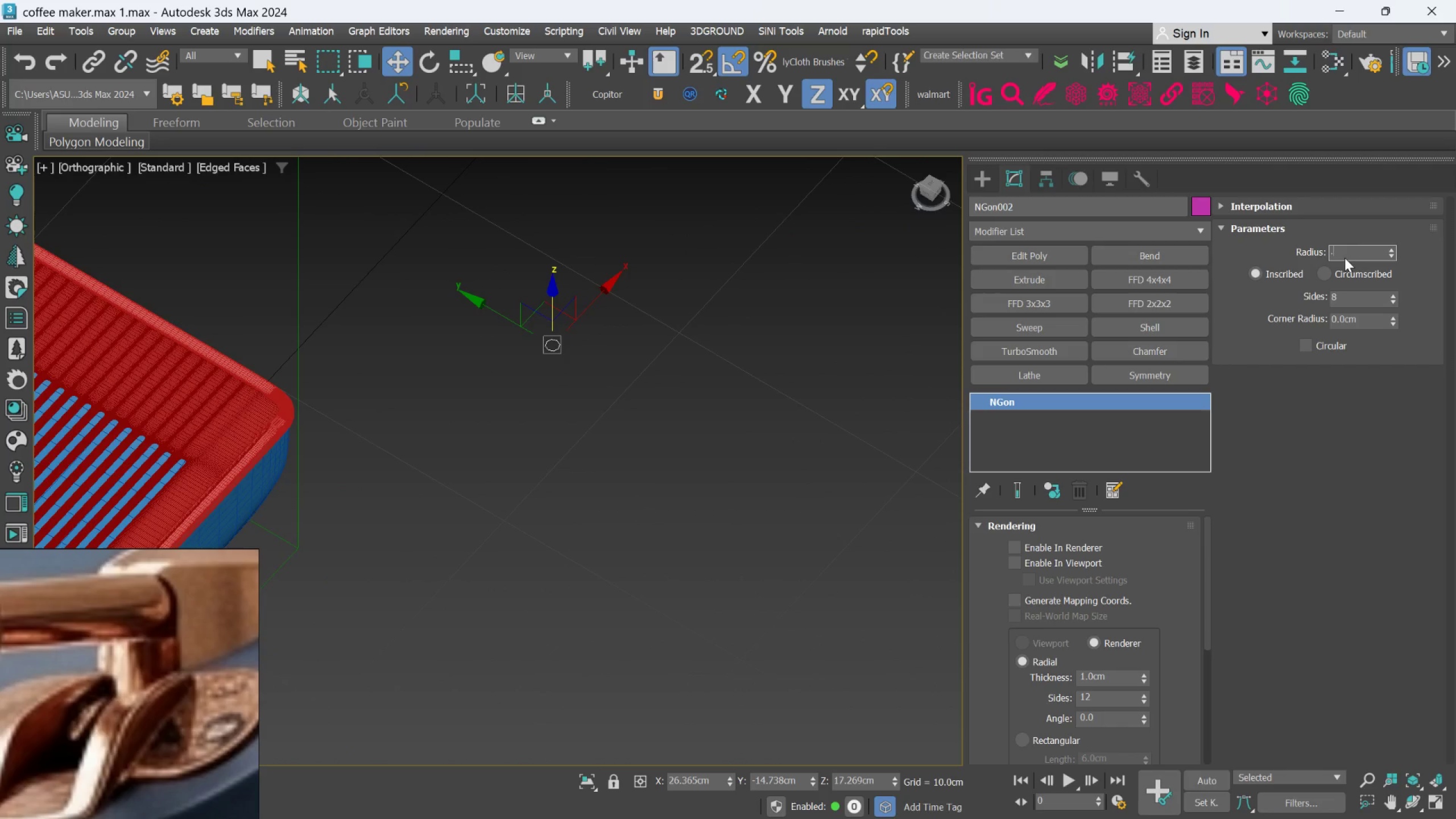 
key(2)
 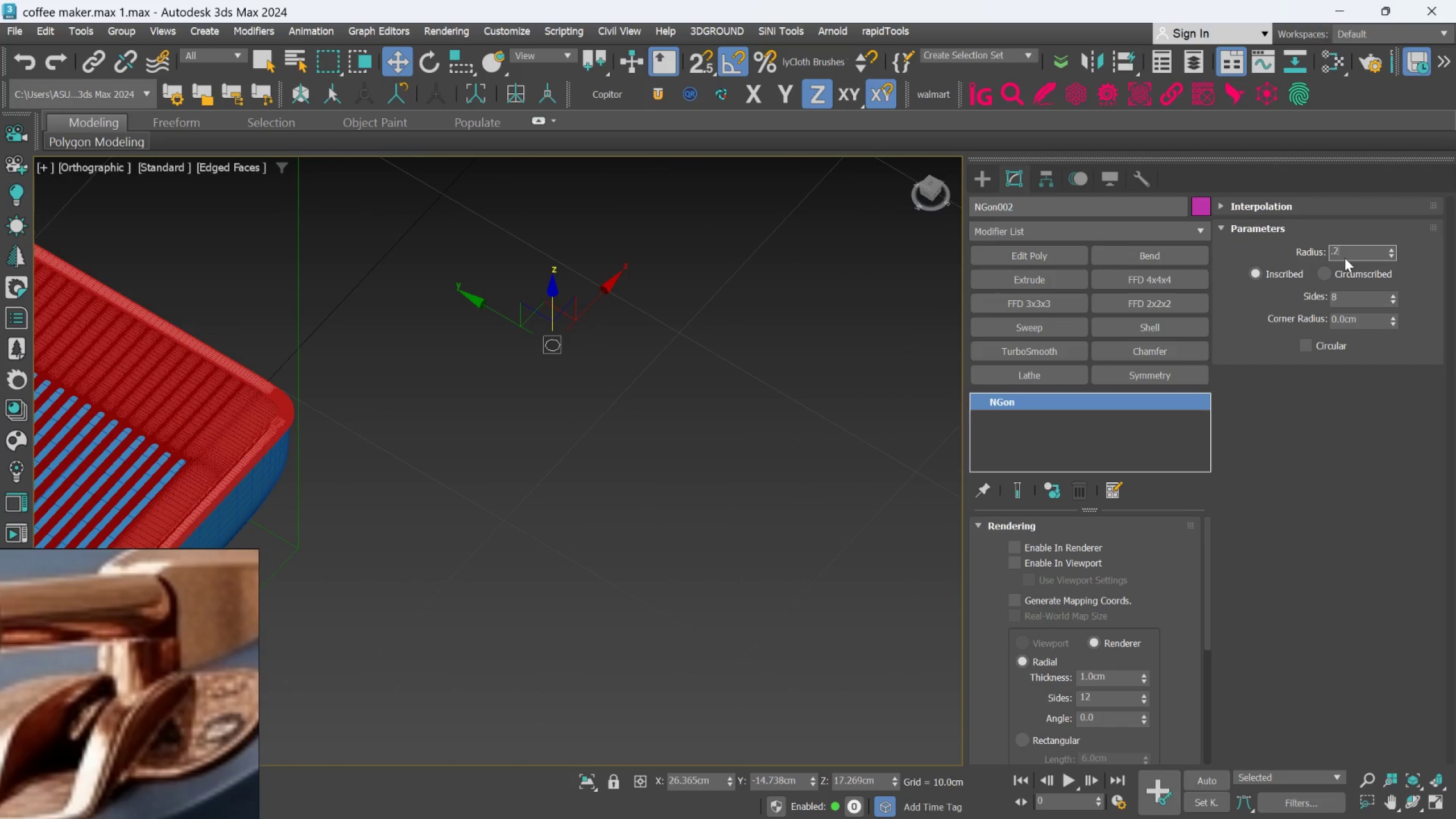 
key(Enter)
 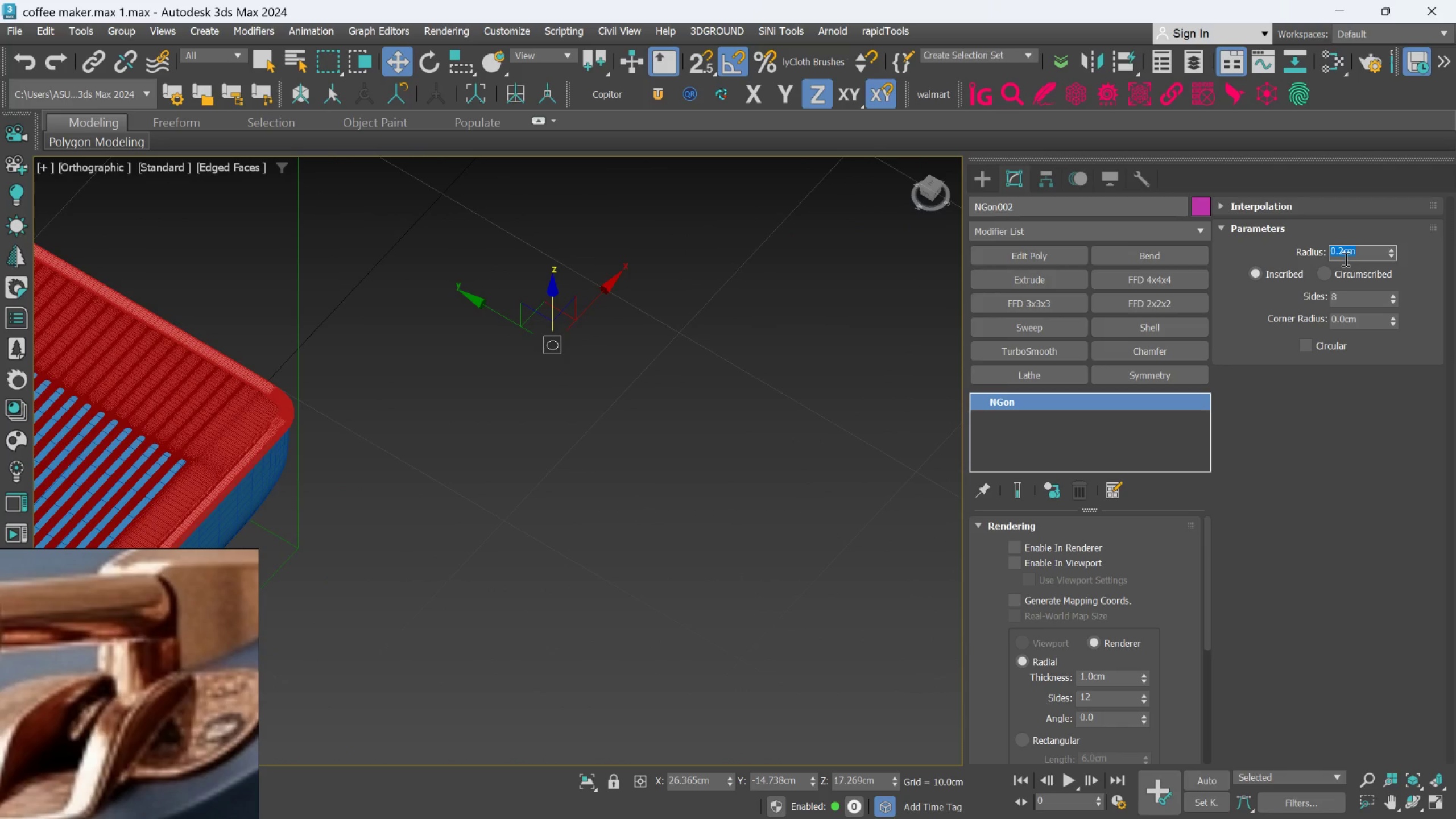 
scroll: coordinate [417, 420], scroll_direction: down, amount: 5.0
 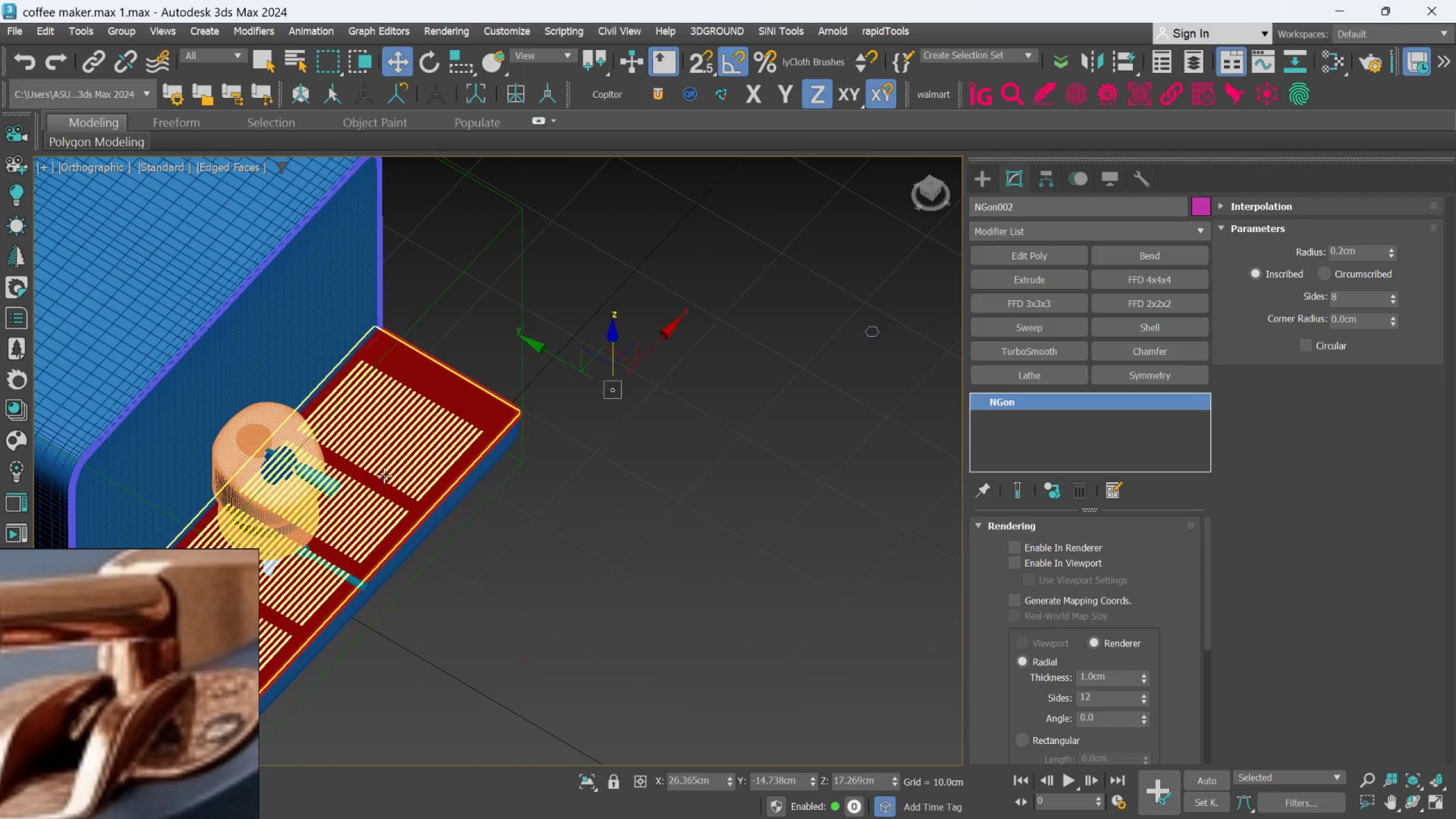 
hold_key(key=AltLeft, duration=0.42)
 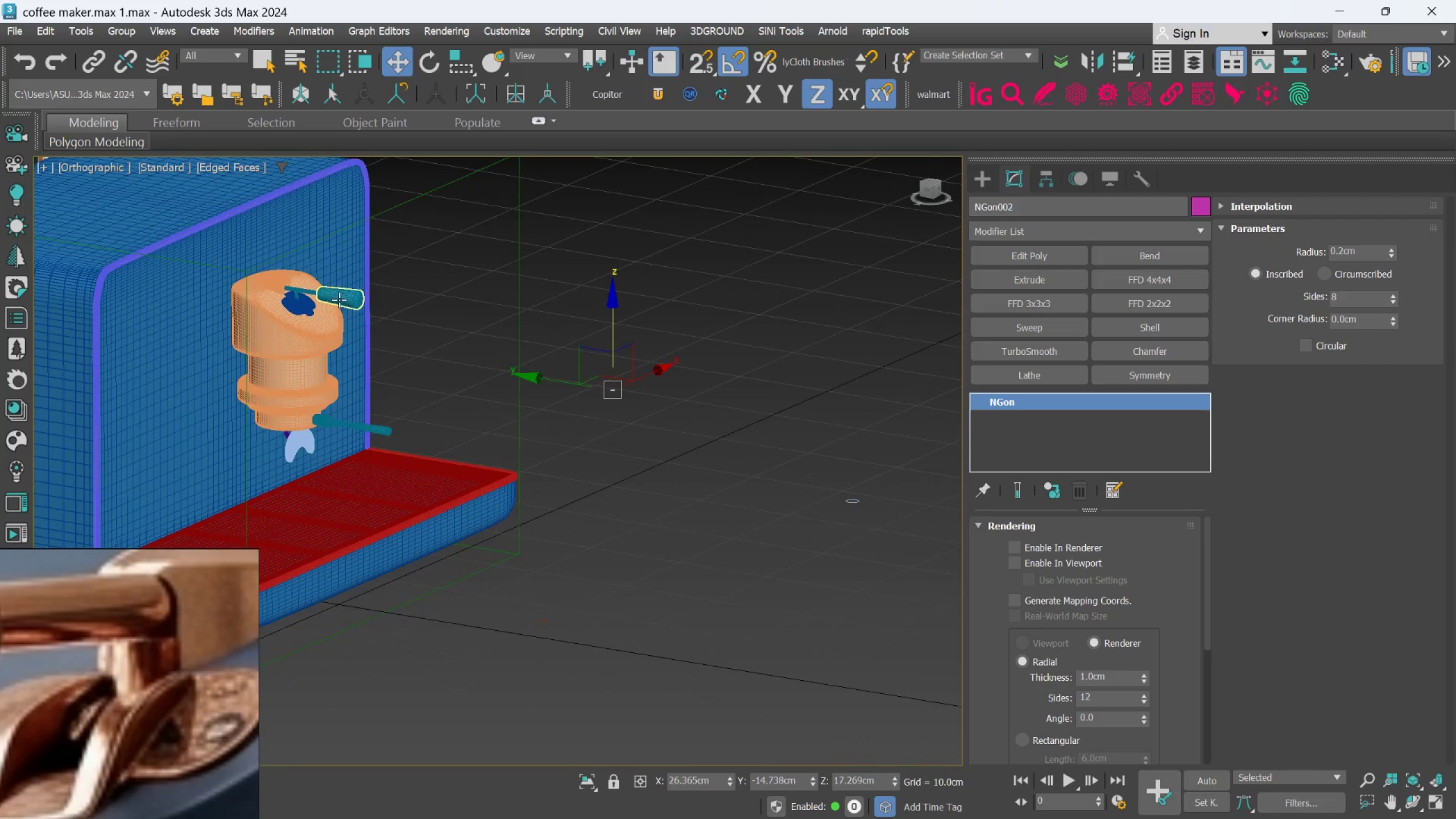 
scroll: coordinate [196, 280], scroll_direction: up, amount: 6.0
 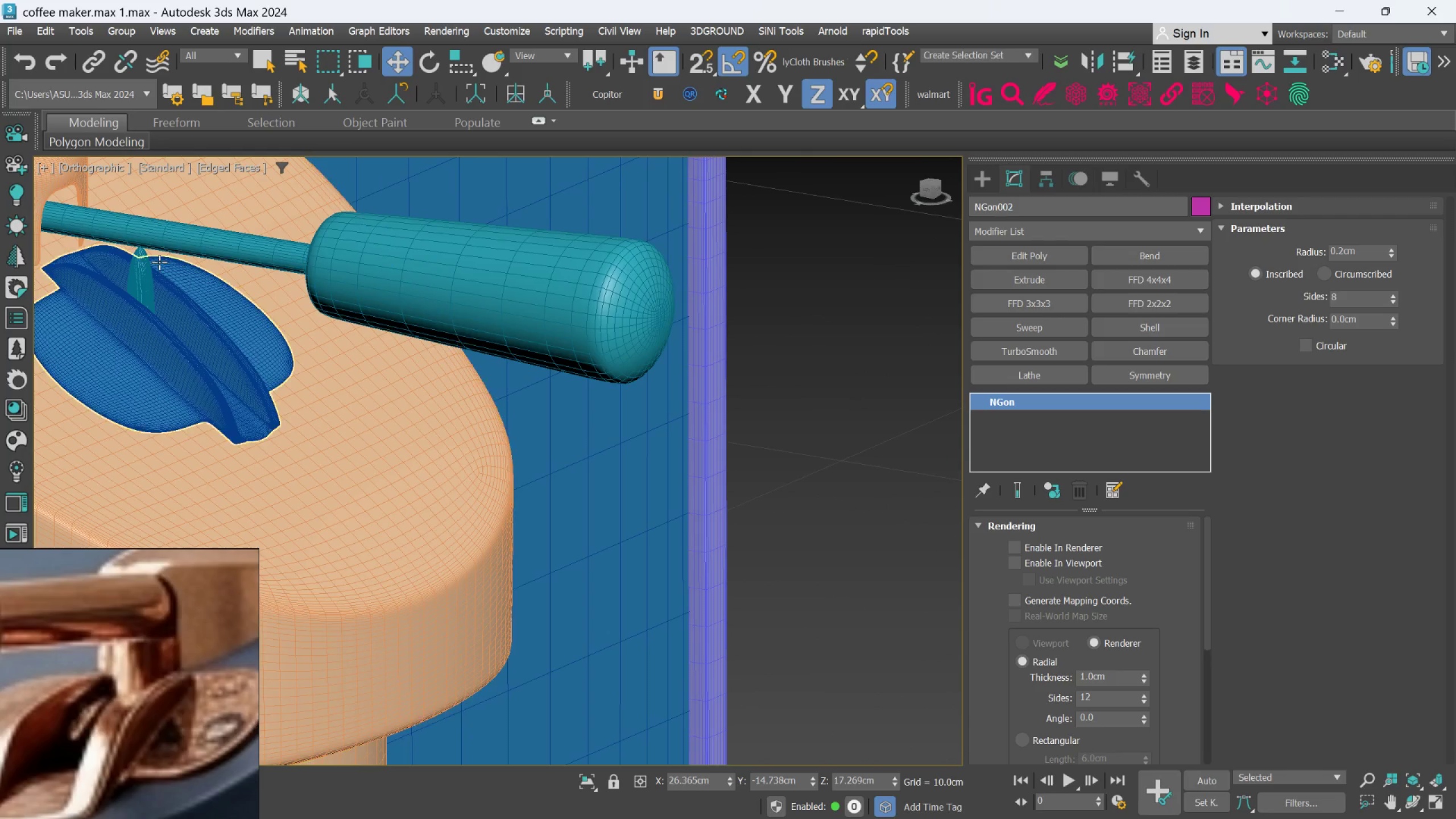 
left_click([146, 267])
 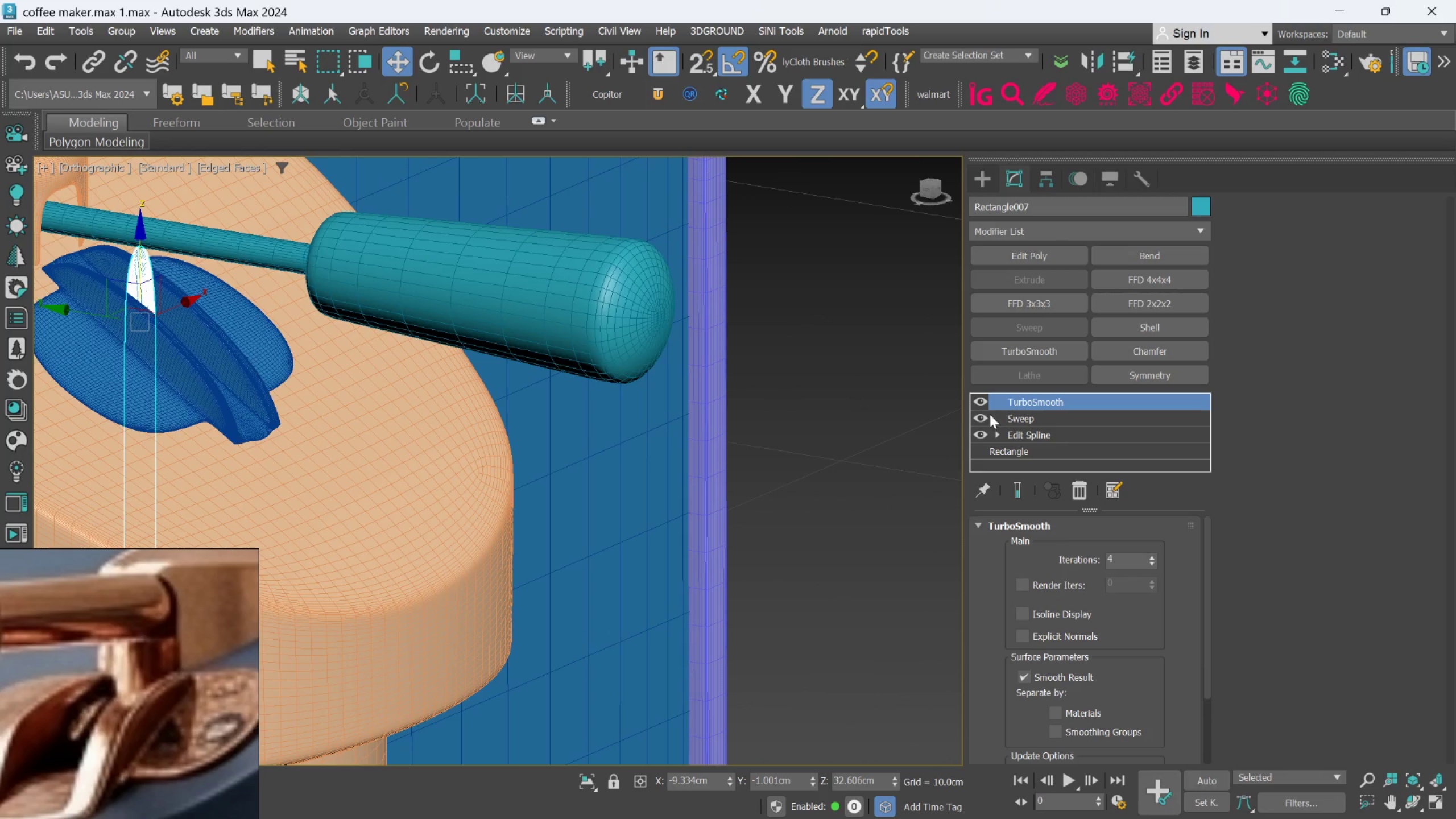 
left_click([985, 403])
 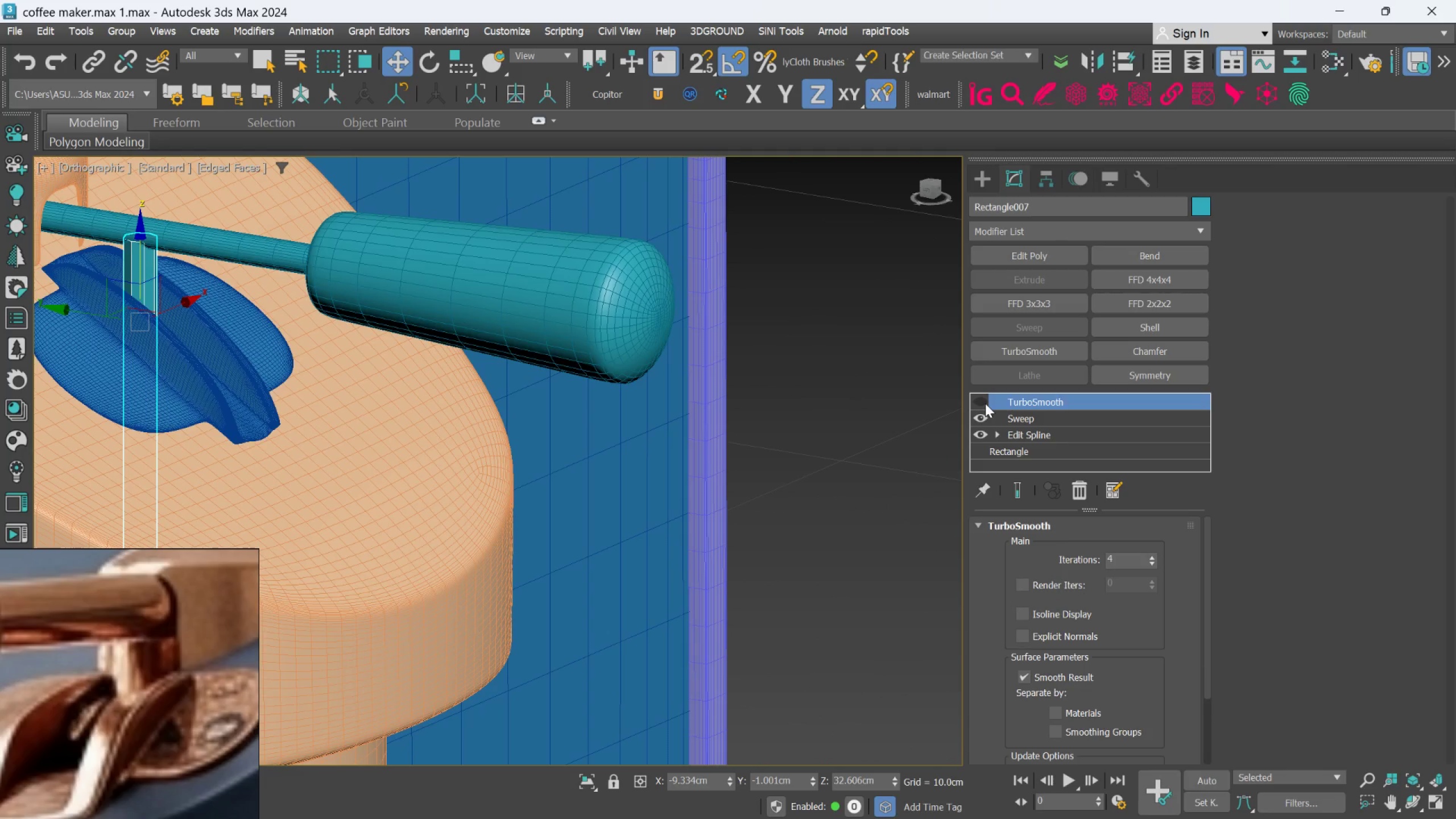 
hold_key(key=AltLeft, duration=0.92)
 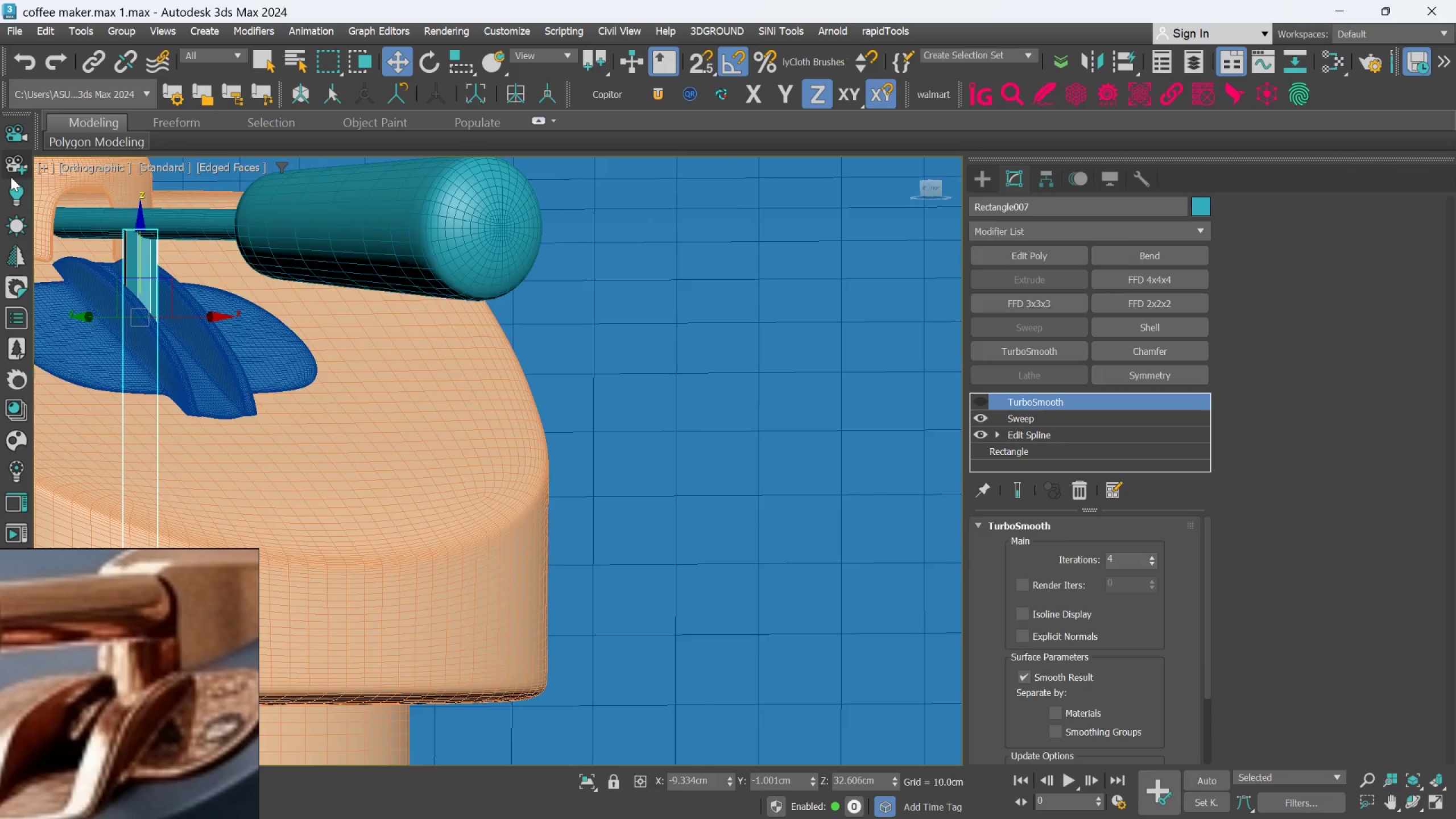 
hold_key(key=AltLeft, duration=1.14)
 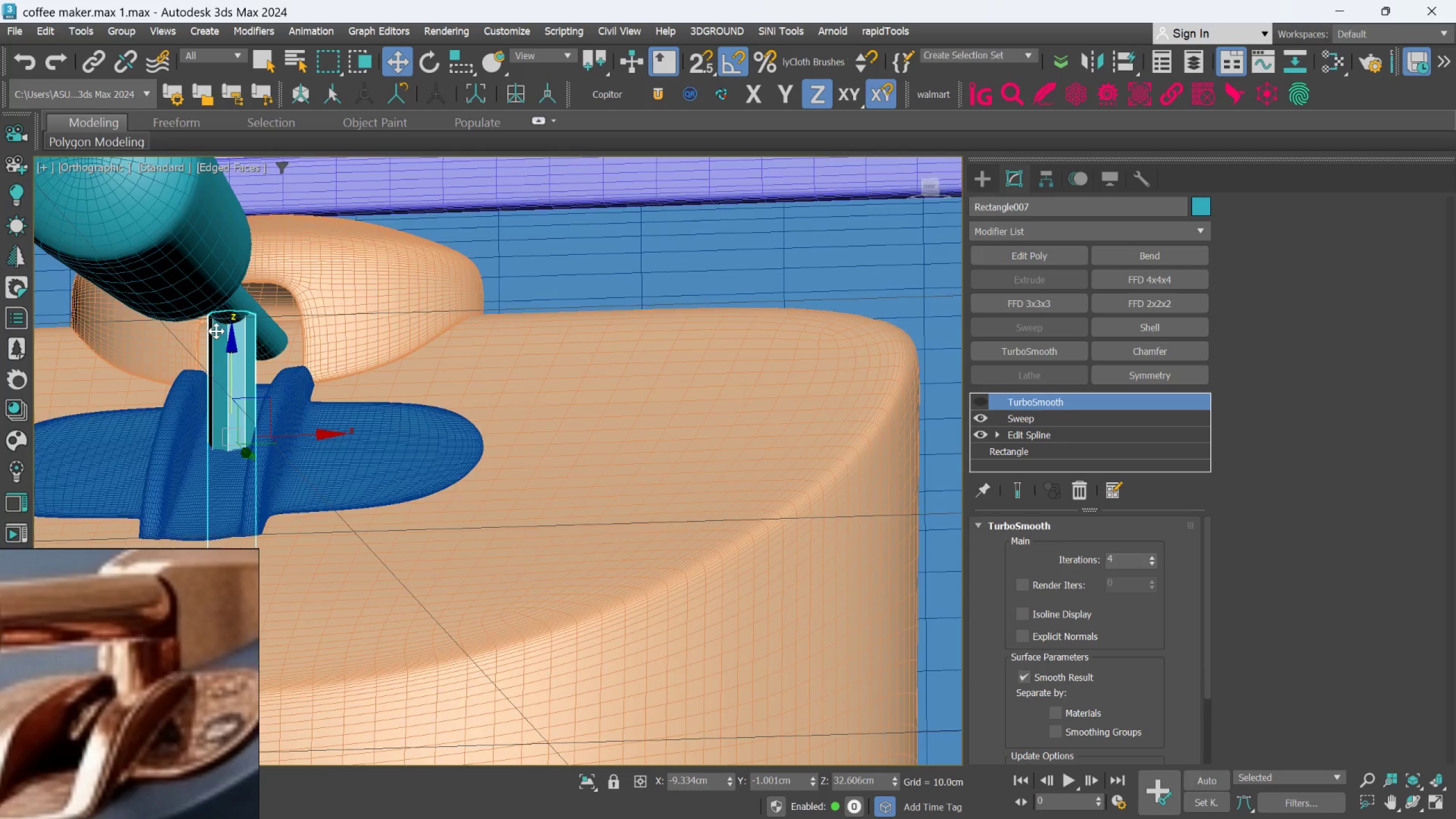 
scroll: coordinate [237, 357], scroll_direction: up, amount: 2.0
 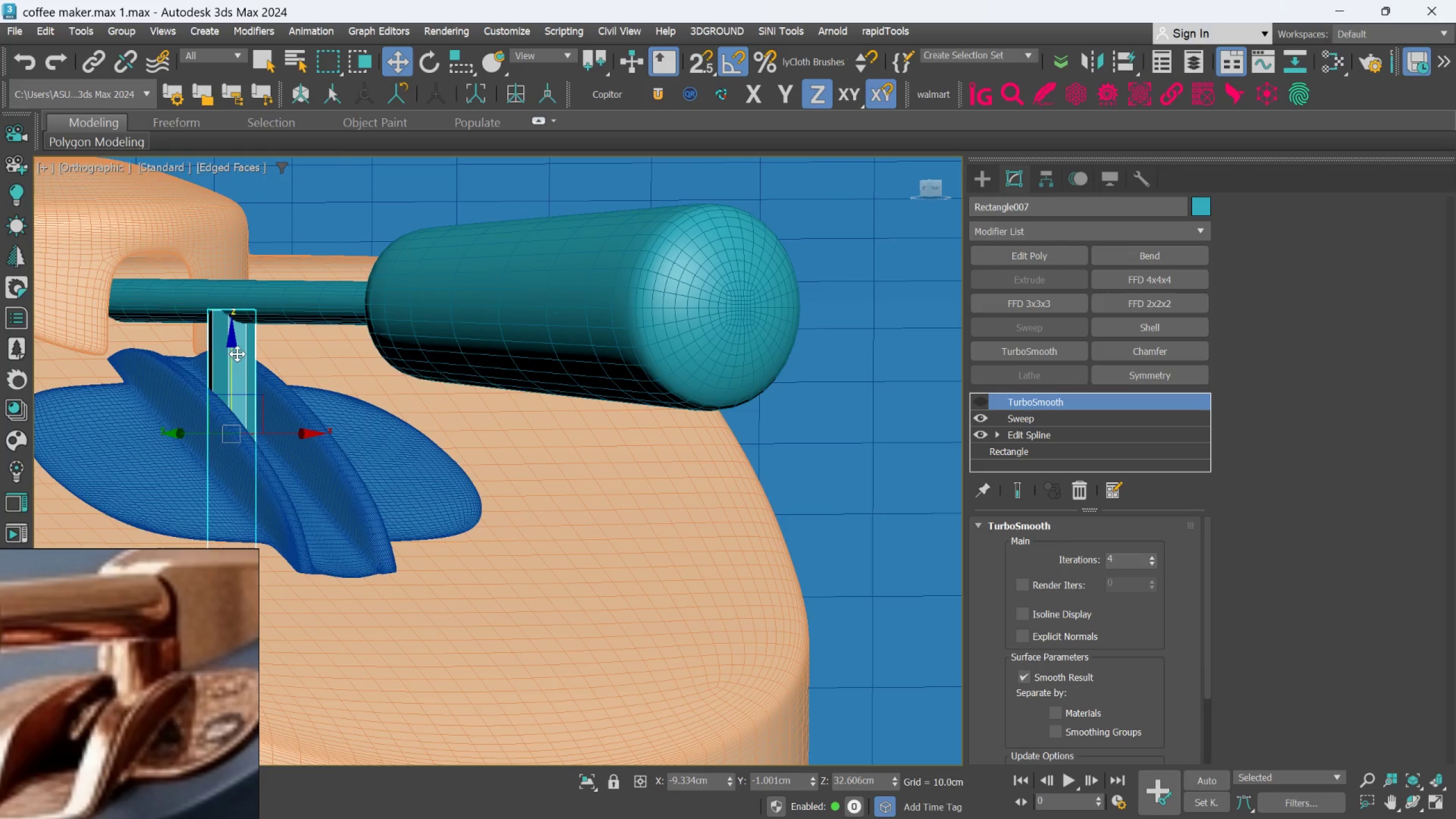 
hold_key(key=AltLeft, duration=0.84)
 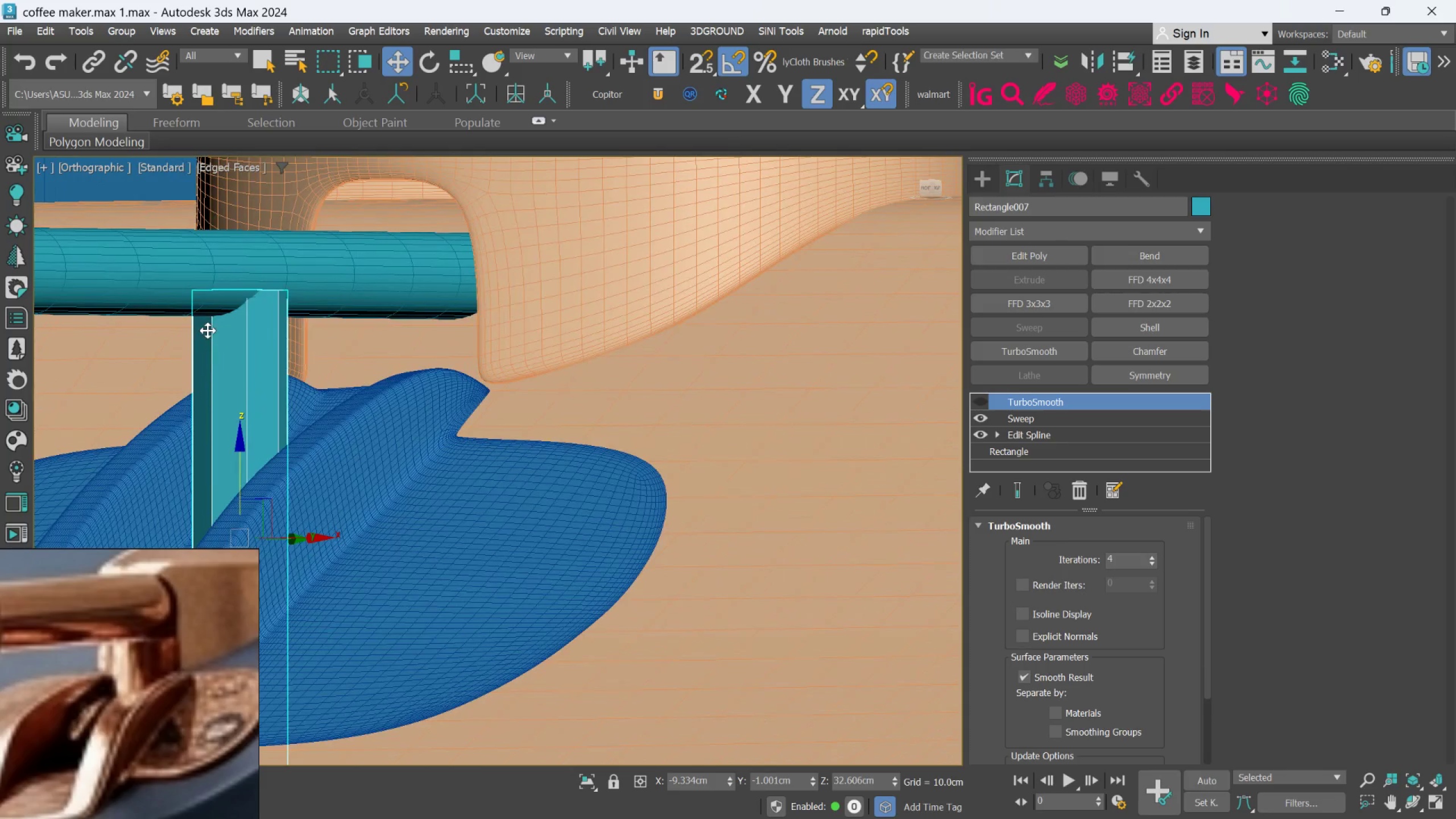 
scroll: coordinate [225, 328], scroll_direction: up, amount: 2.0
 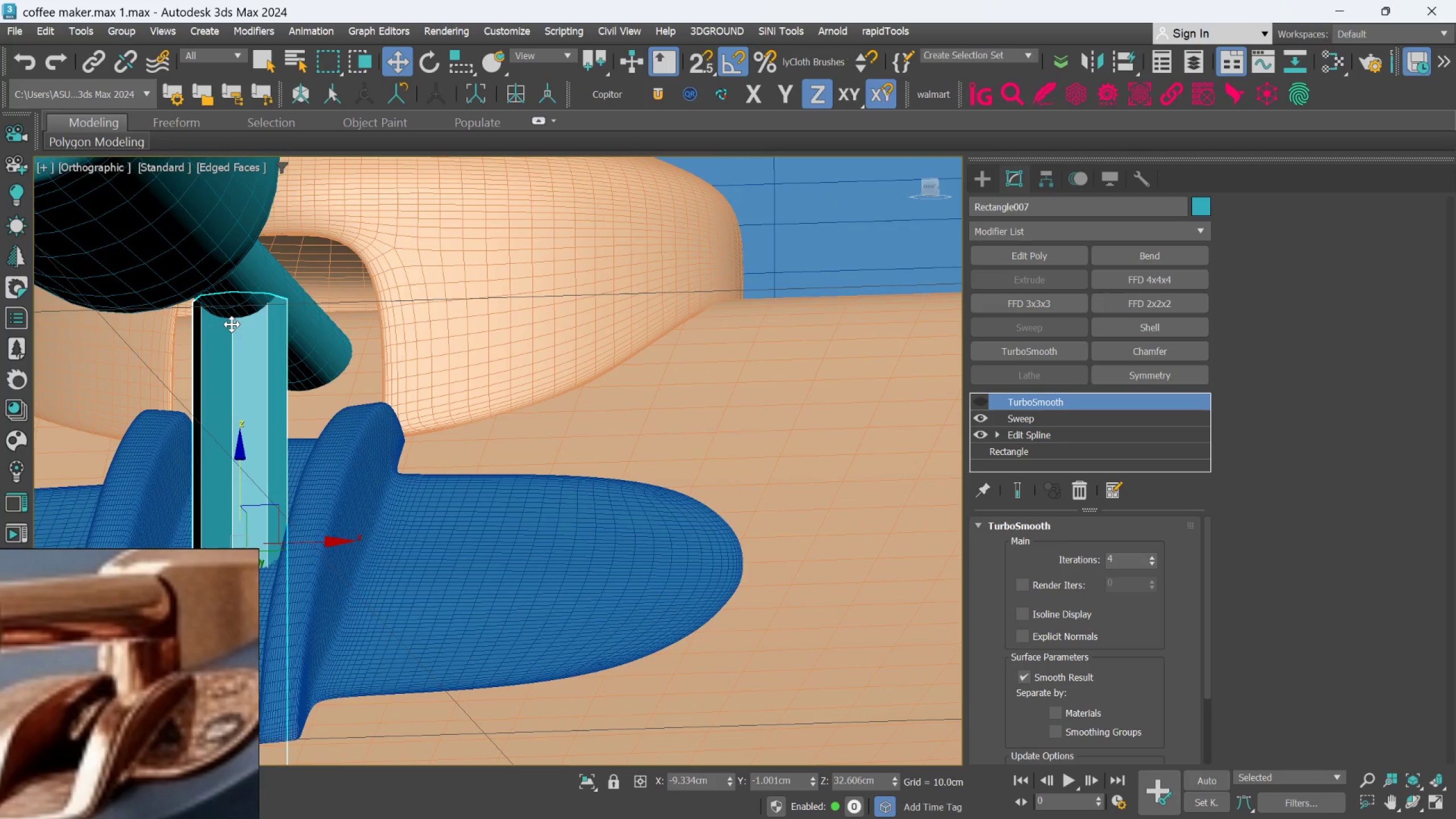 
hold_key(key=AltLeft, duration=0.56)
 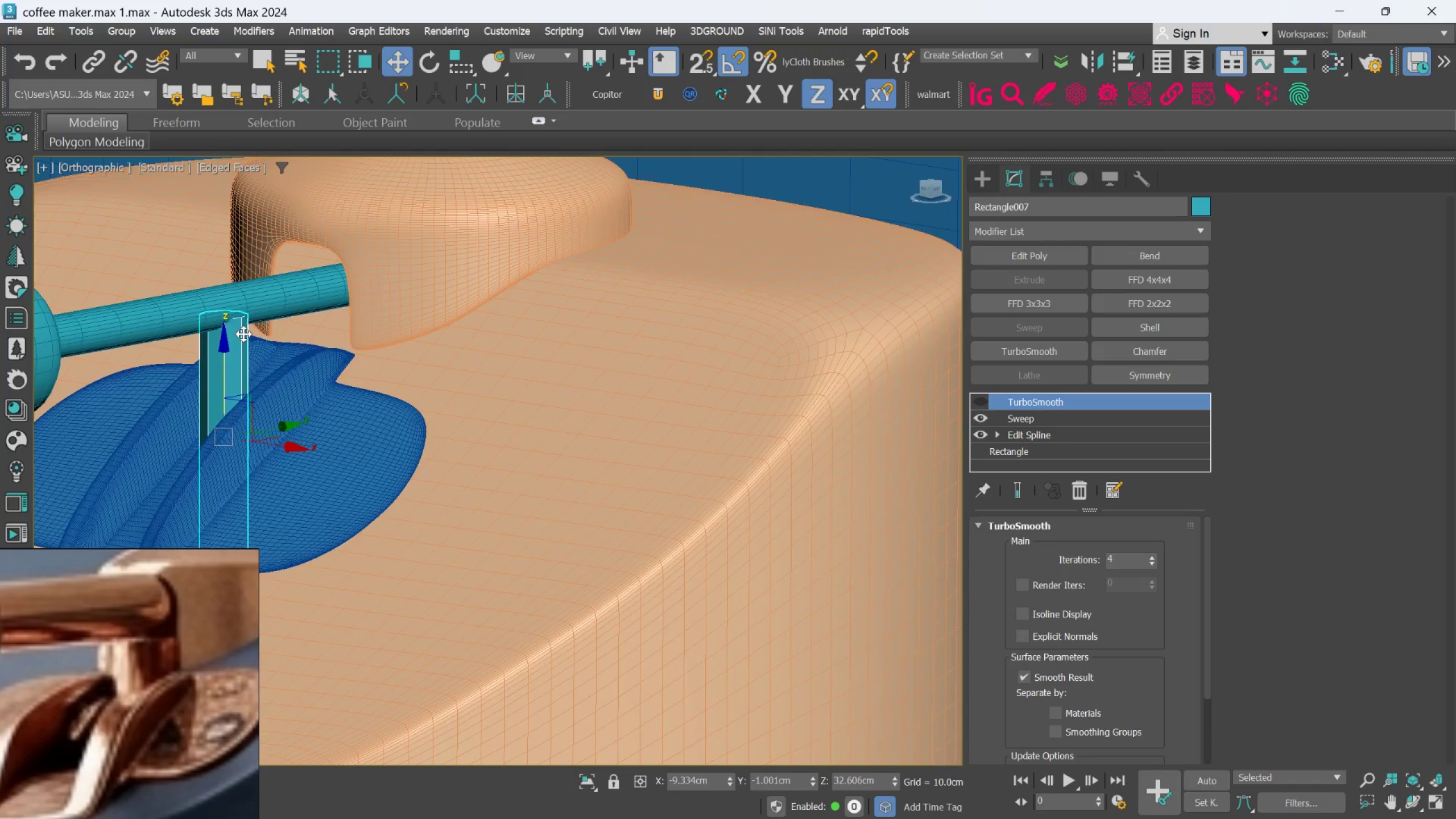 
scroll: coordinate [208, 330], scroll_direction: down, amount: 2.0
 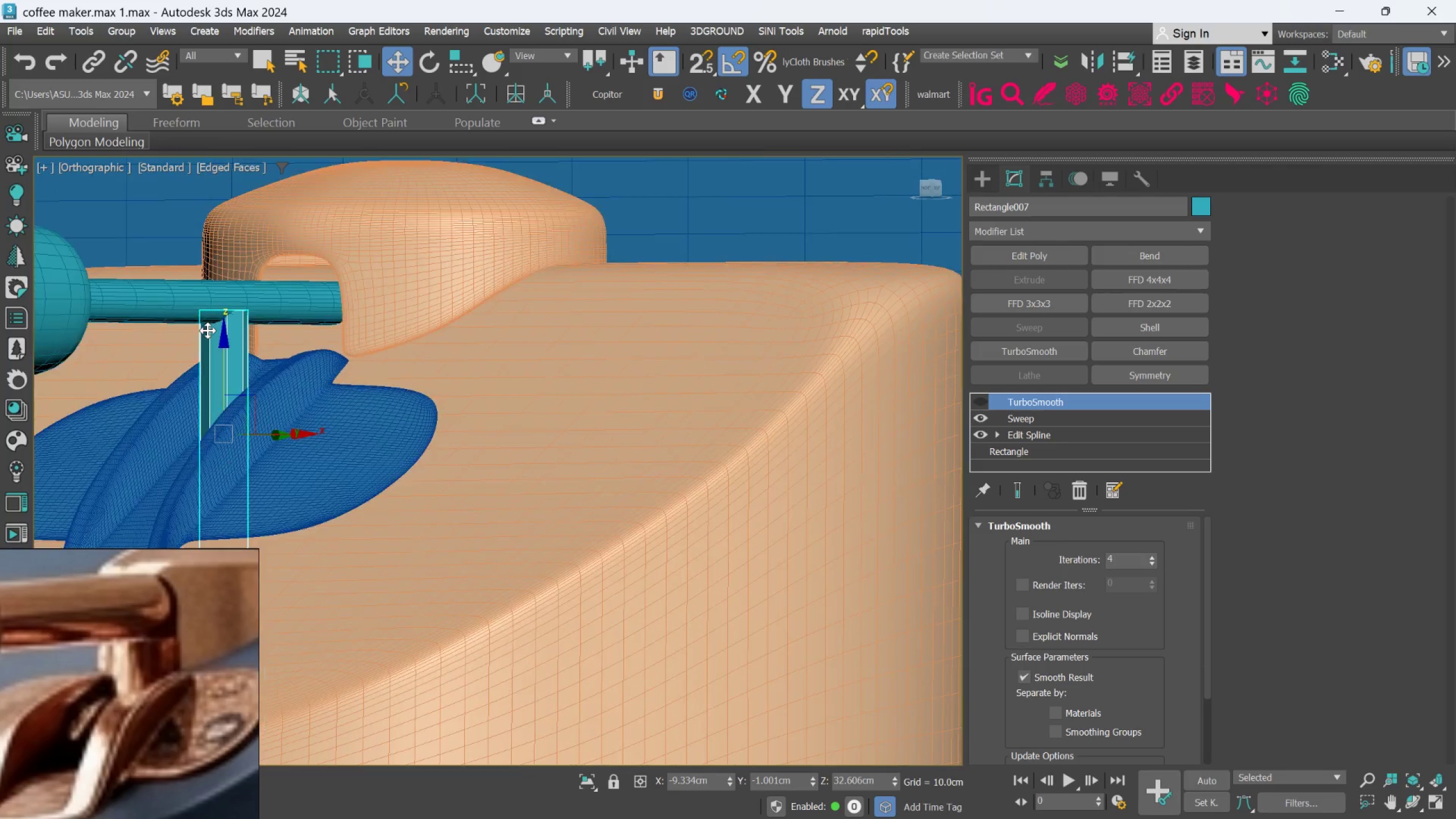 
scroll: coordinate [243, 334], scroll_direction: up, amount: 1.0
 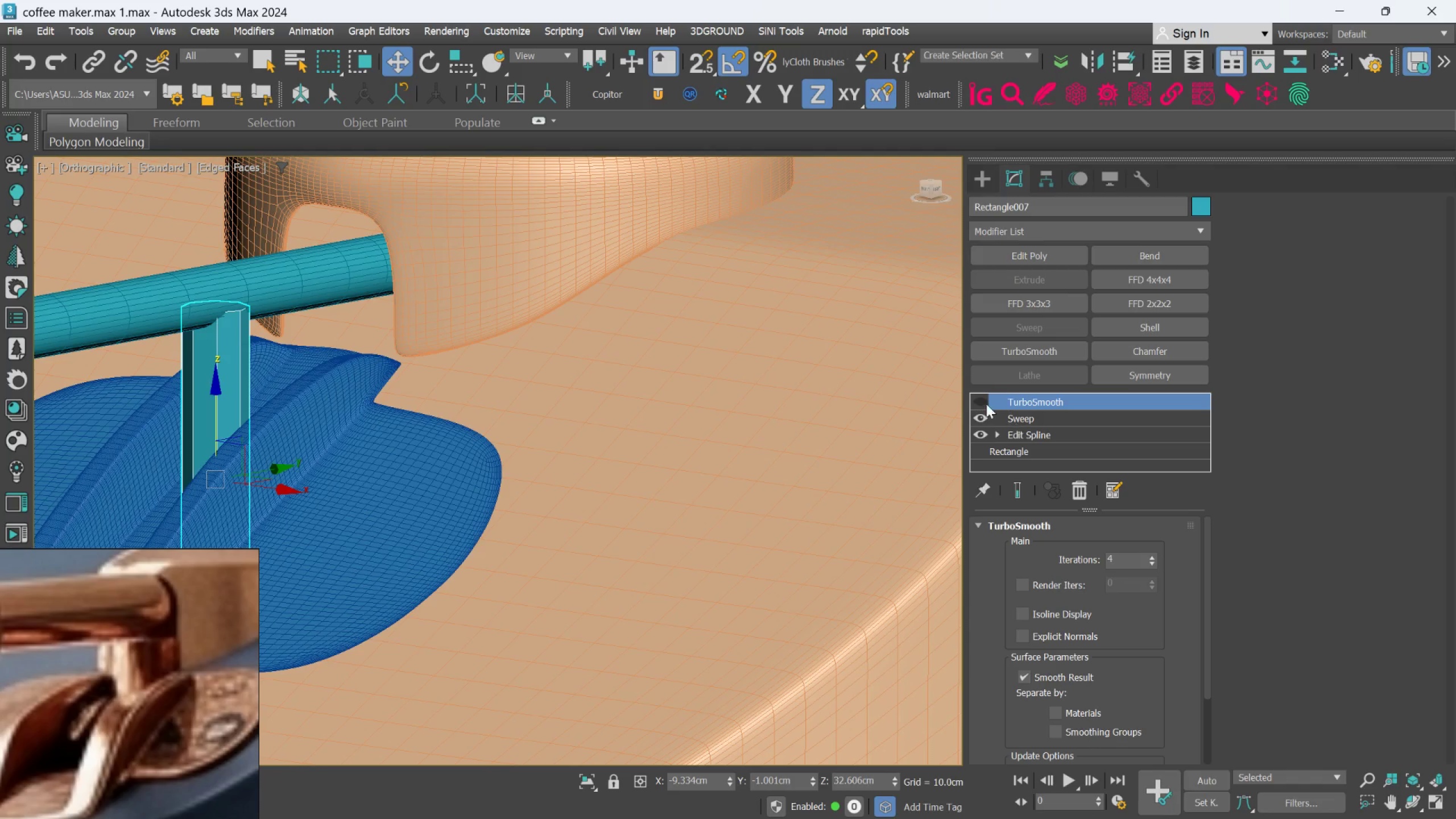 
left_click([986, 403])
 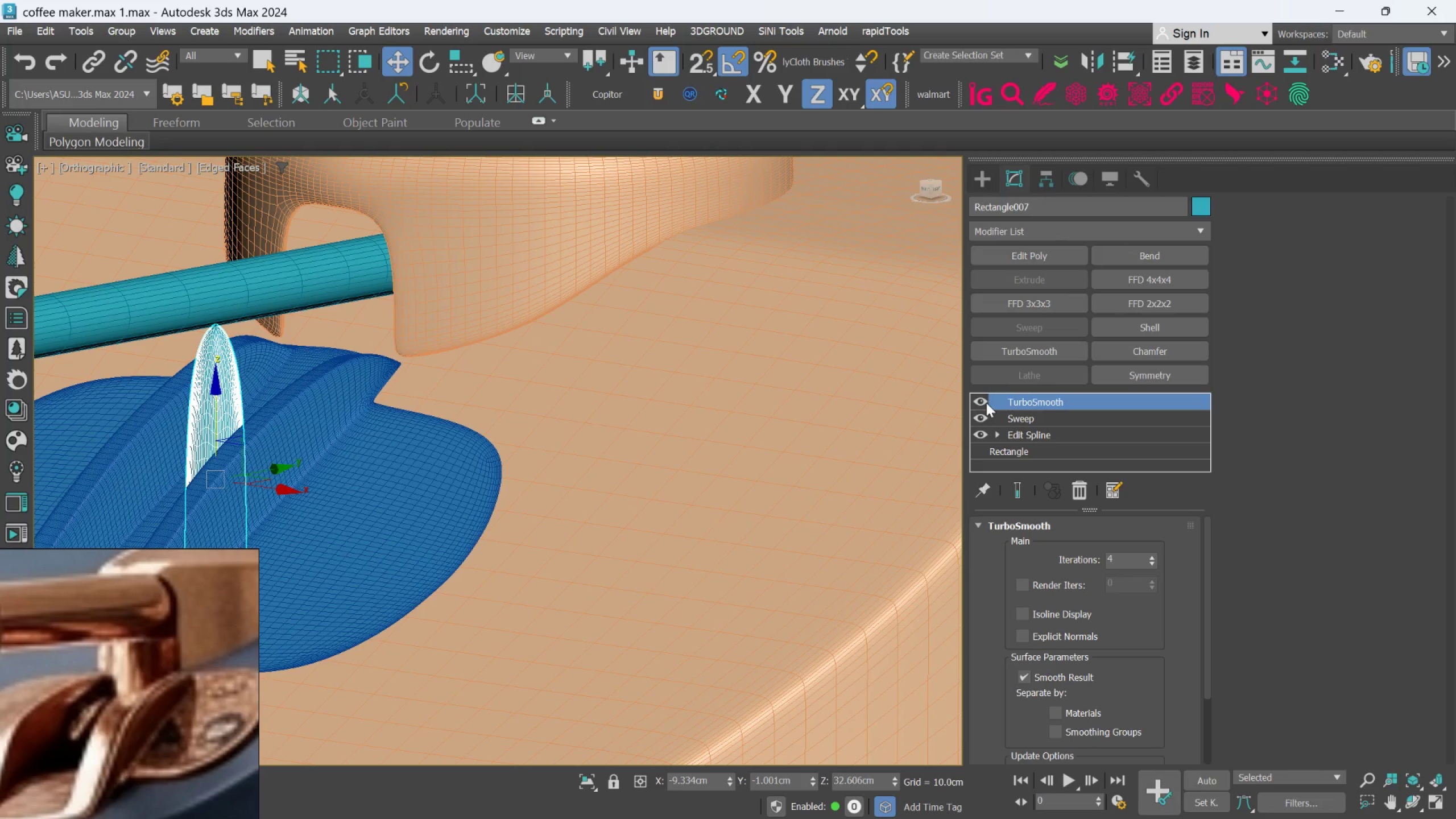 
left_click([1011, 414])
 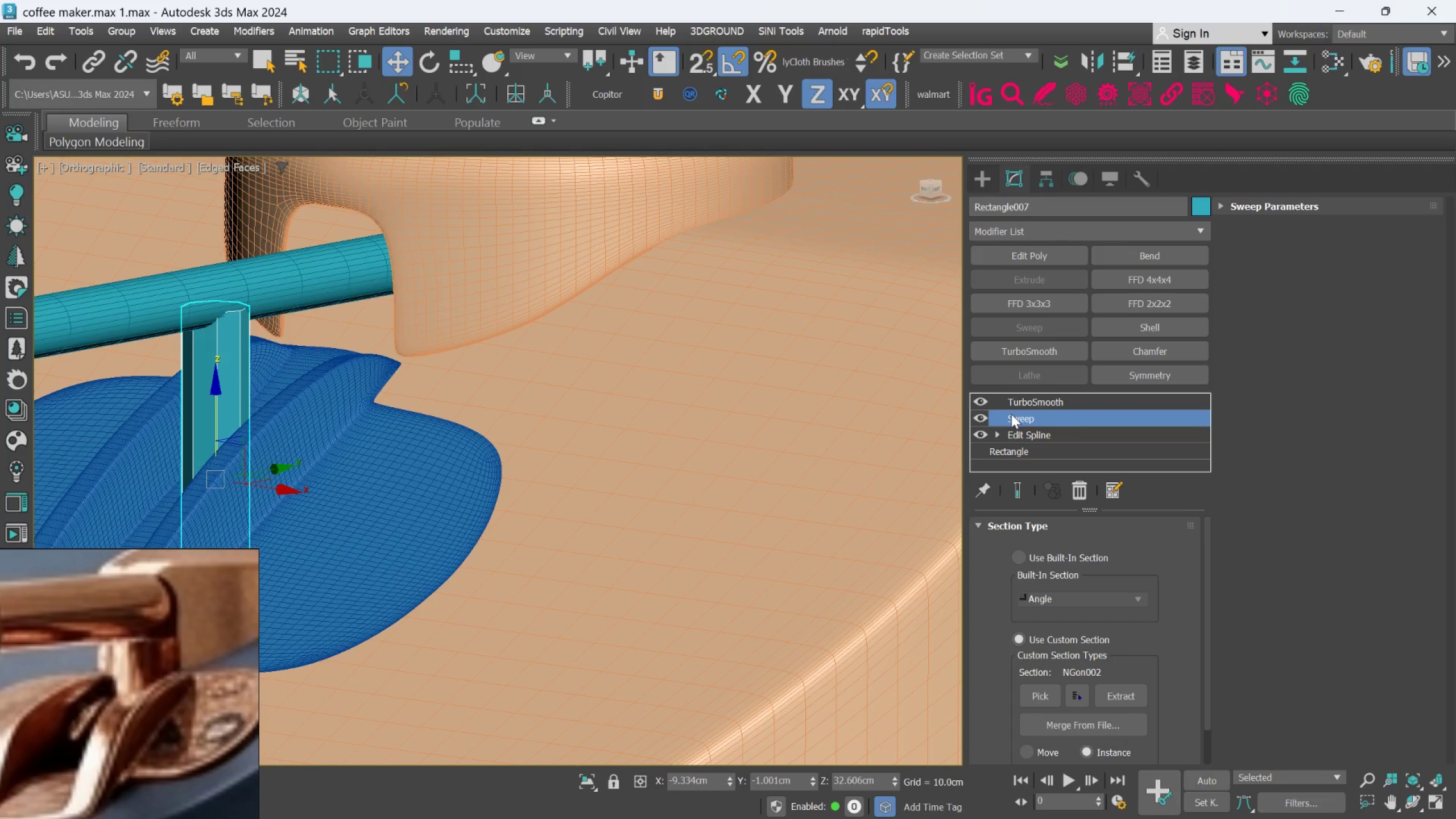 
hold_key(key=AltLeft, duration=1.07)
 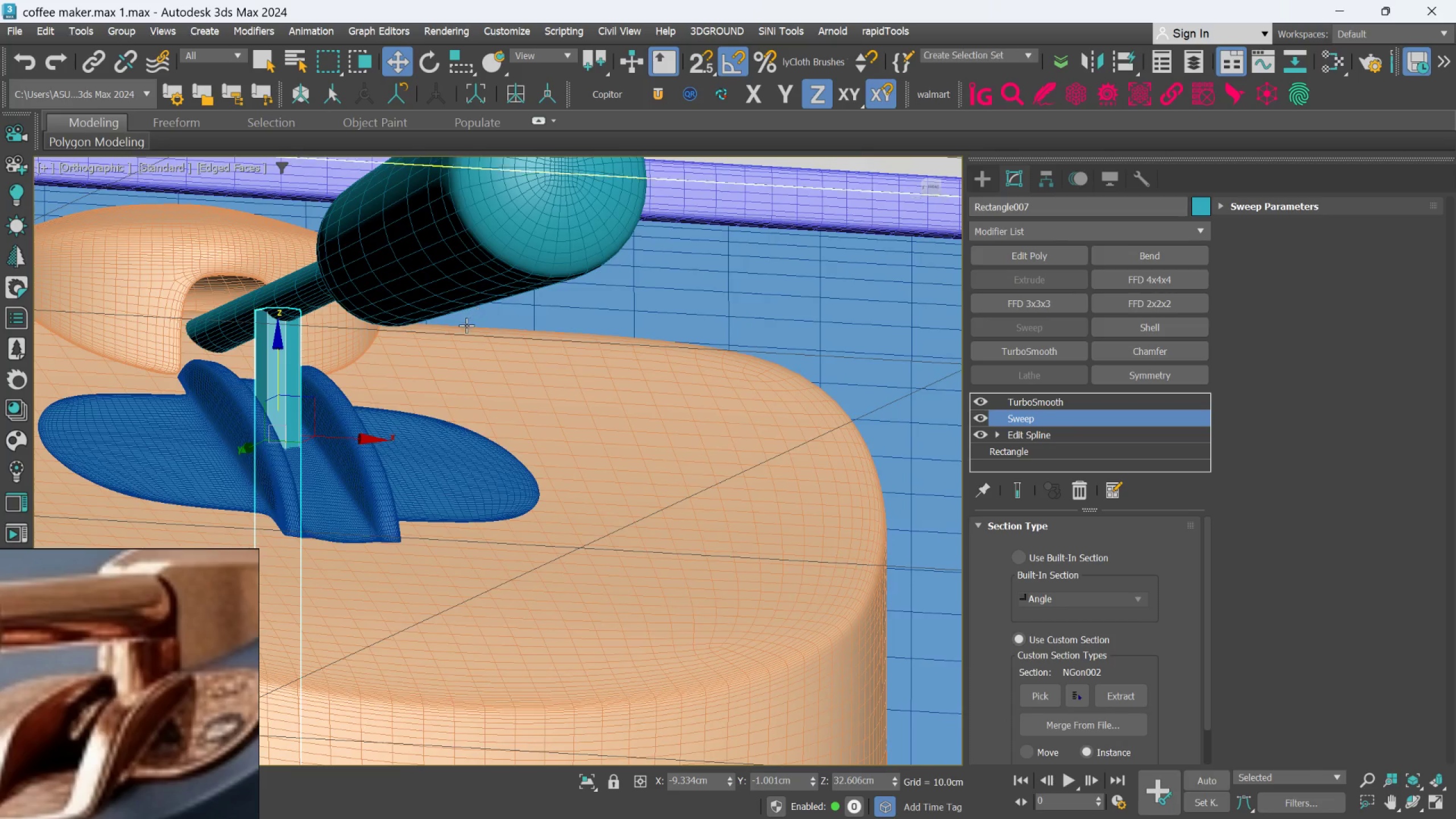 
scroll: coordinate [465, 349], scroll_direction: down, amount: 5.0
 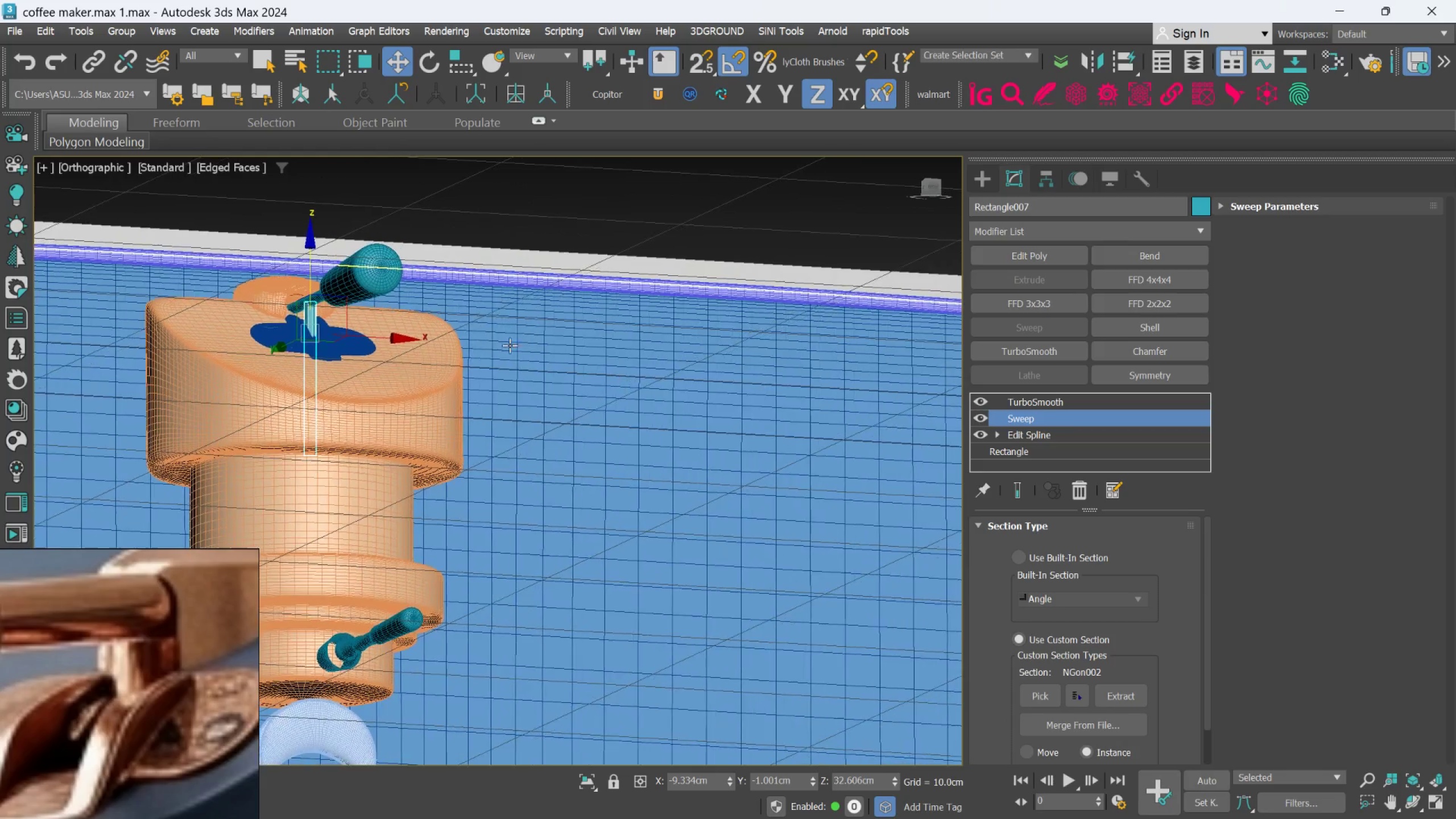 
scroll: coordinate [358, 301], scroll_direction: up, amount: 3.0
 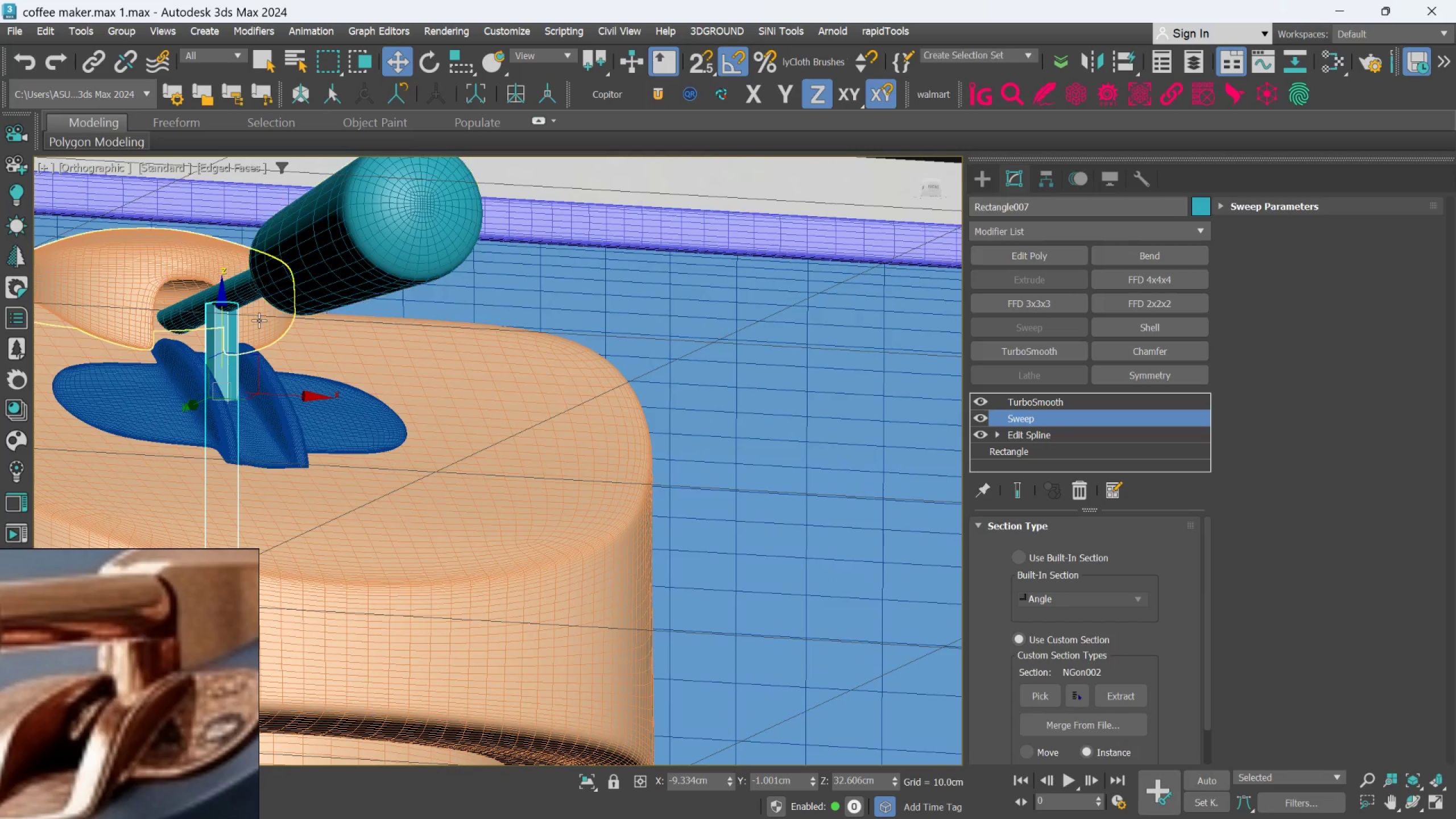 
hold_key(key=AltLeft, duration=0.46)
 